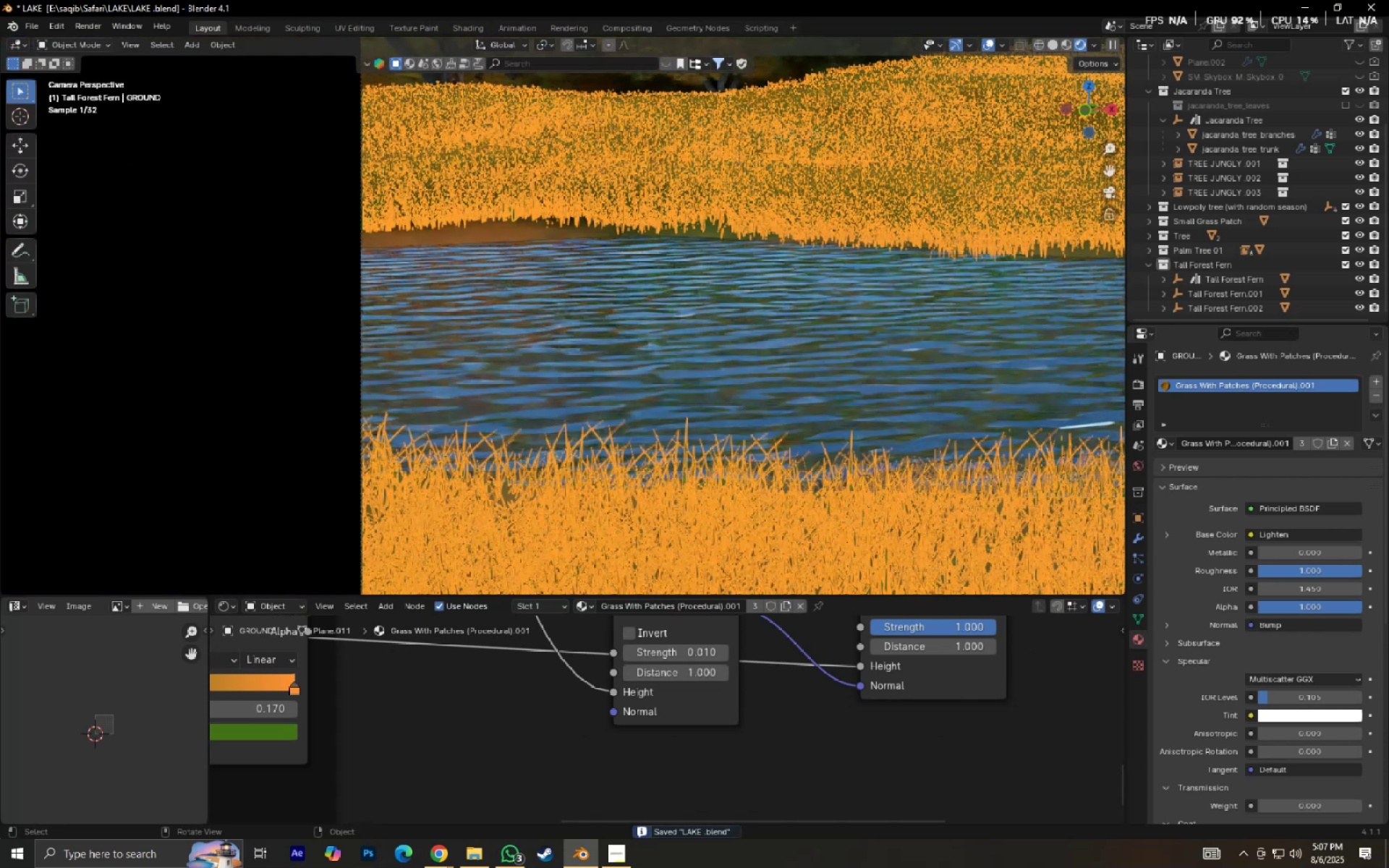 
key(Control+ControlLeft)
 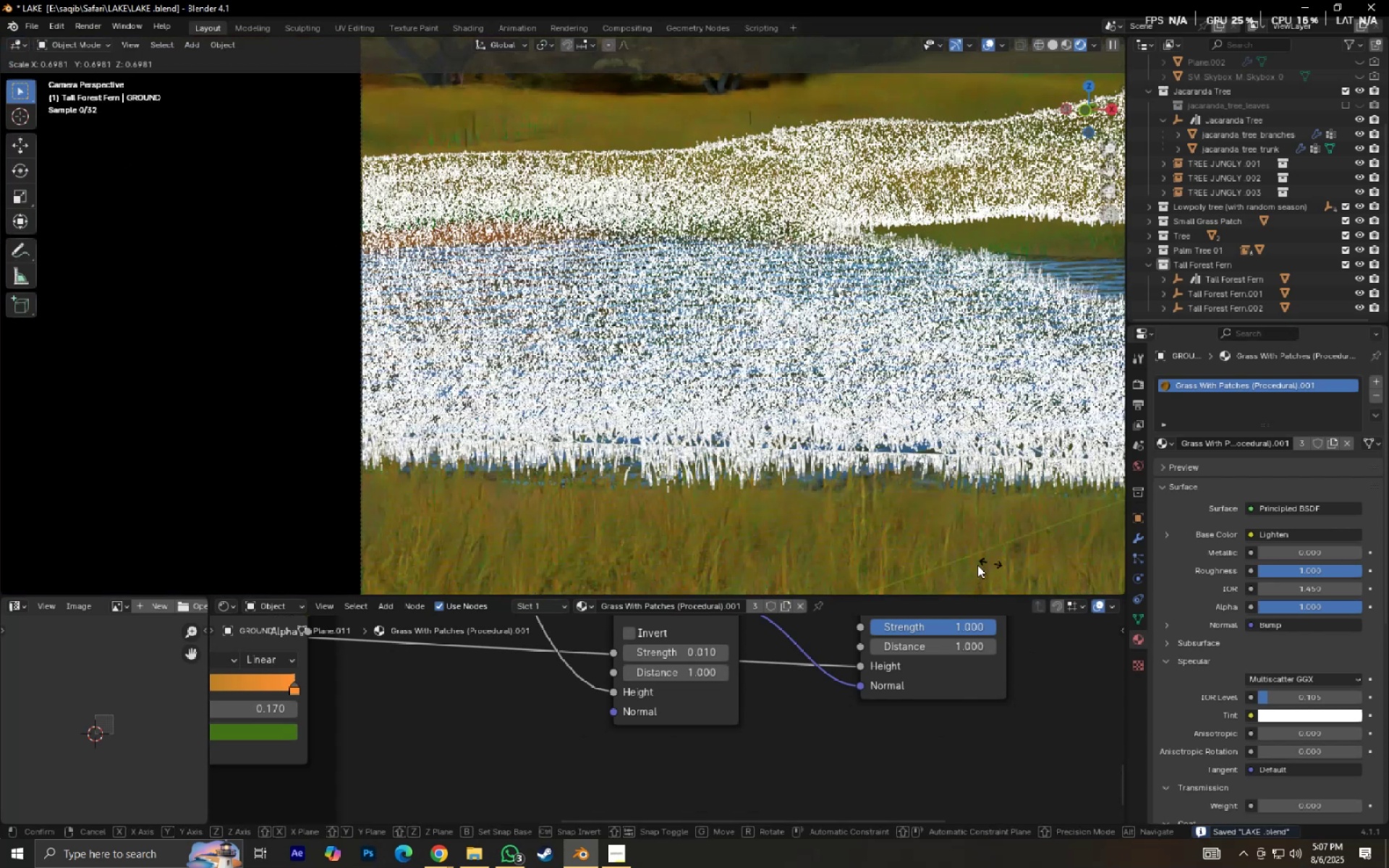 
right_click([953, 579])
 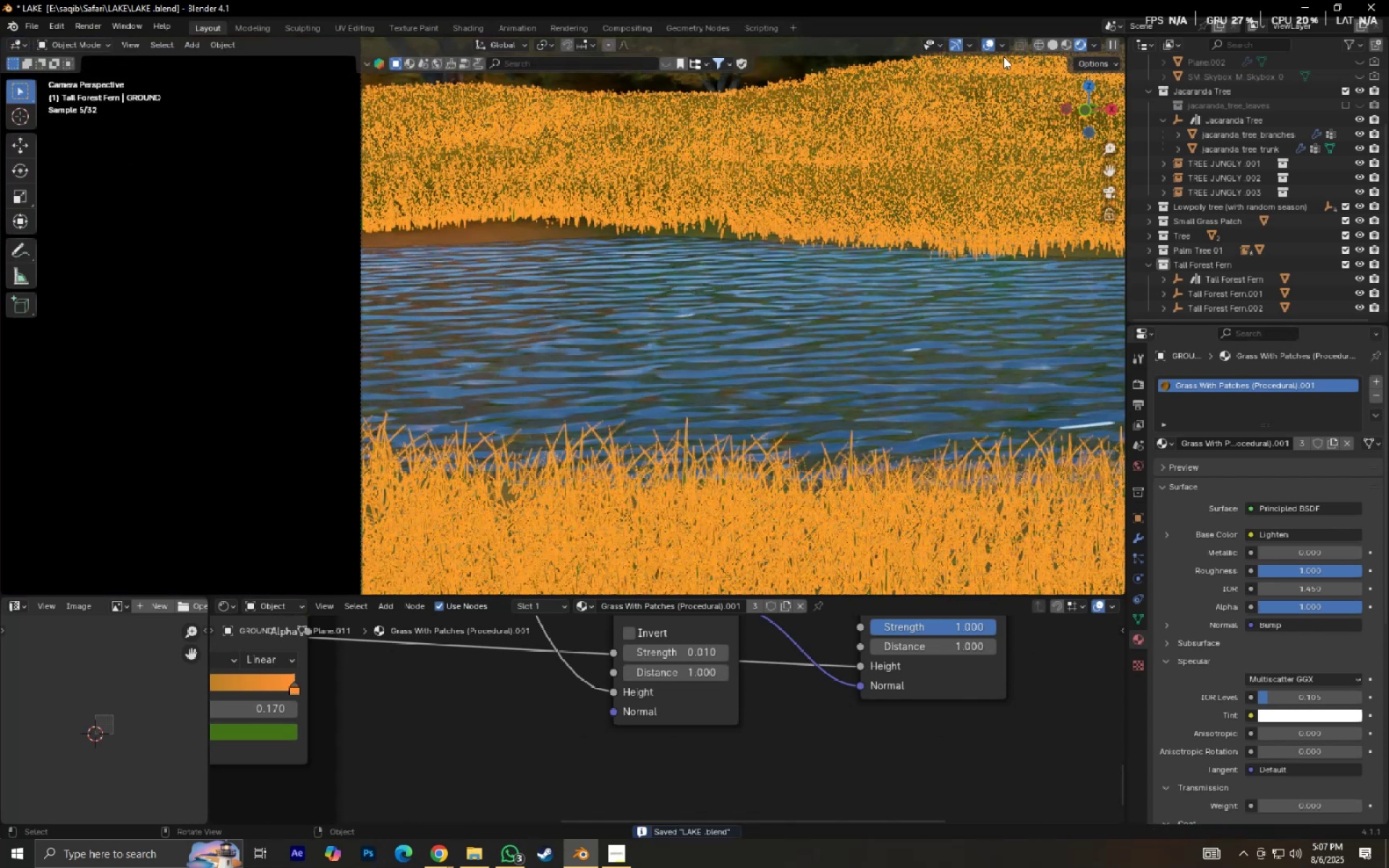 
left_click([989, 43])
 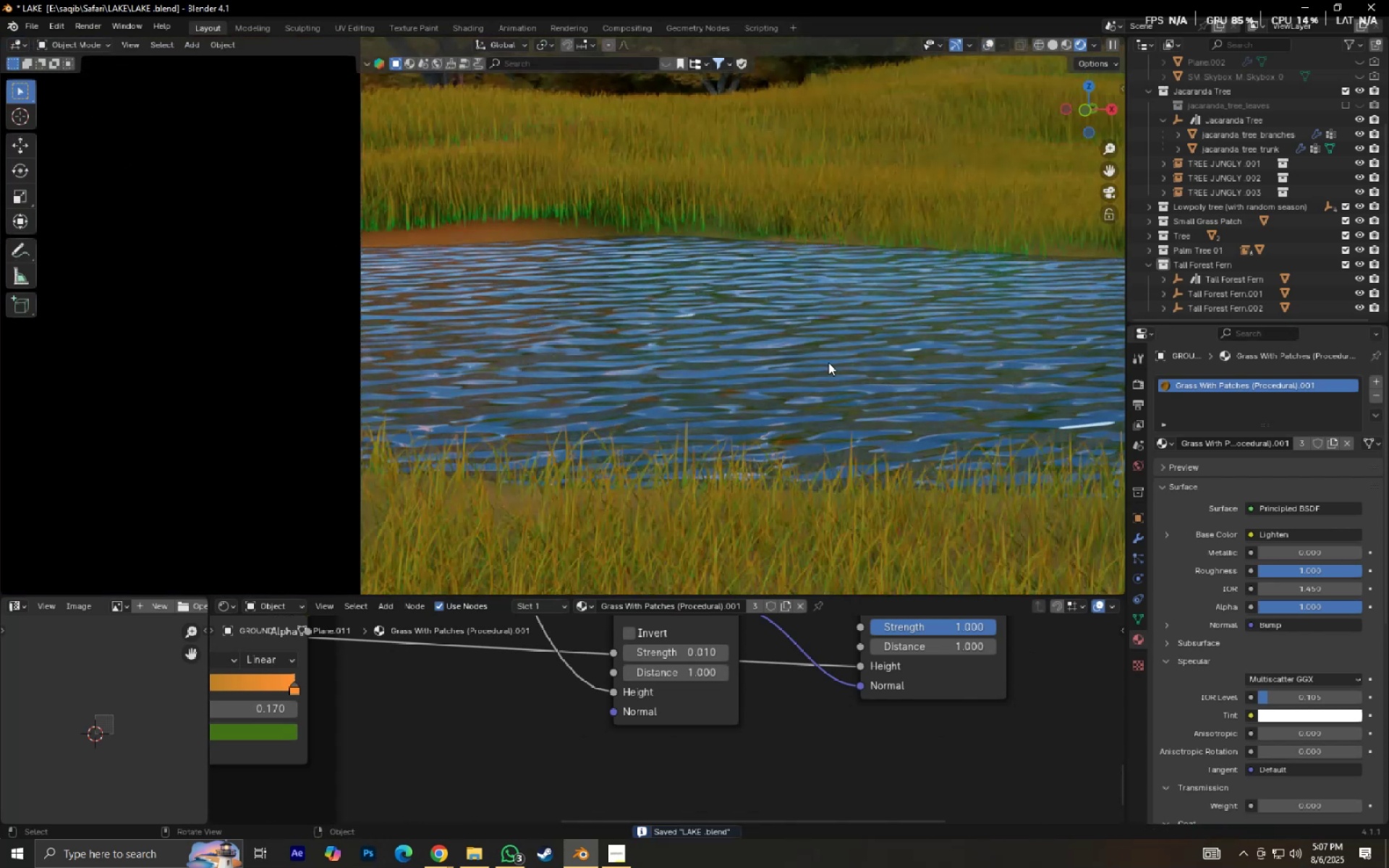 
hold_key(key=ControlLeft, duration=0.3)
 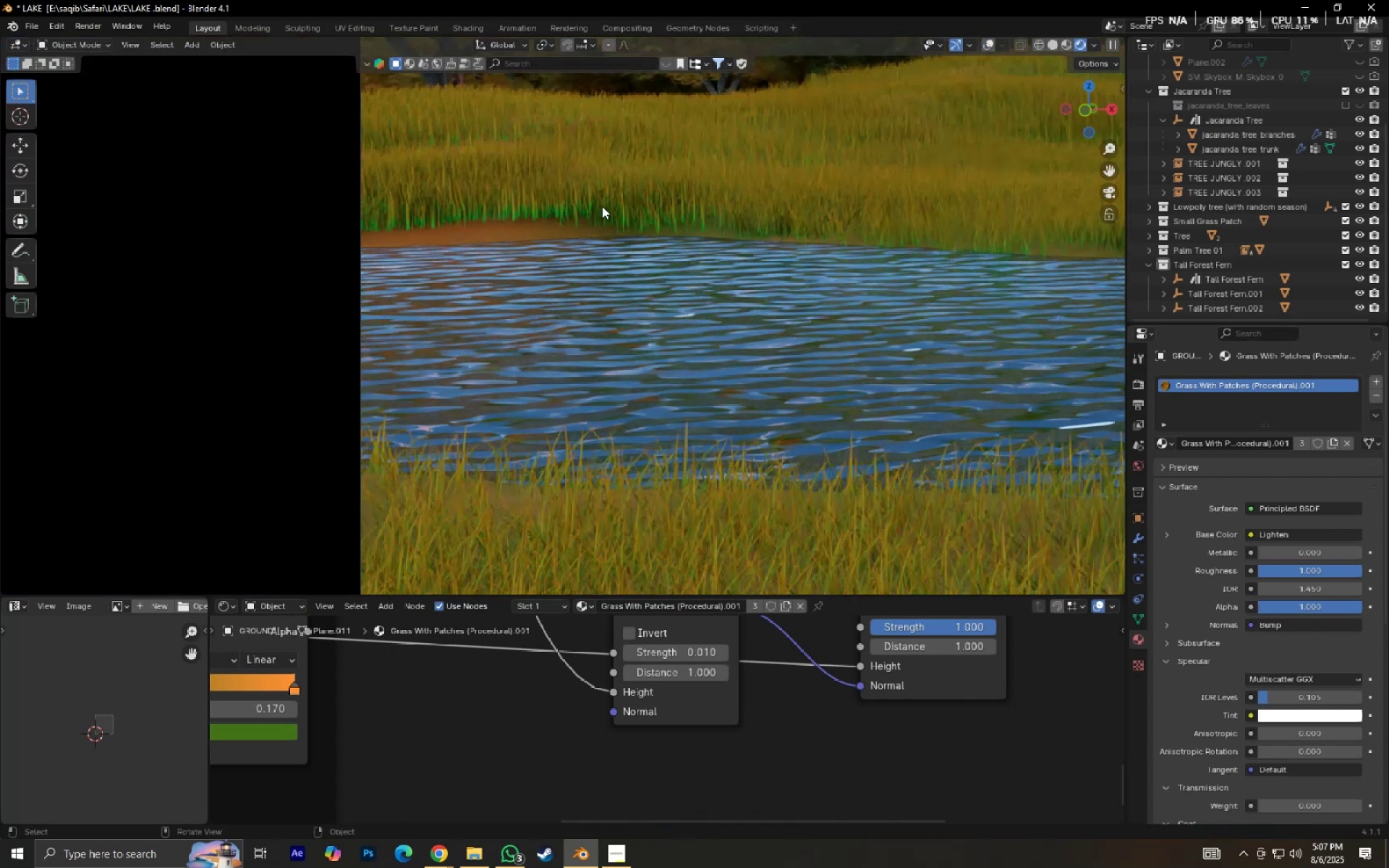 
hold_key(key=ShiftLeft, duration=0.4)
 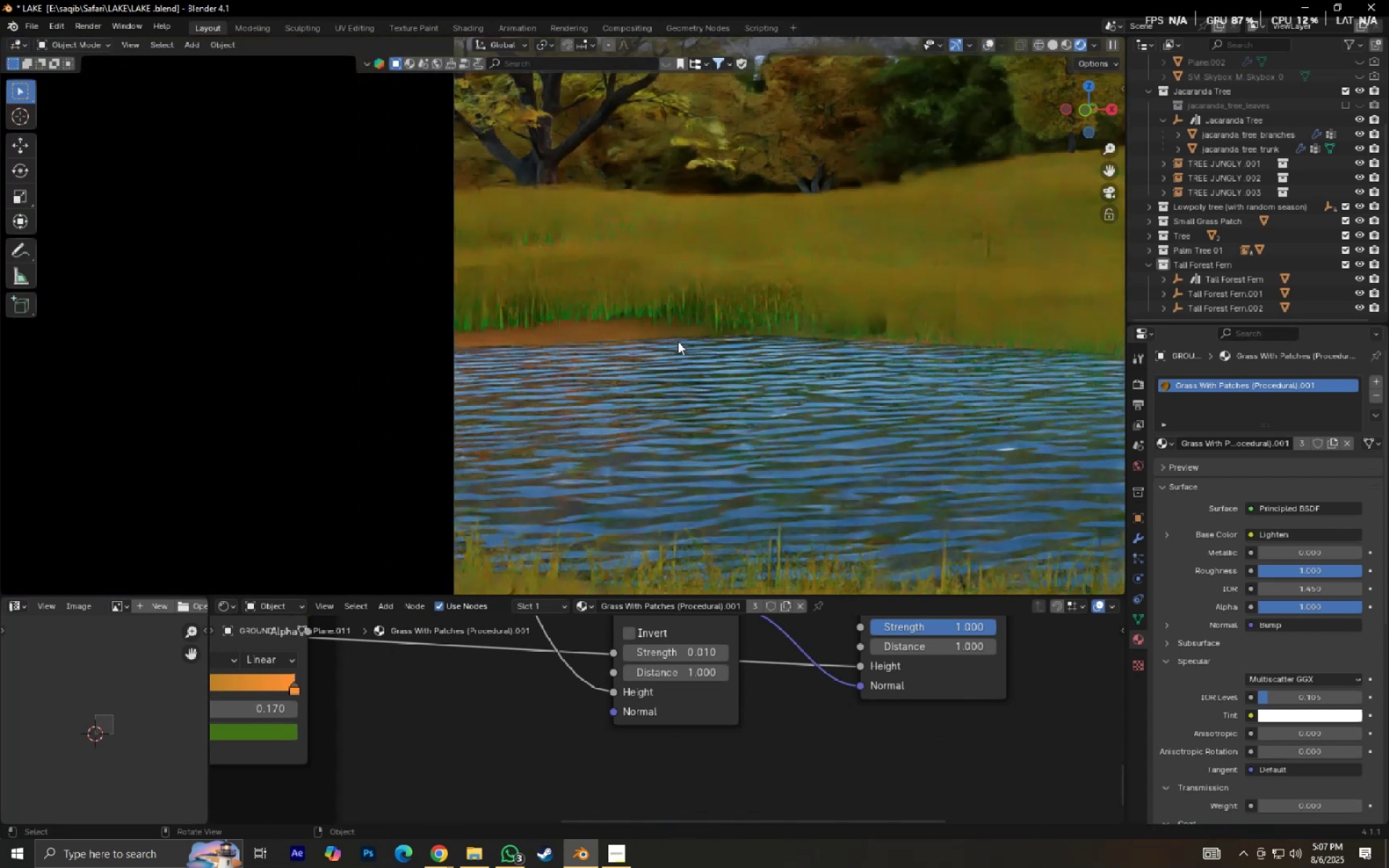 
scroll: coordinate [678, 341], scroll_direction: up, amount: 5.0
 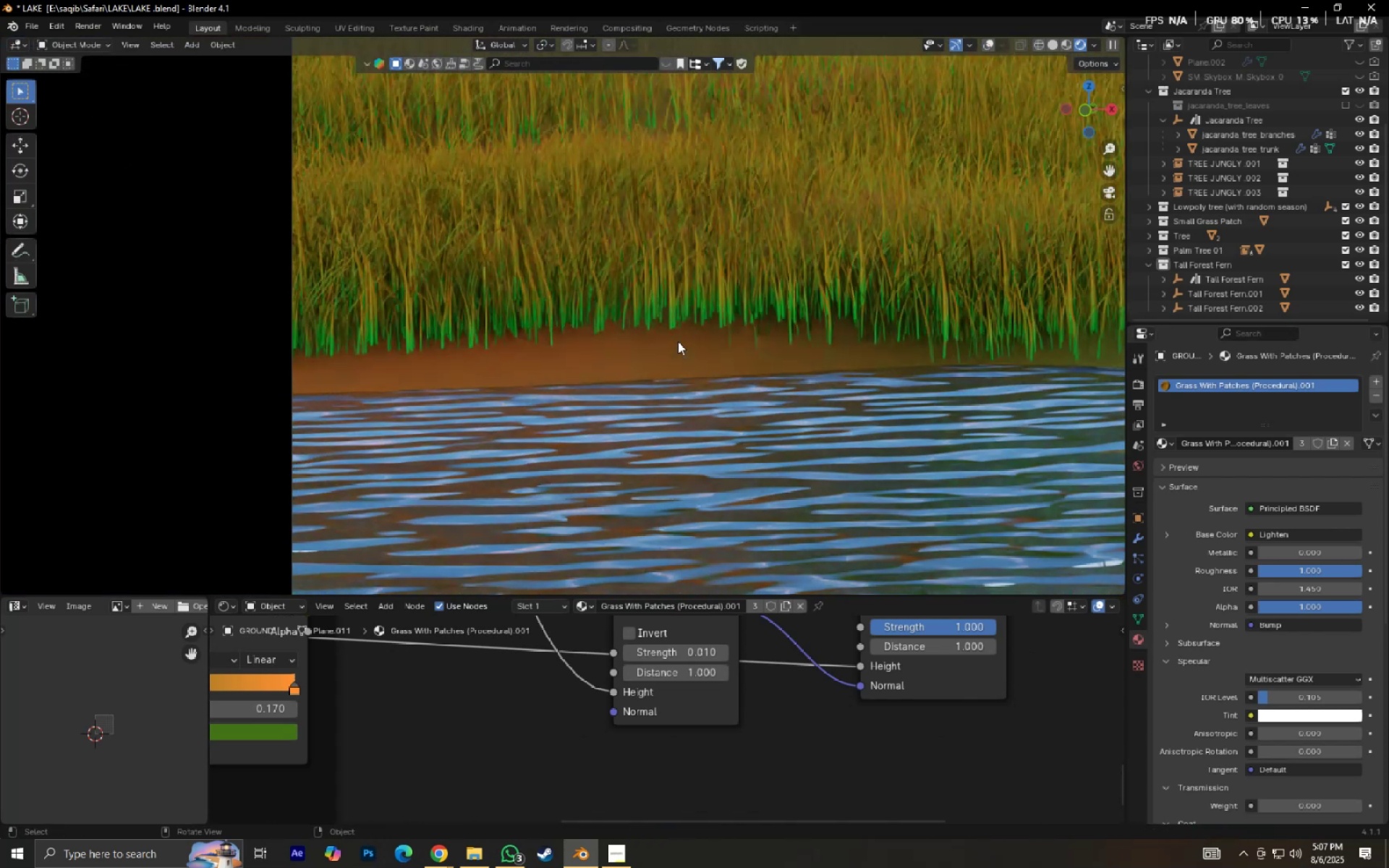 
hold_key(key=ControlLeft, duration=1.24)
 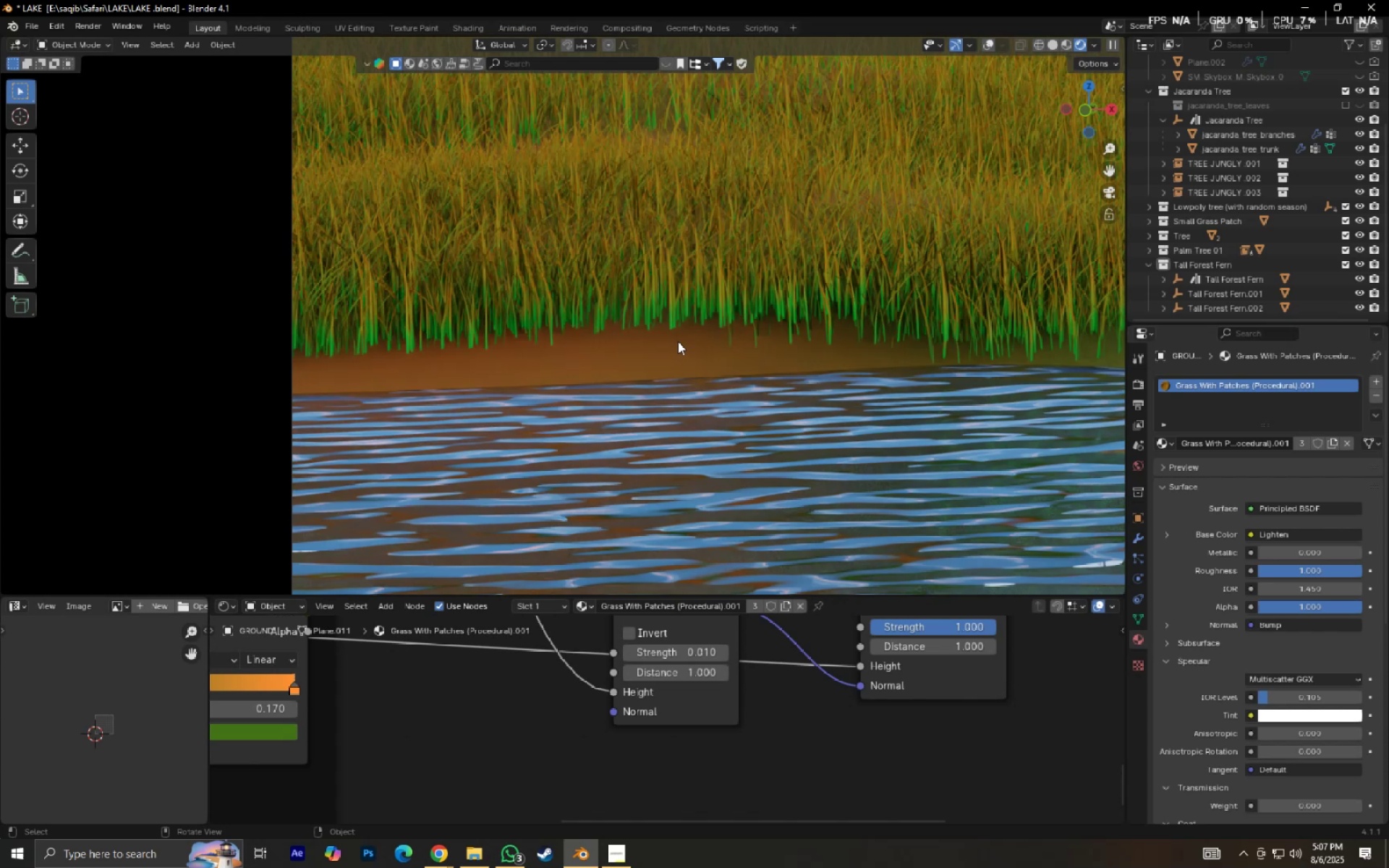 
scroll: coordinate [678, 341], scroll_direction: down, amount: 5.0
 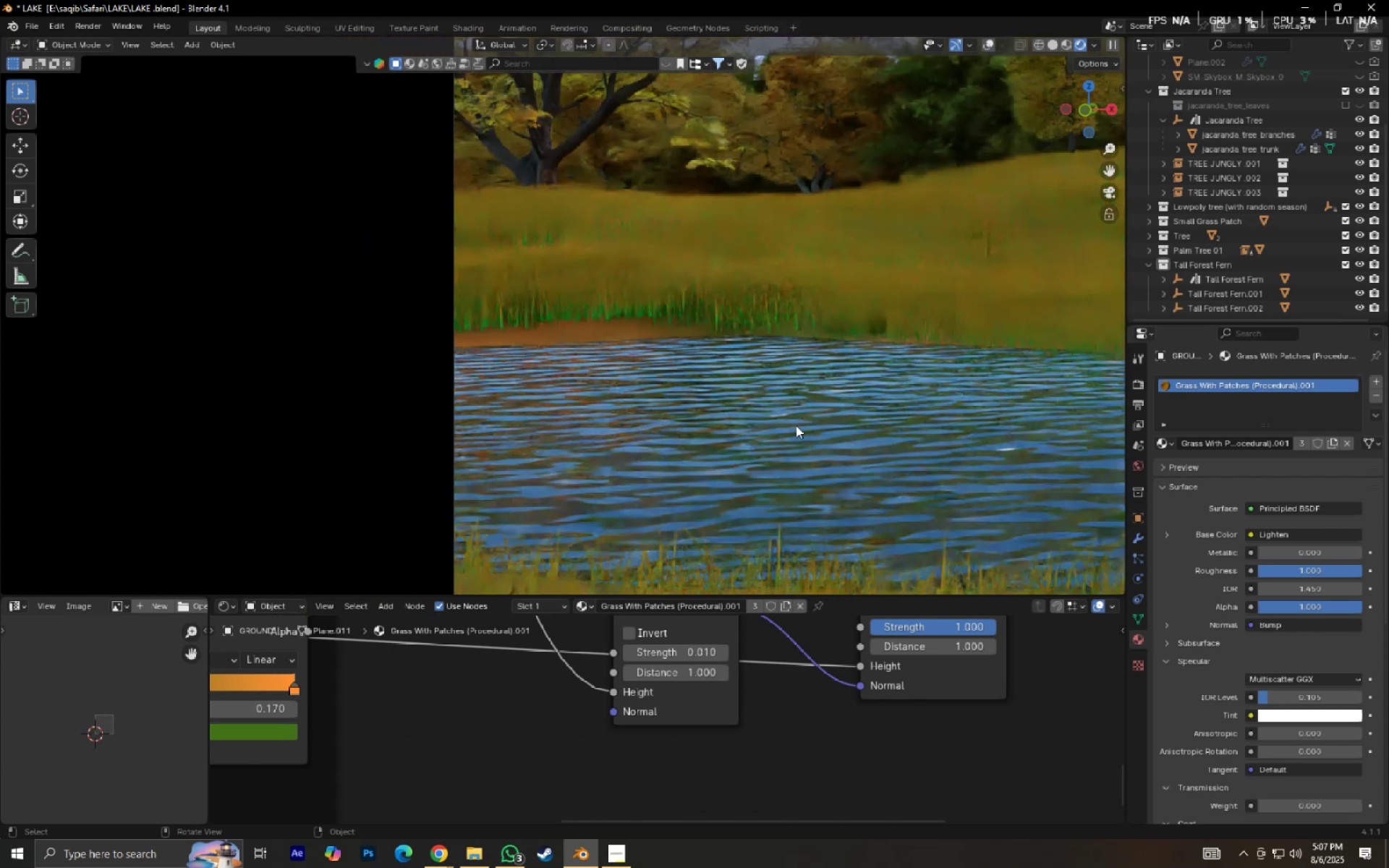 
hold_key(key=ShiftLeft, duration=0.51)
 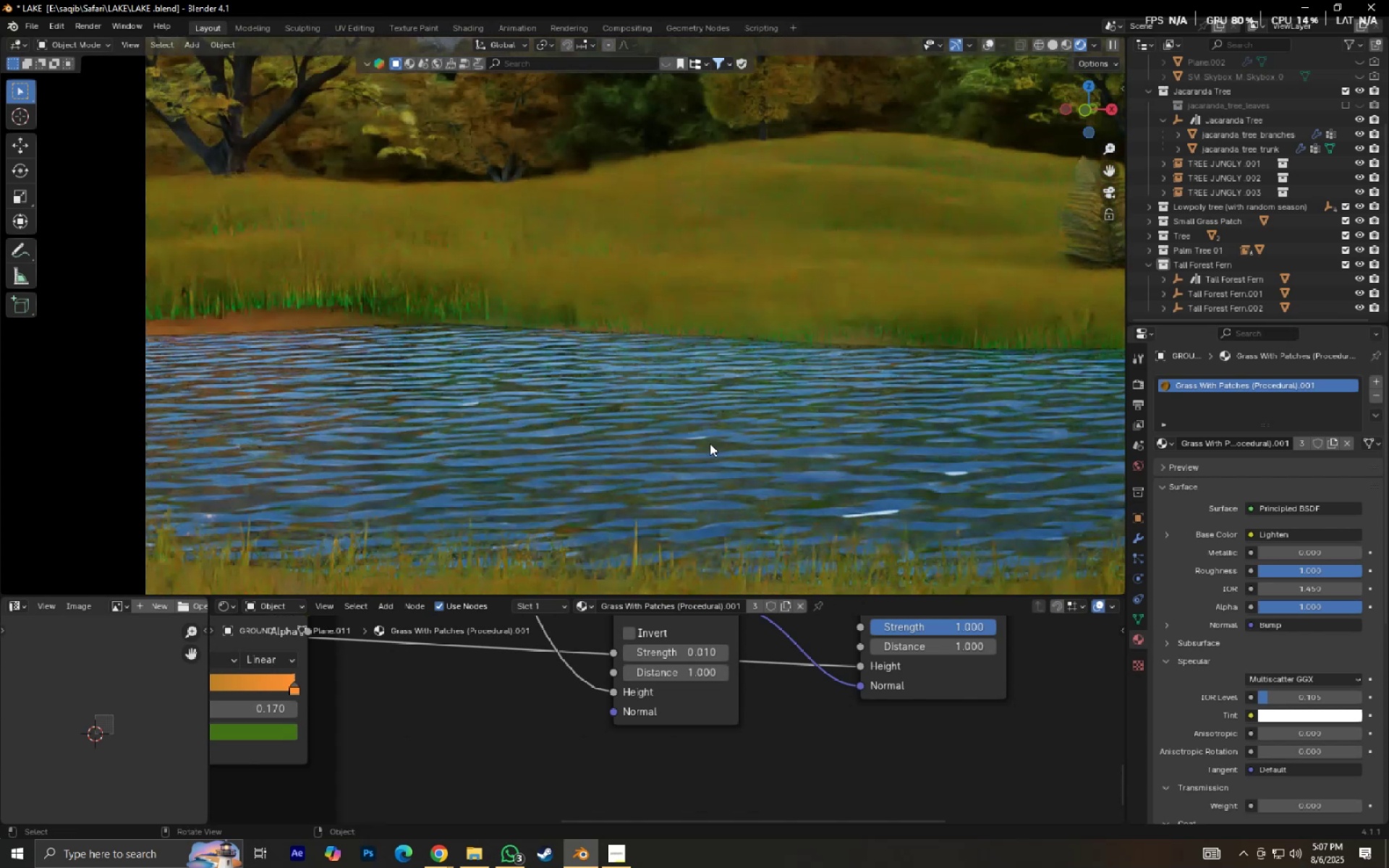 
hold_key(key=ShiftLeft, duration=0.46)
 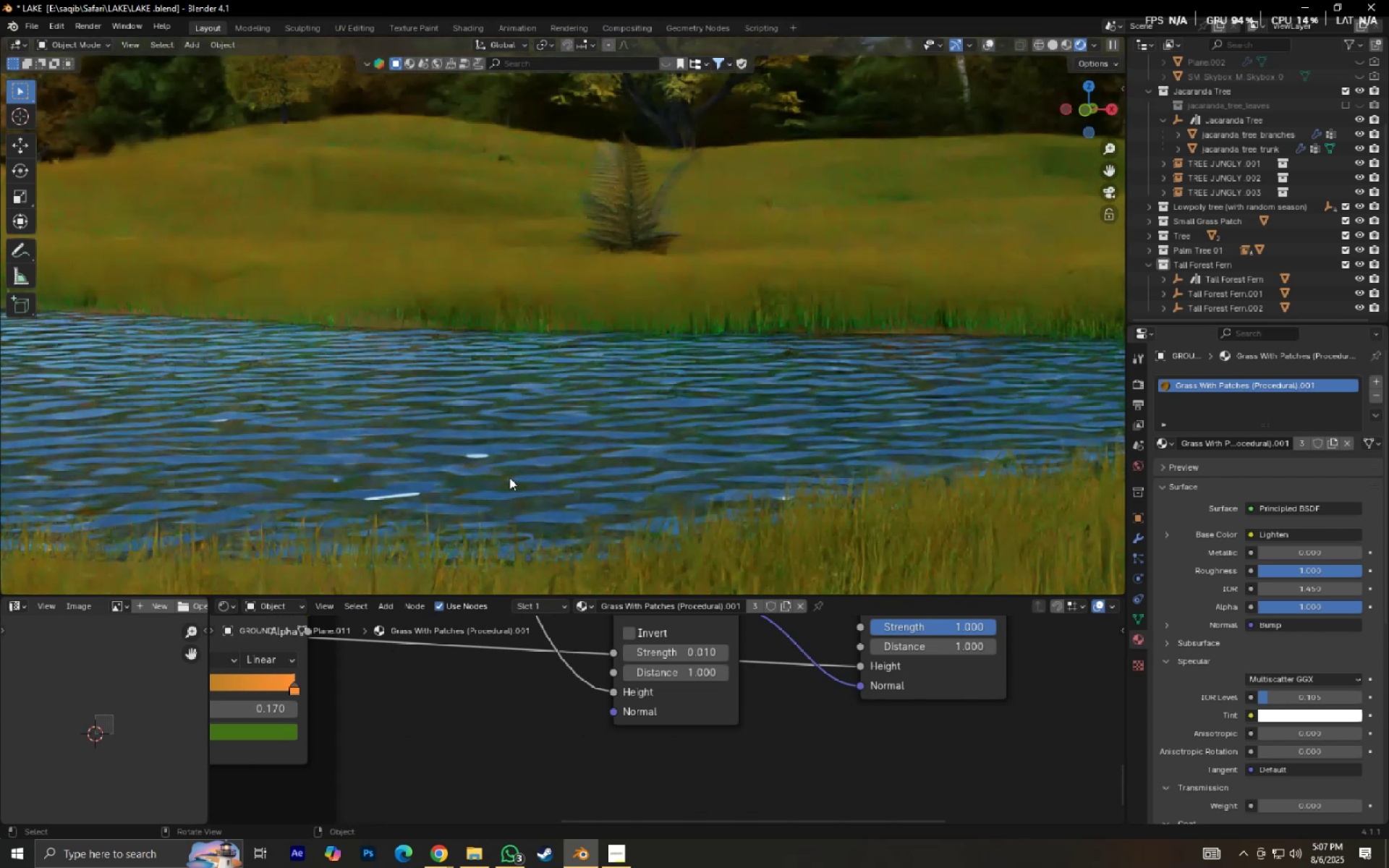 
hold_key(key=ShiftLeft, duration=0.42)
 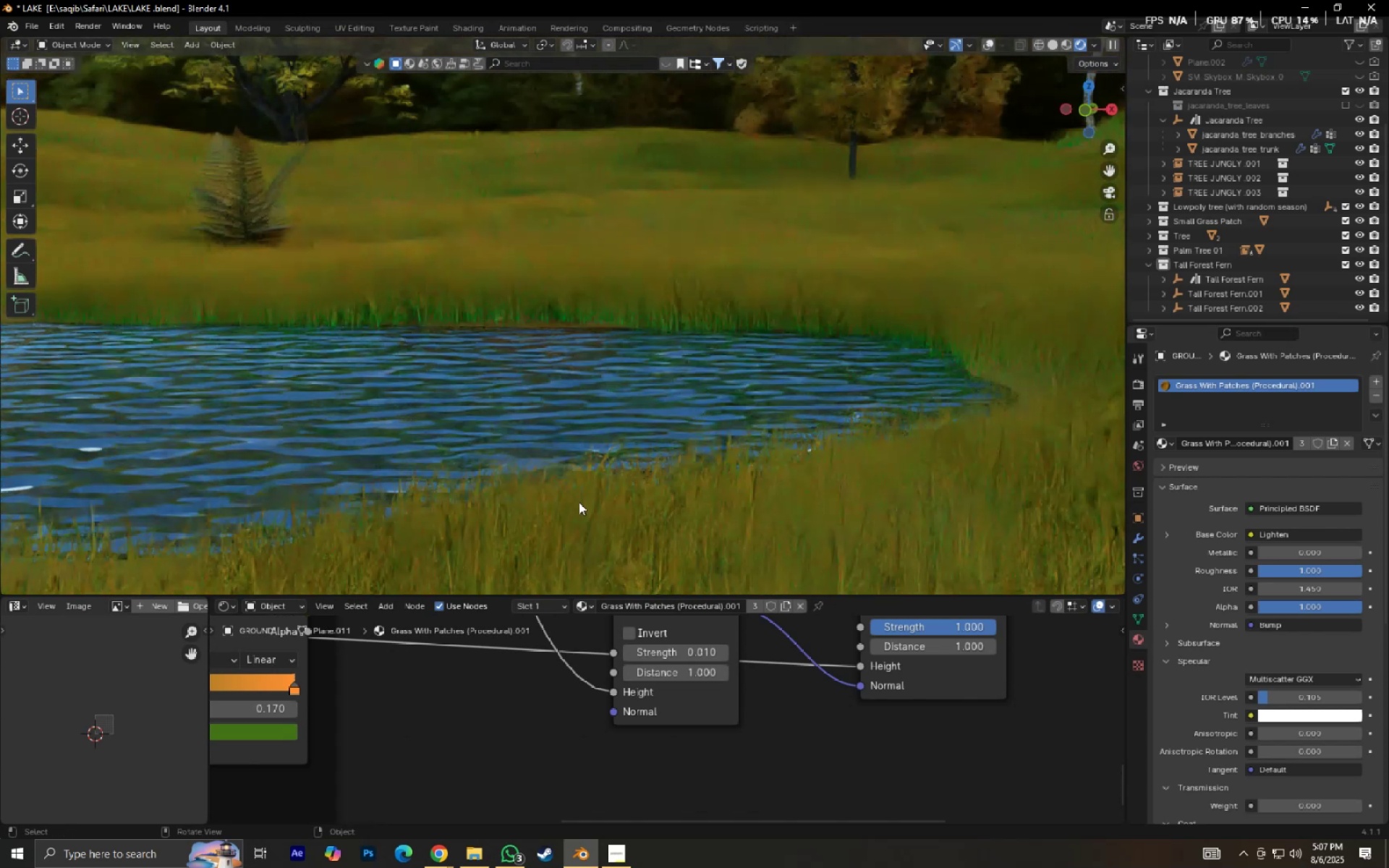 
scroll: coordinate [716, 527], scroll_direction: up, amount: 6.0
 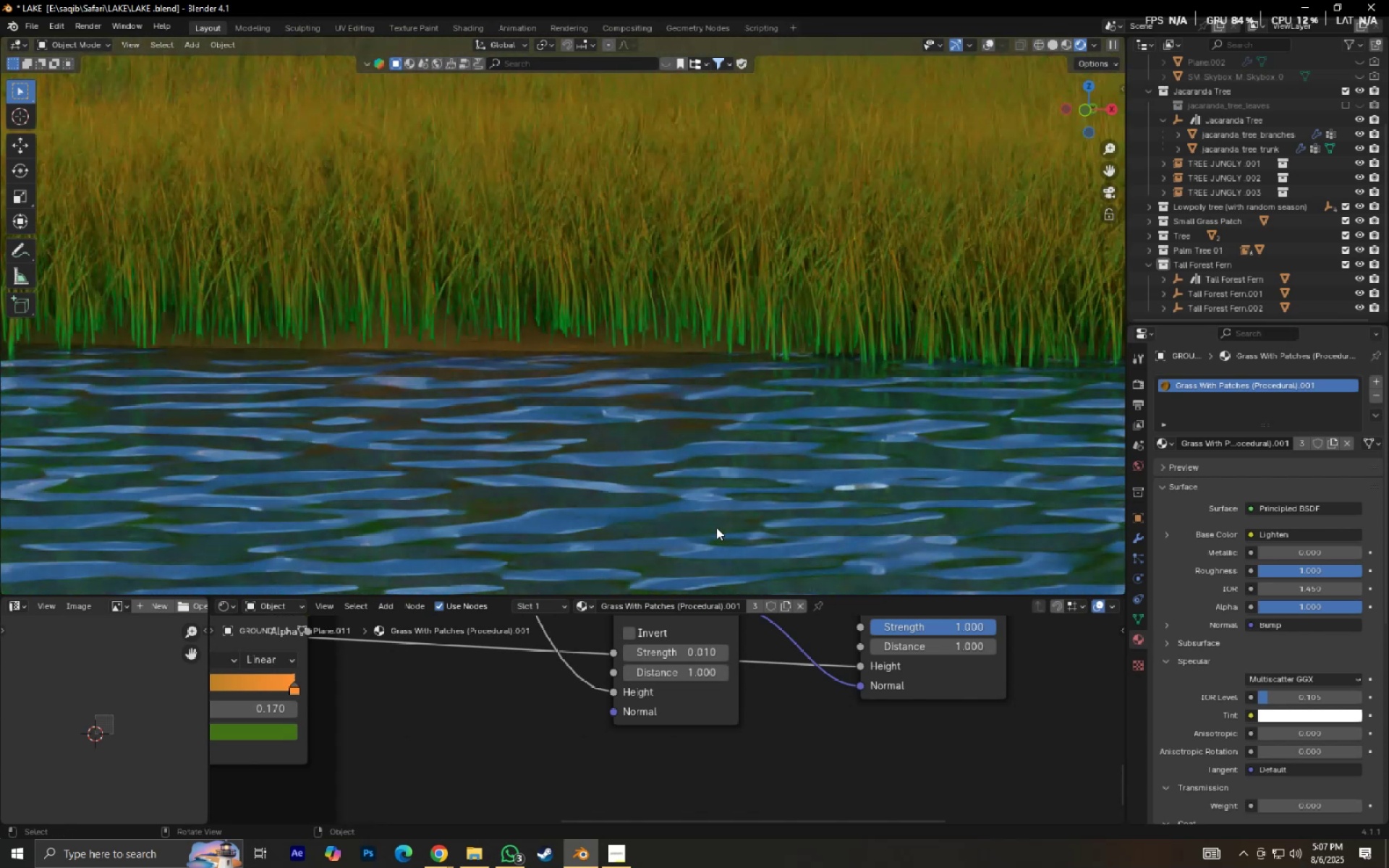 
scroll: coordinate [716, 527], scroll_direction: down, amount: 7.0
 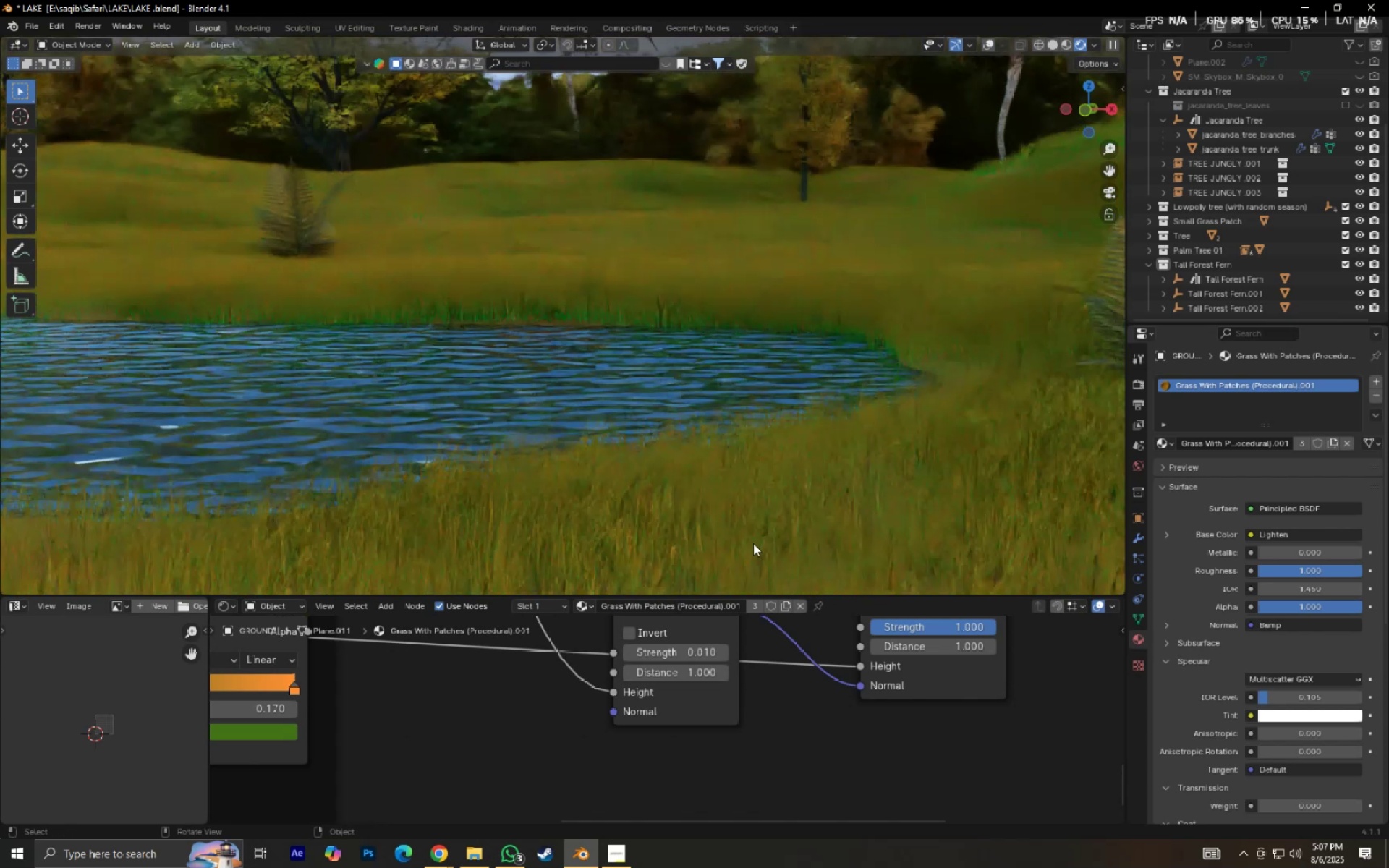 
hold_key(key=ShiftLeft, duration=0.44)
 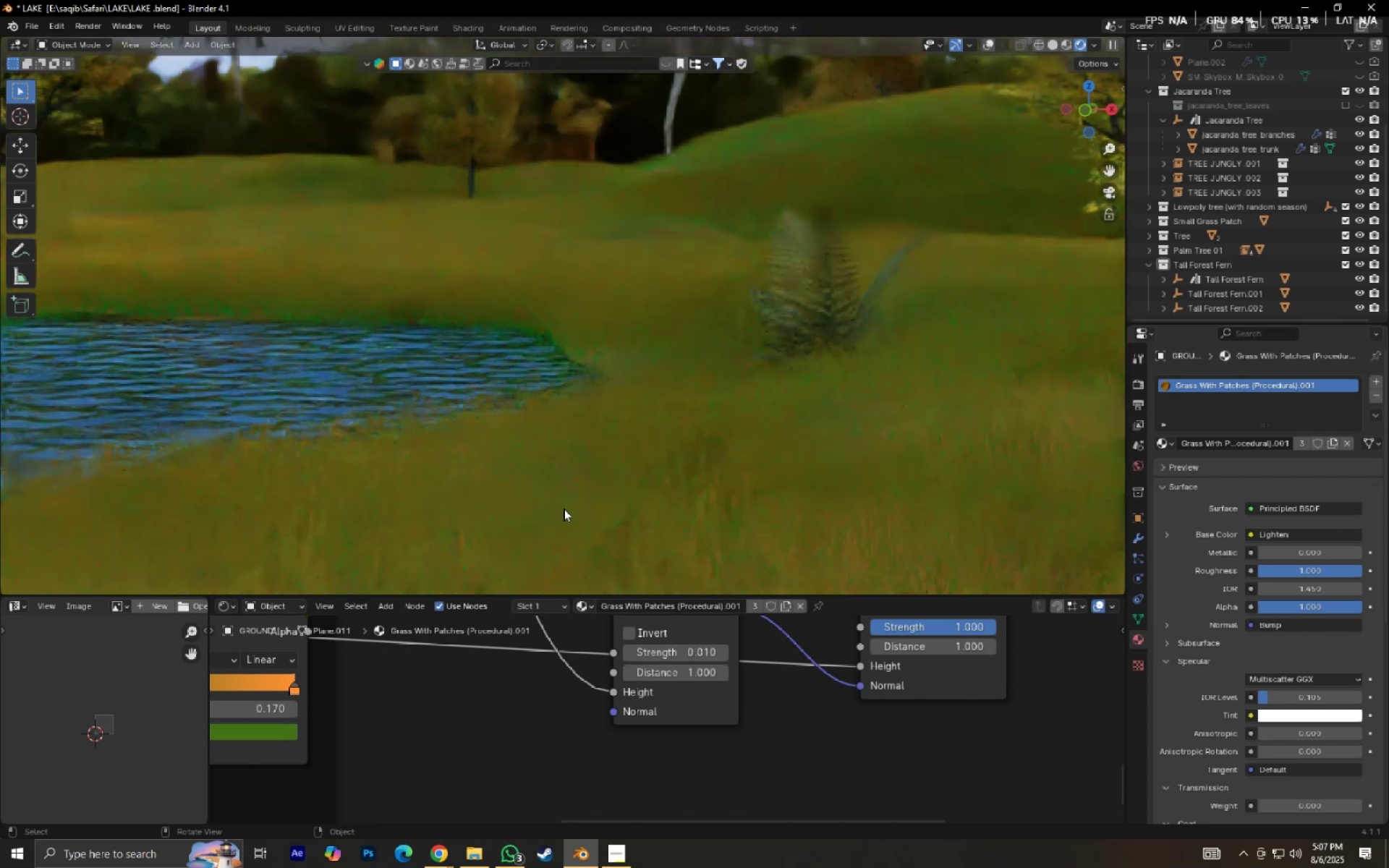 
scroll: coordinate [624, 547], scroll_direction: up, amount: 7.0
 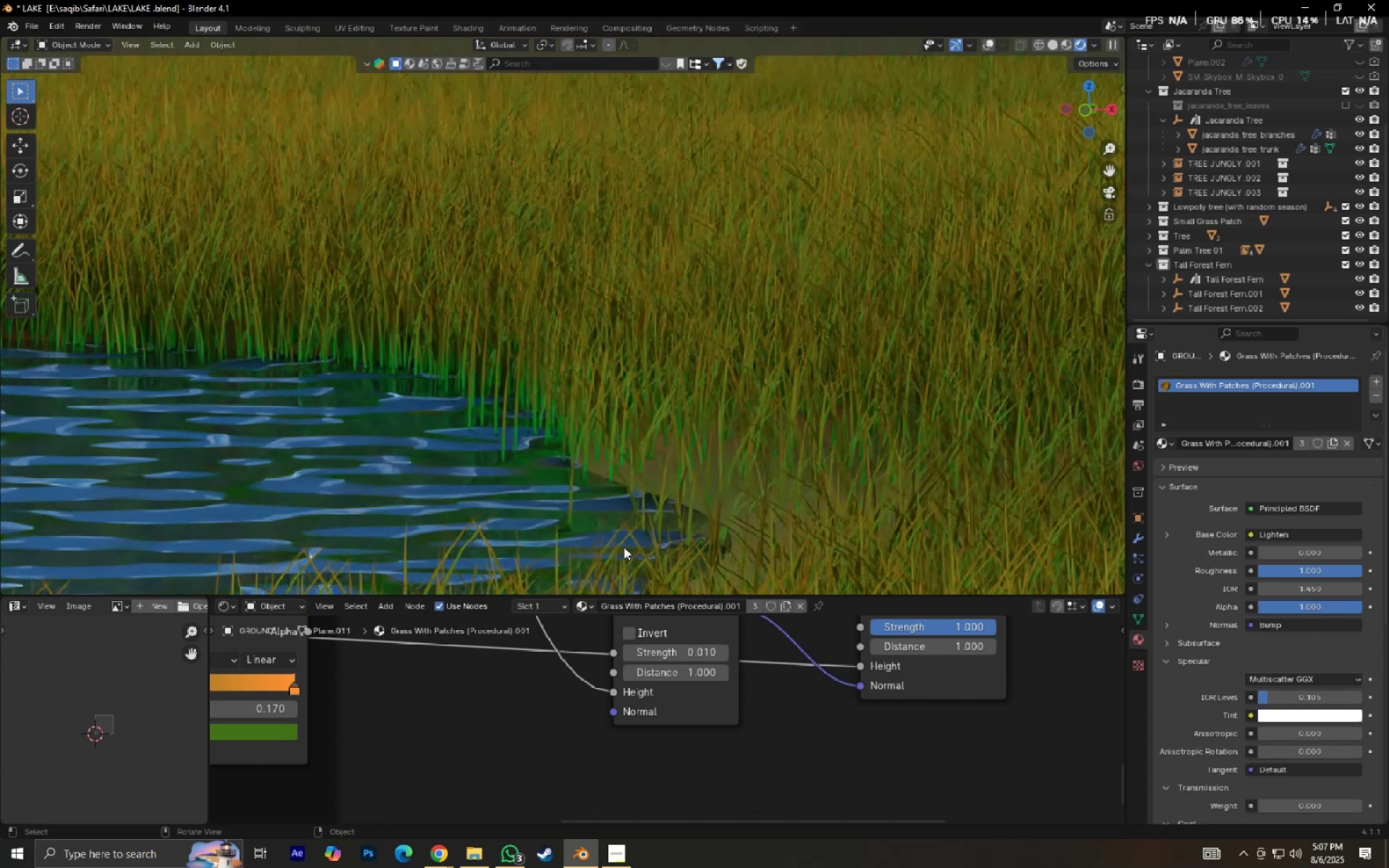 
scroll: coordinate [624, 547], scroll_direction: down, amount: 6.0
 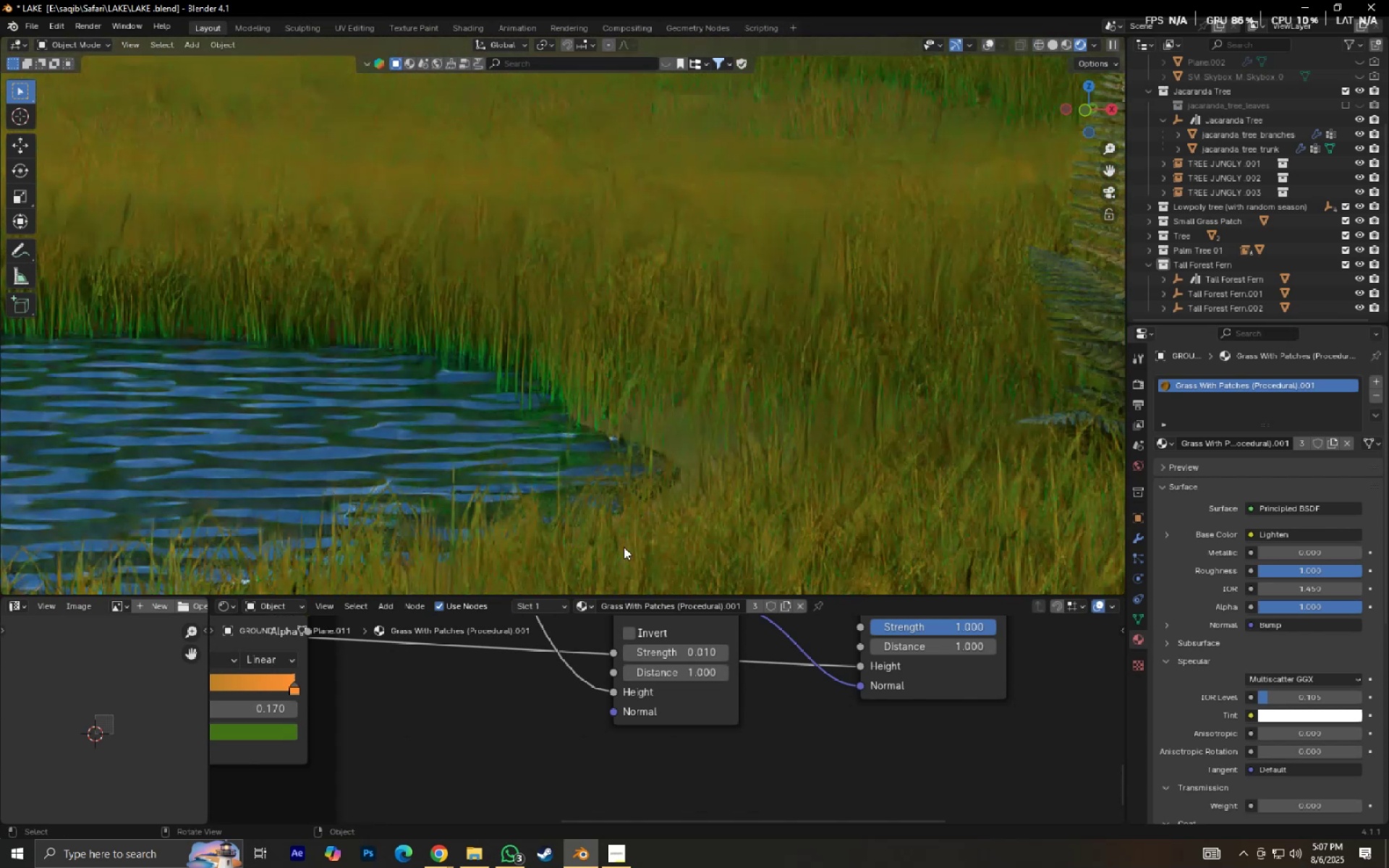 
hold_key(key=ShiftLeft, duration=1.5)
 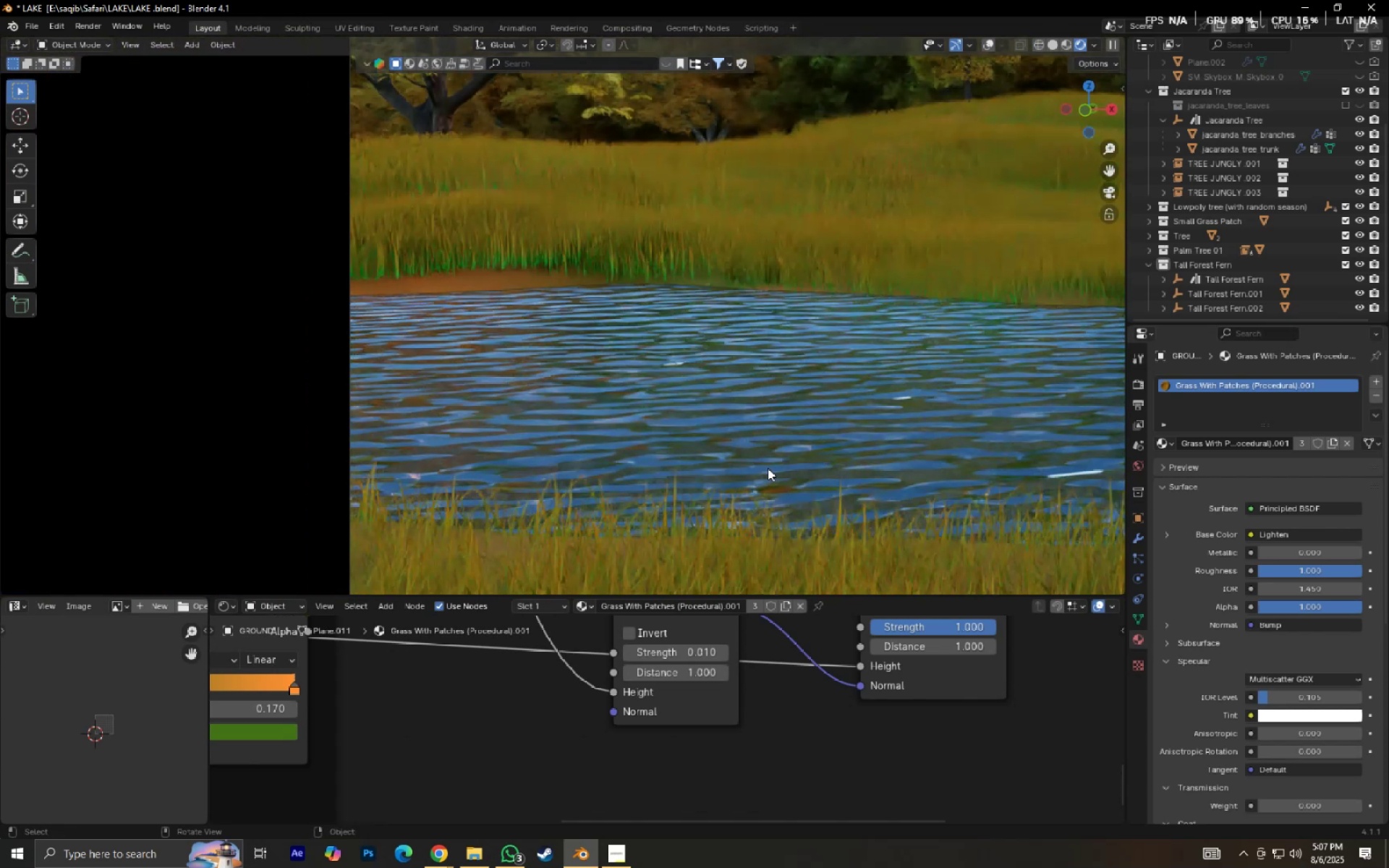 
hold_key(key=ShiftLeft, duration=0.37)
 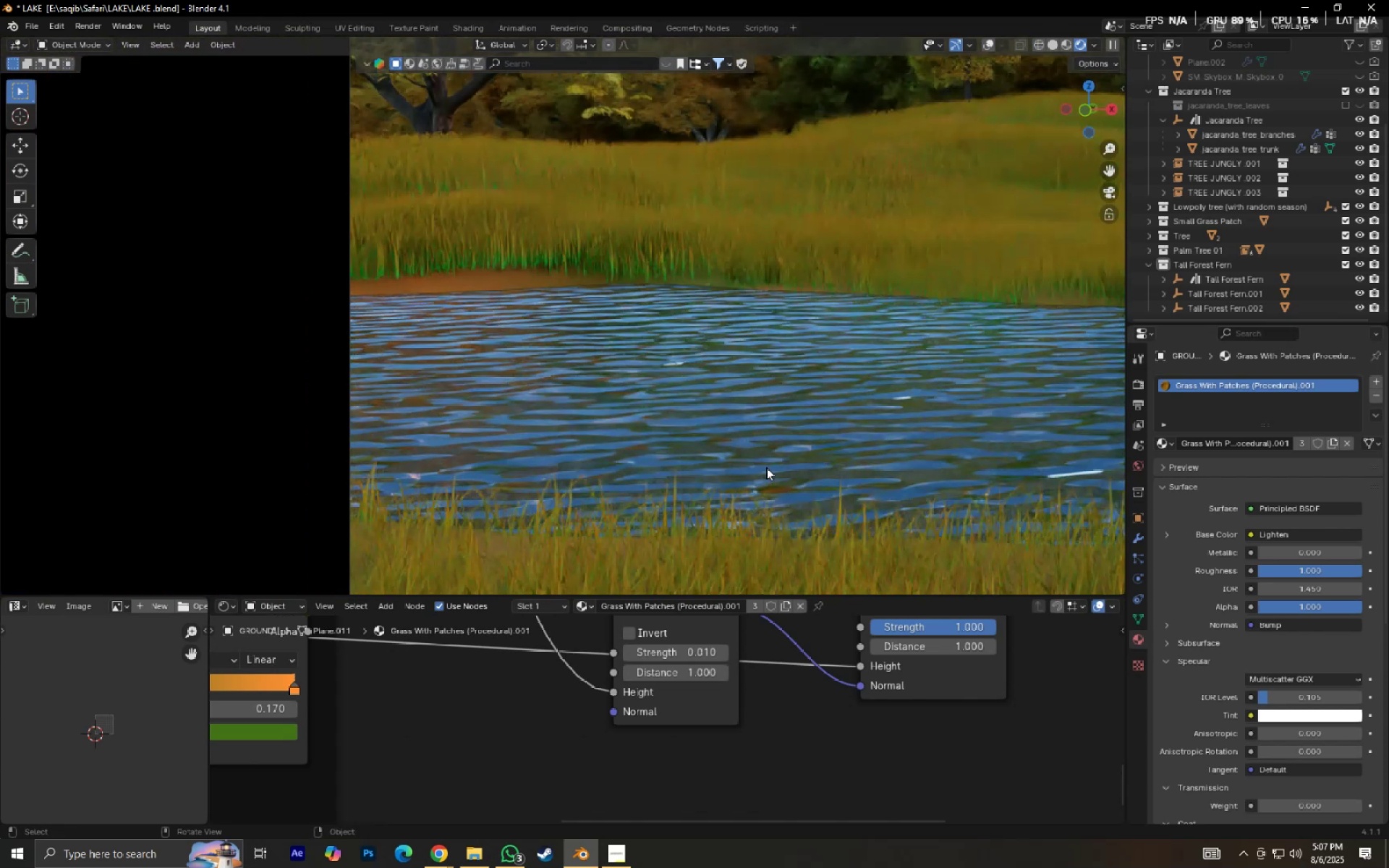 
scroll: coordinate [770, 470], scroll_direction: up, amount: 3.0
 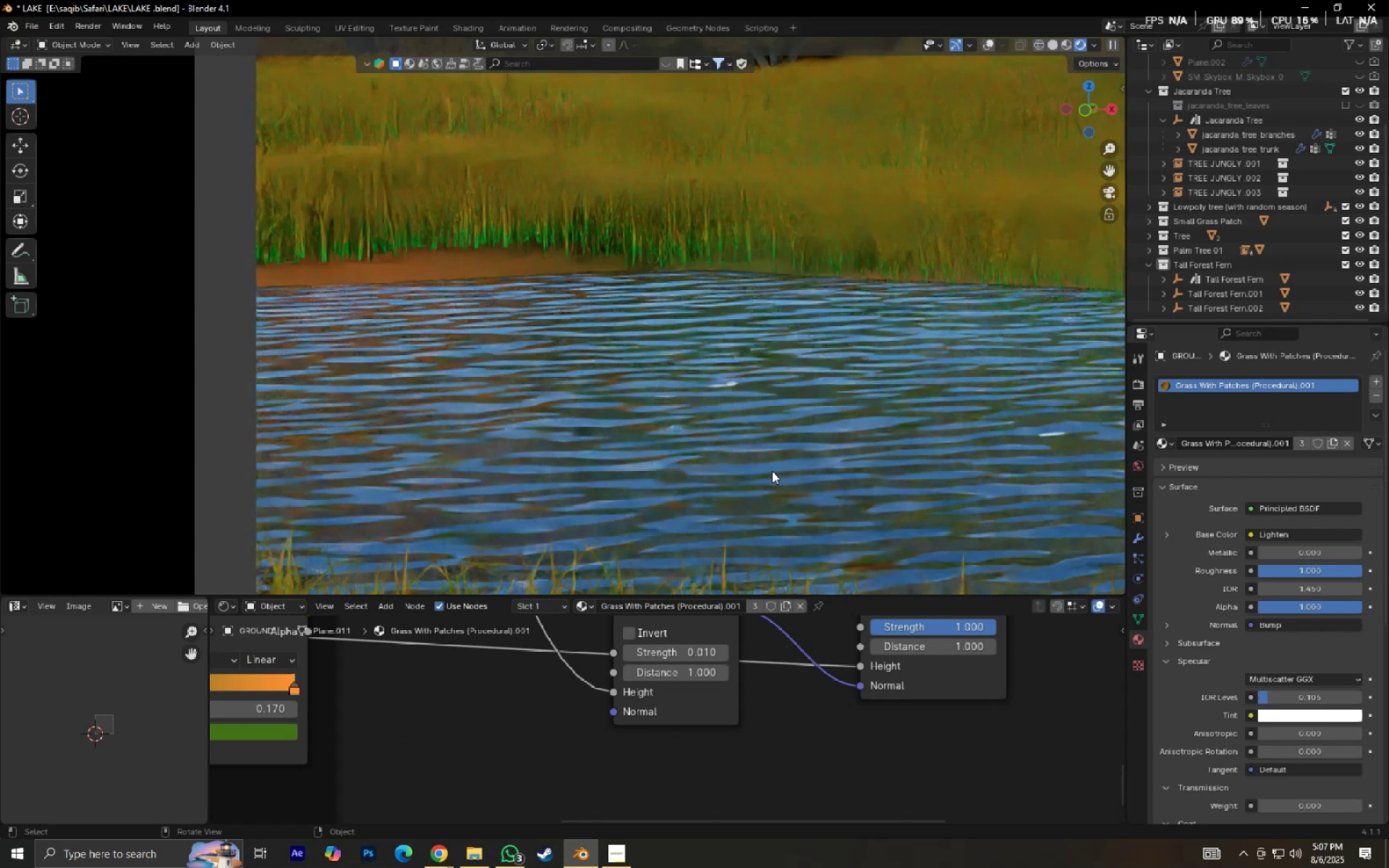 
key(Control+Z)
 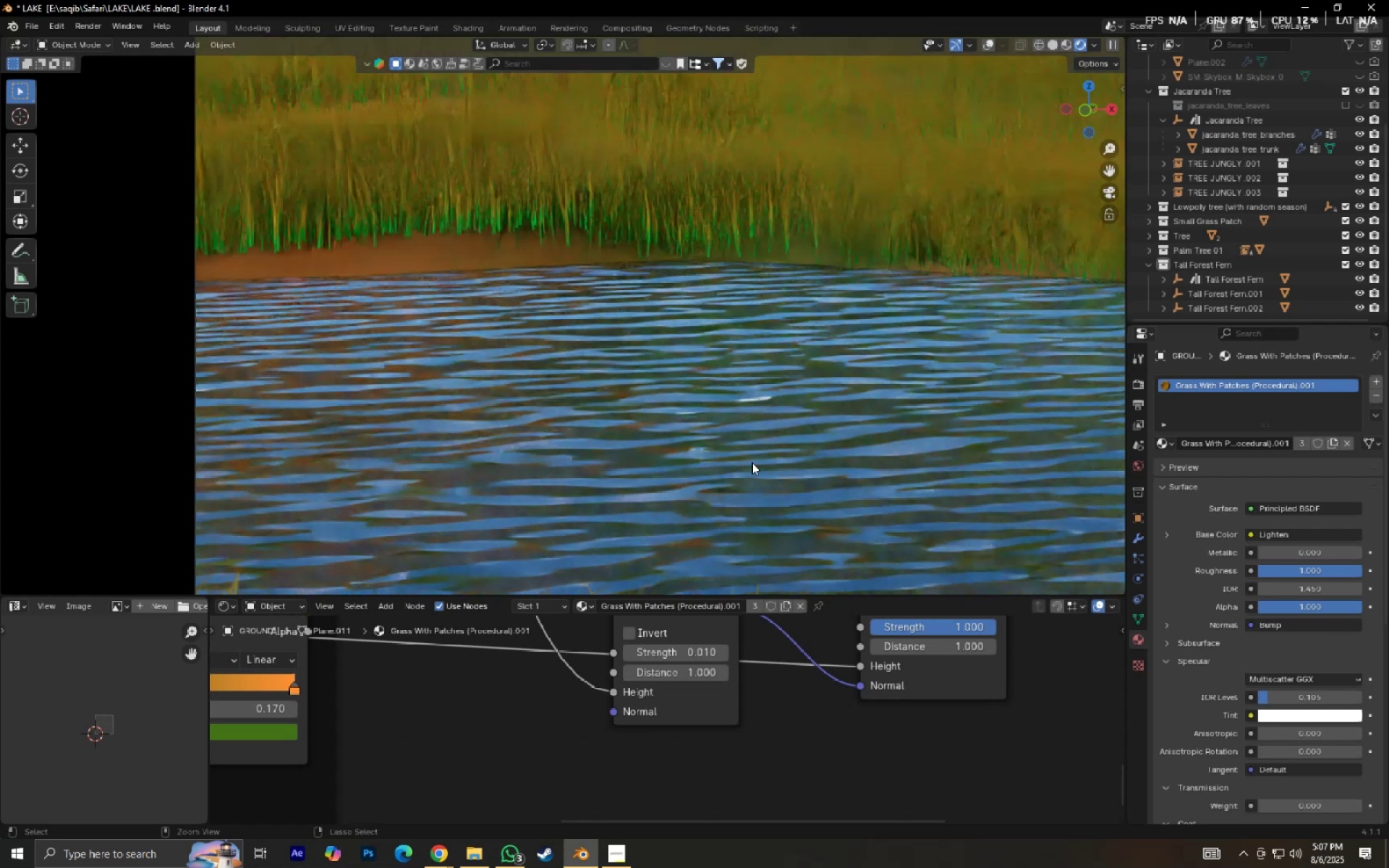 
key(Control+Z)
 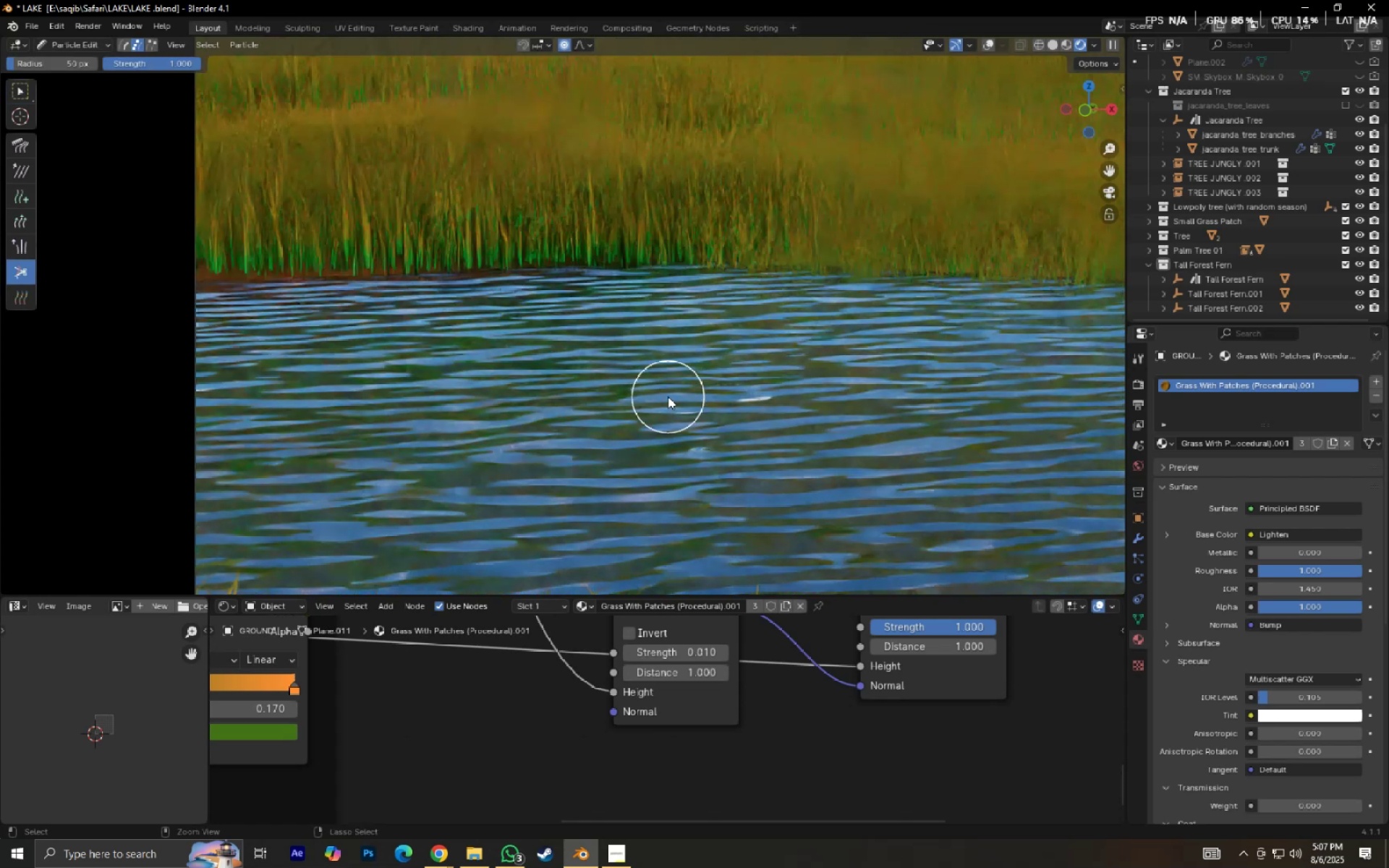 
key(Control+Z)
 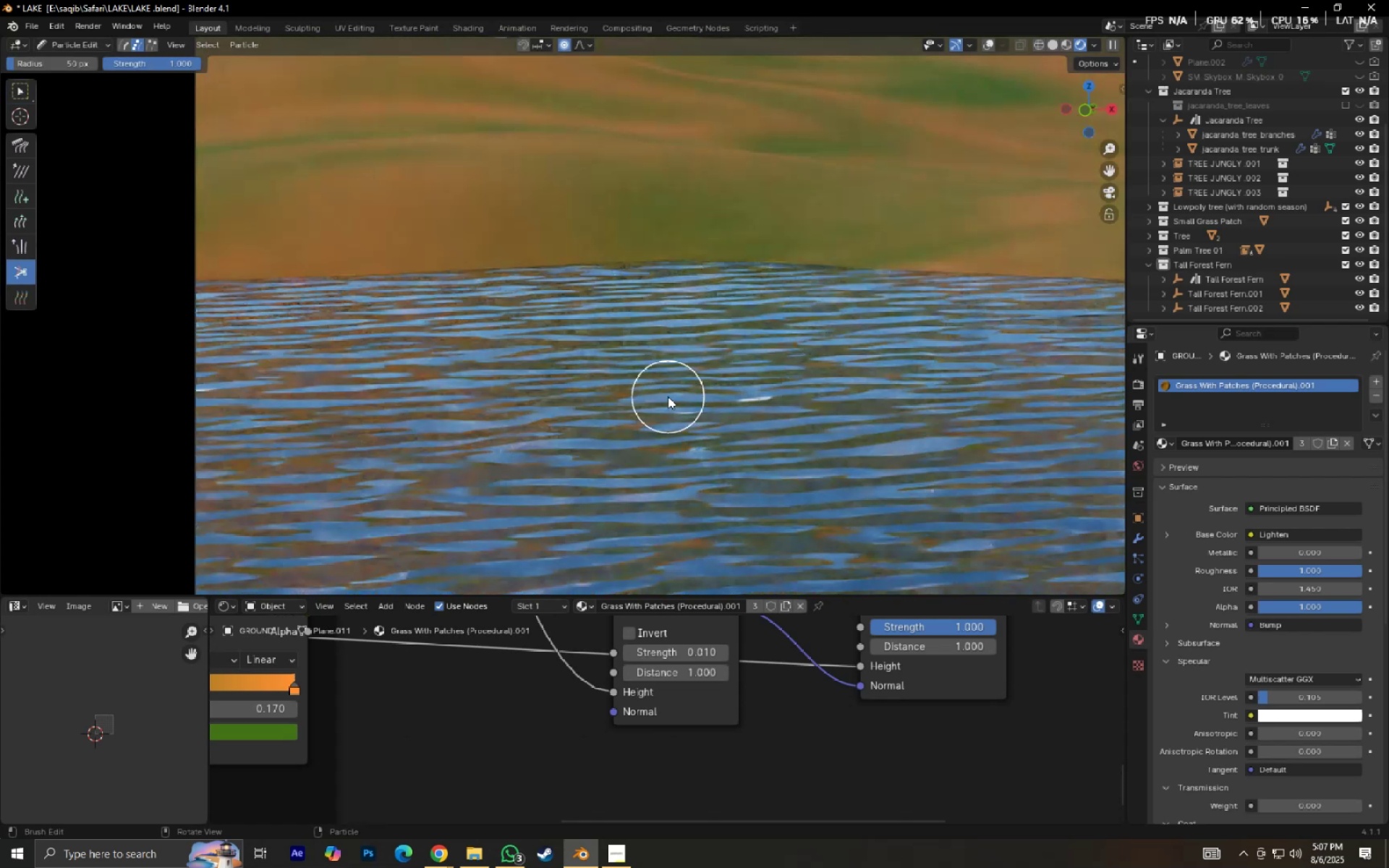 
key(Control+Z)
 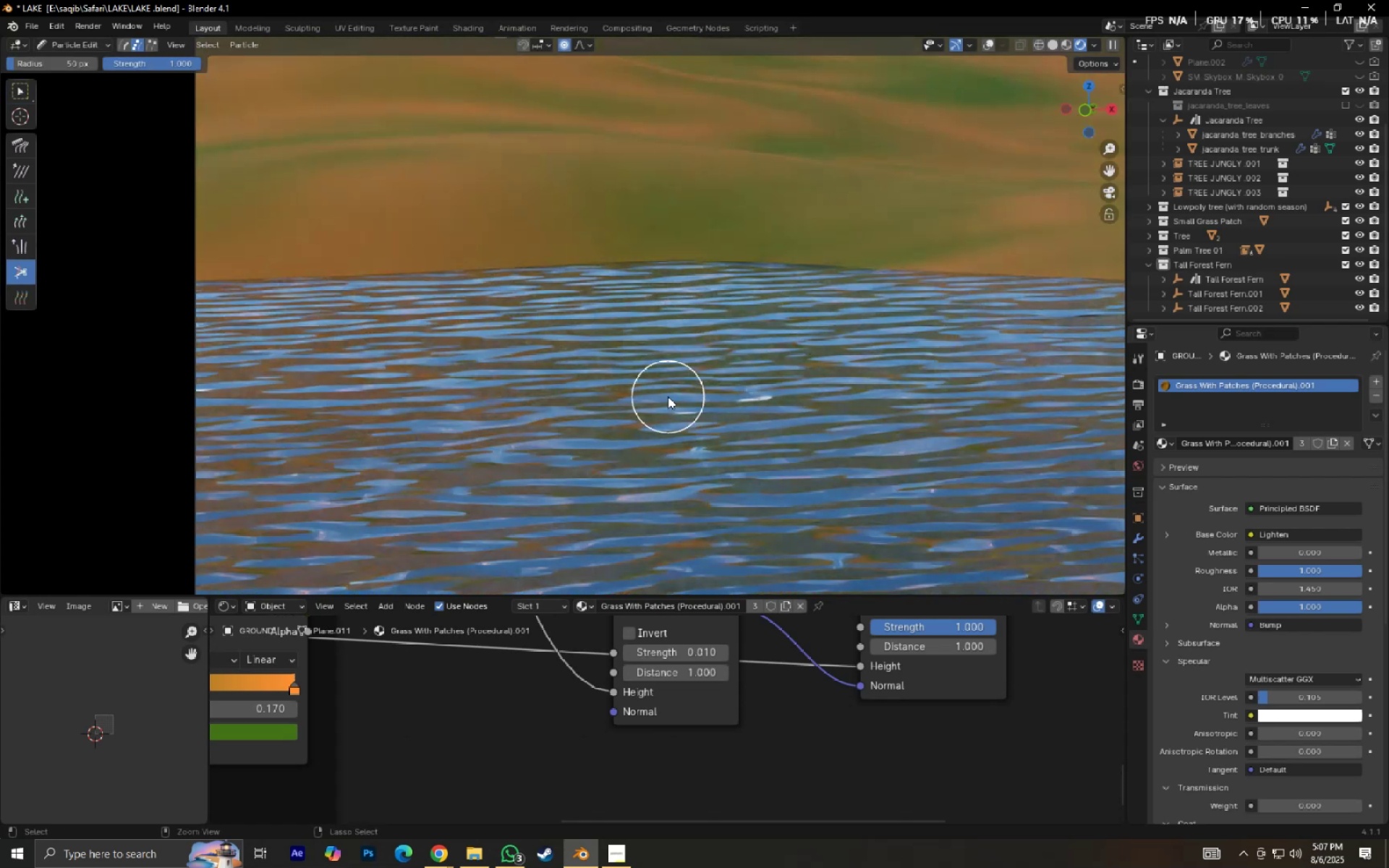 
key(Control+Z)
 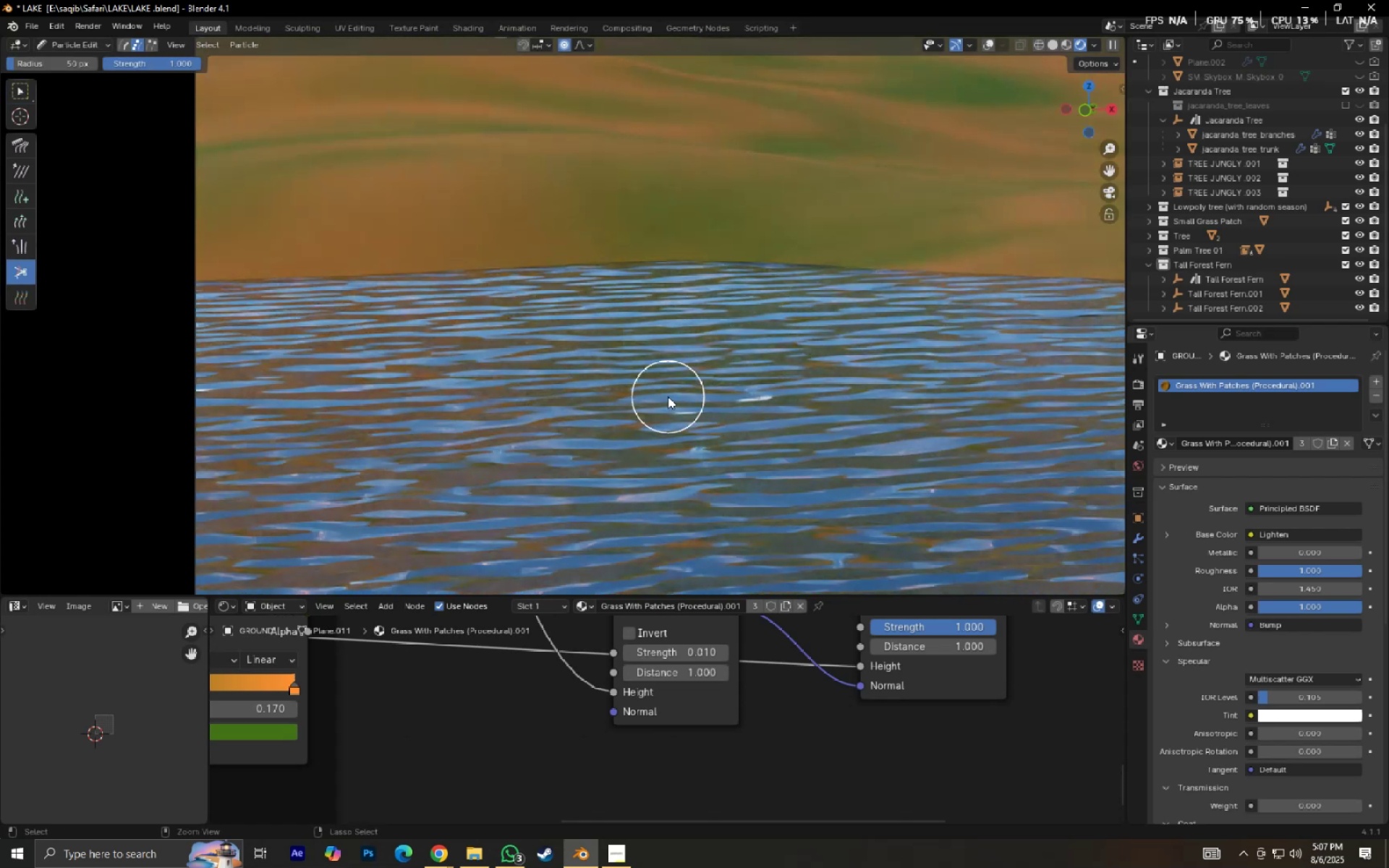 
key(Control+Z)
 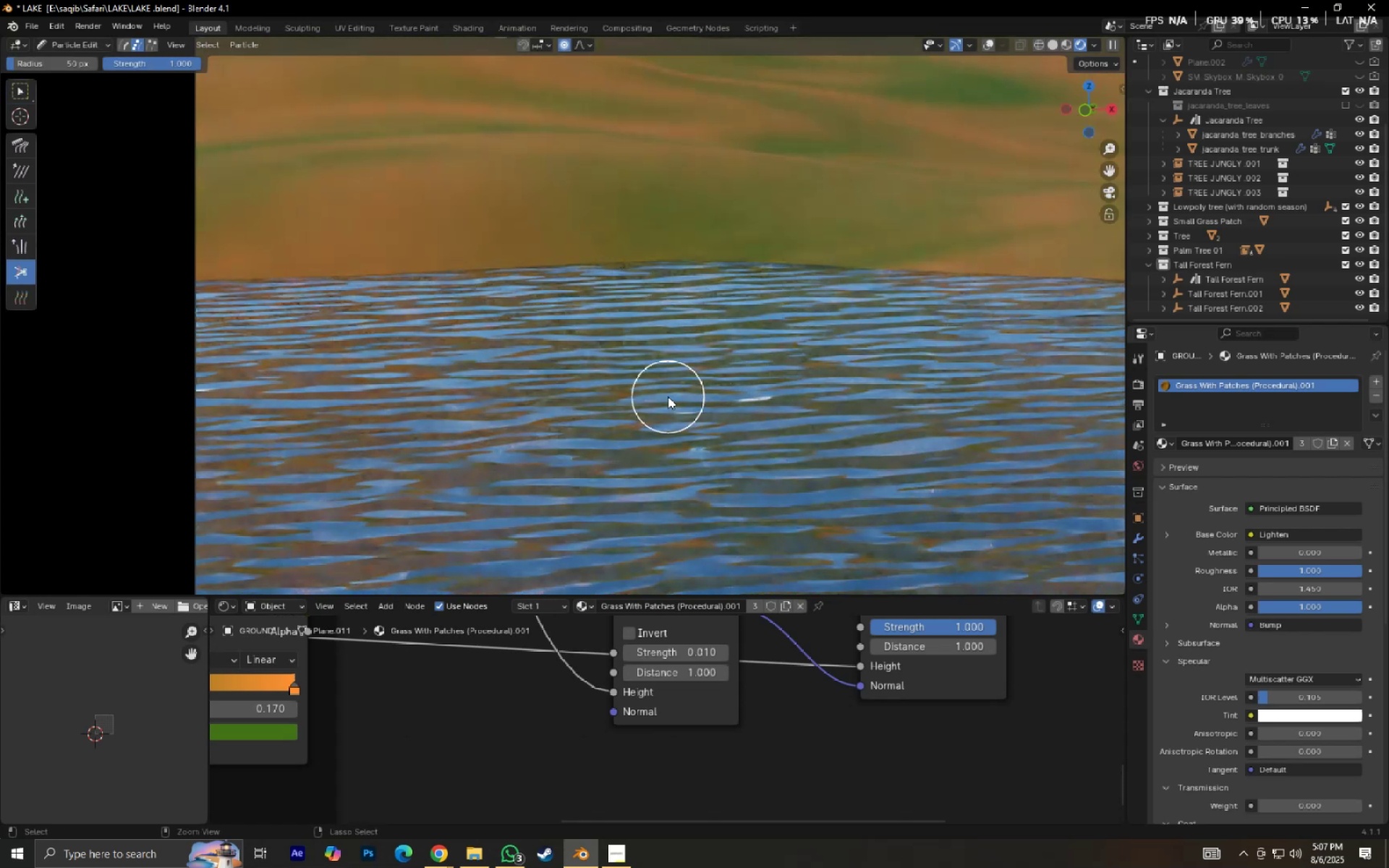 
key(Control+Z)
 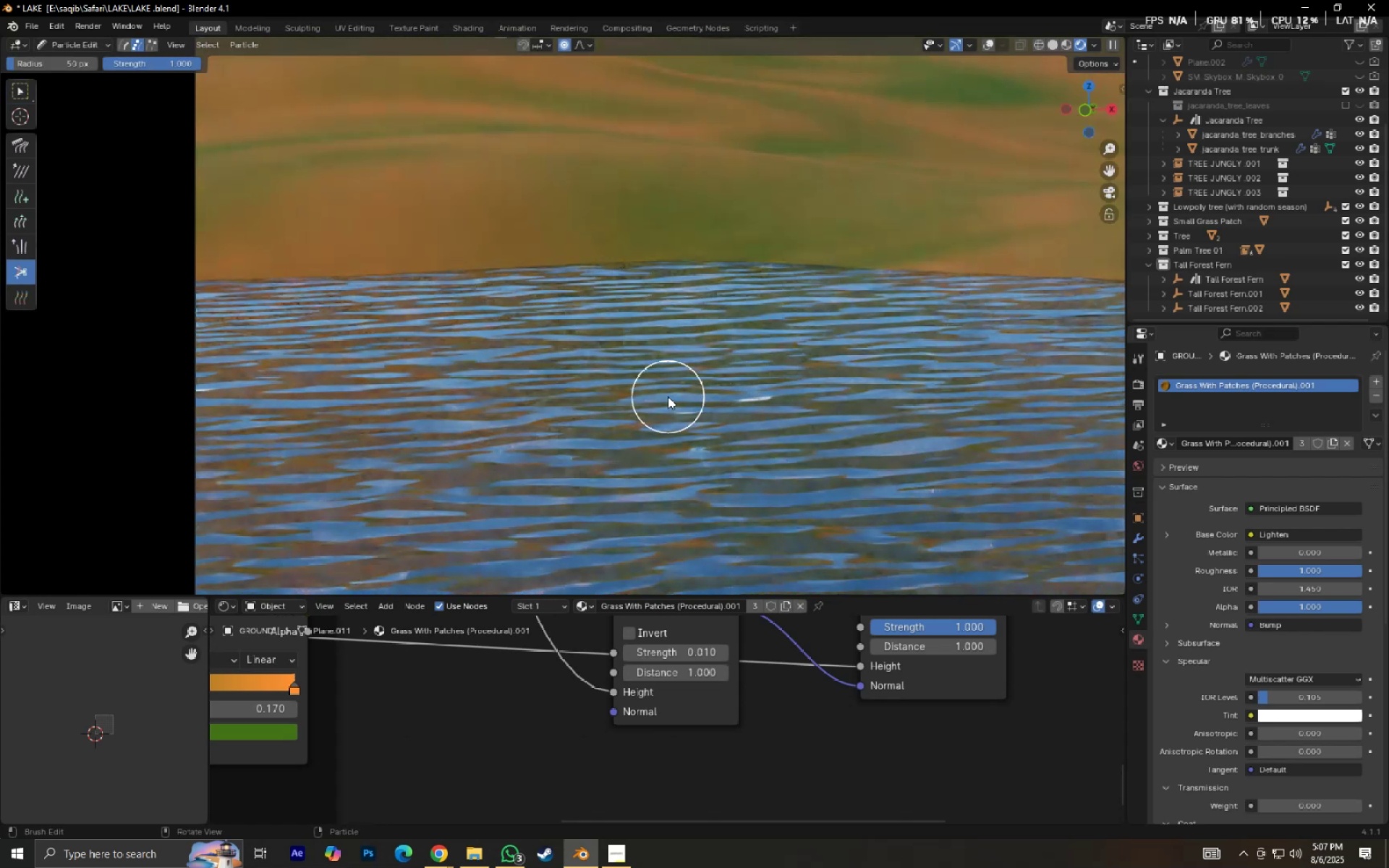 
key(Control+Z)
 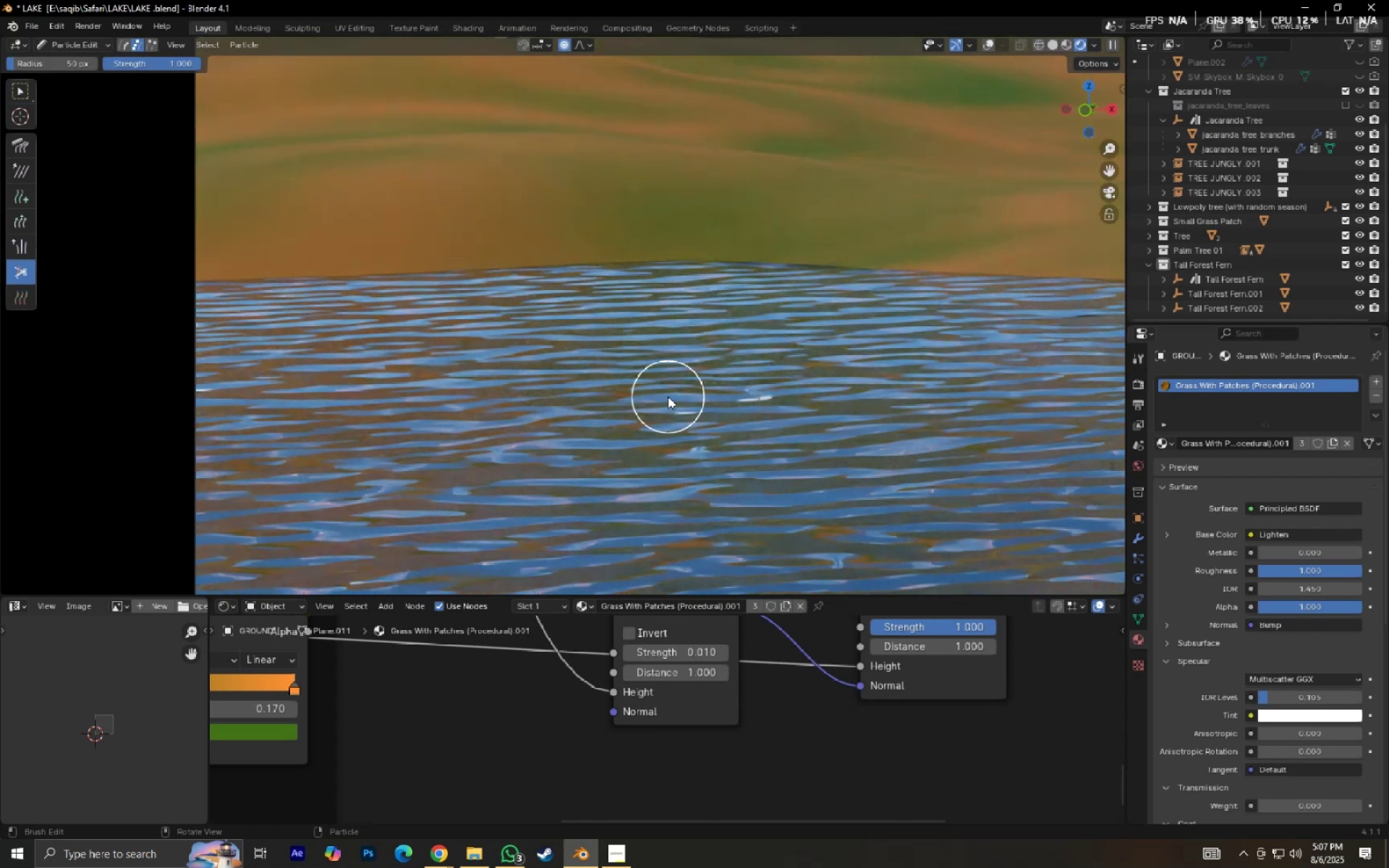 
key(Control+Z)
 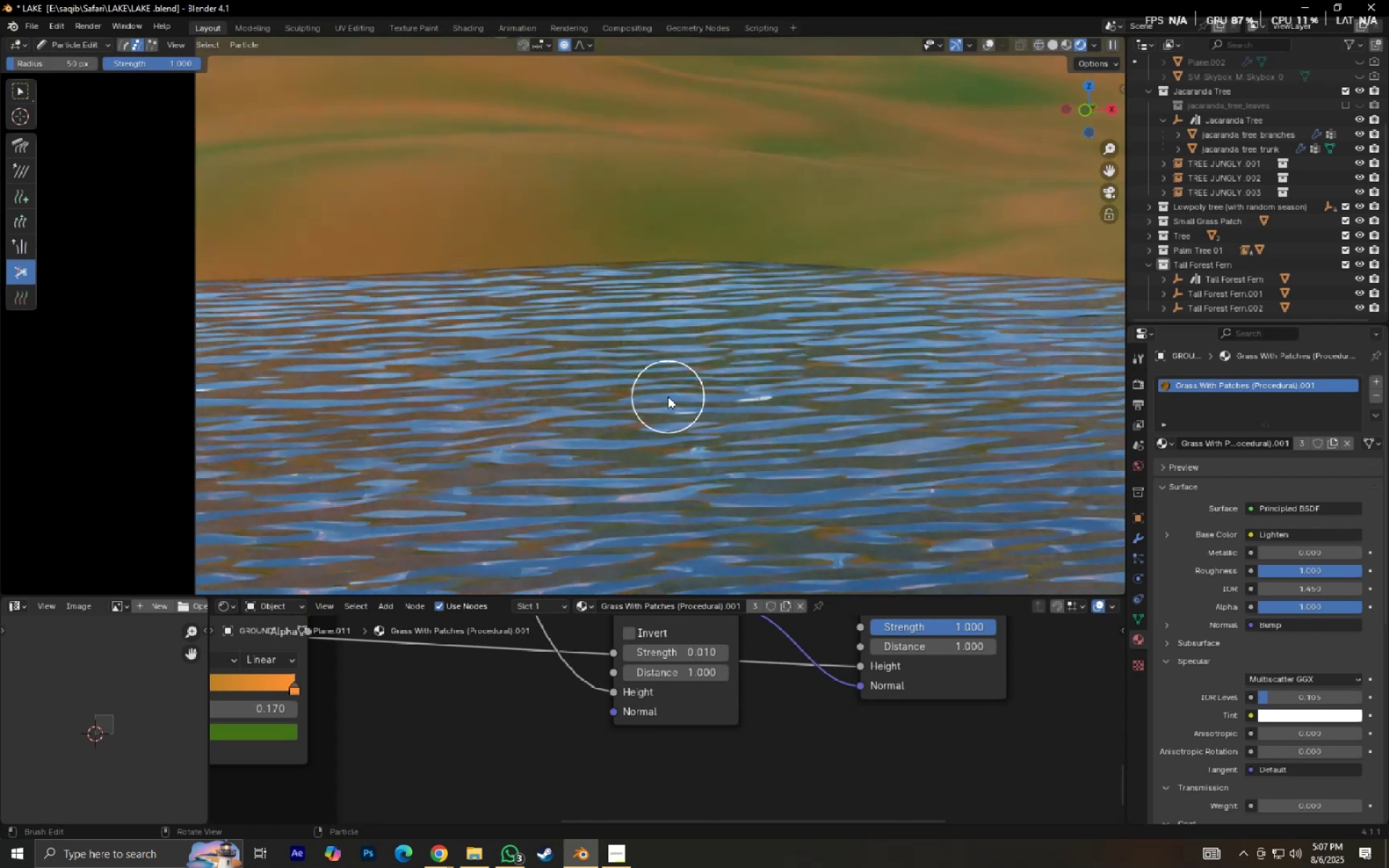 
key(Control+Z)
 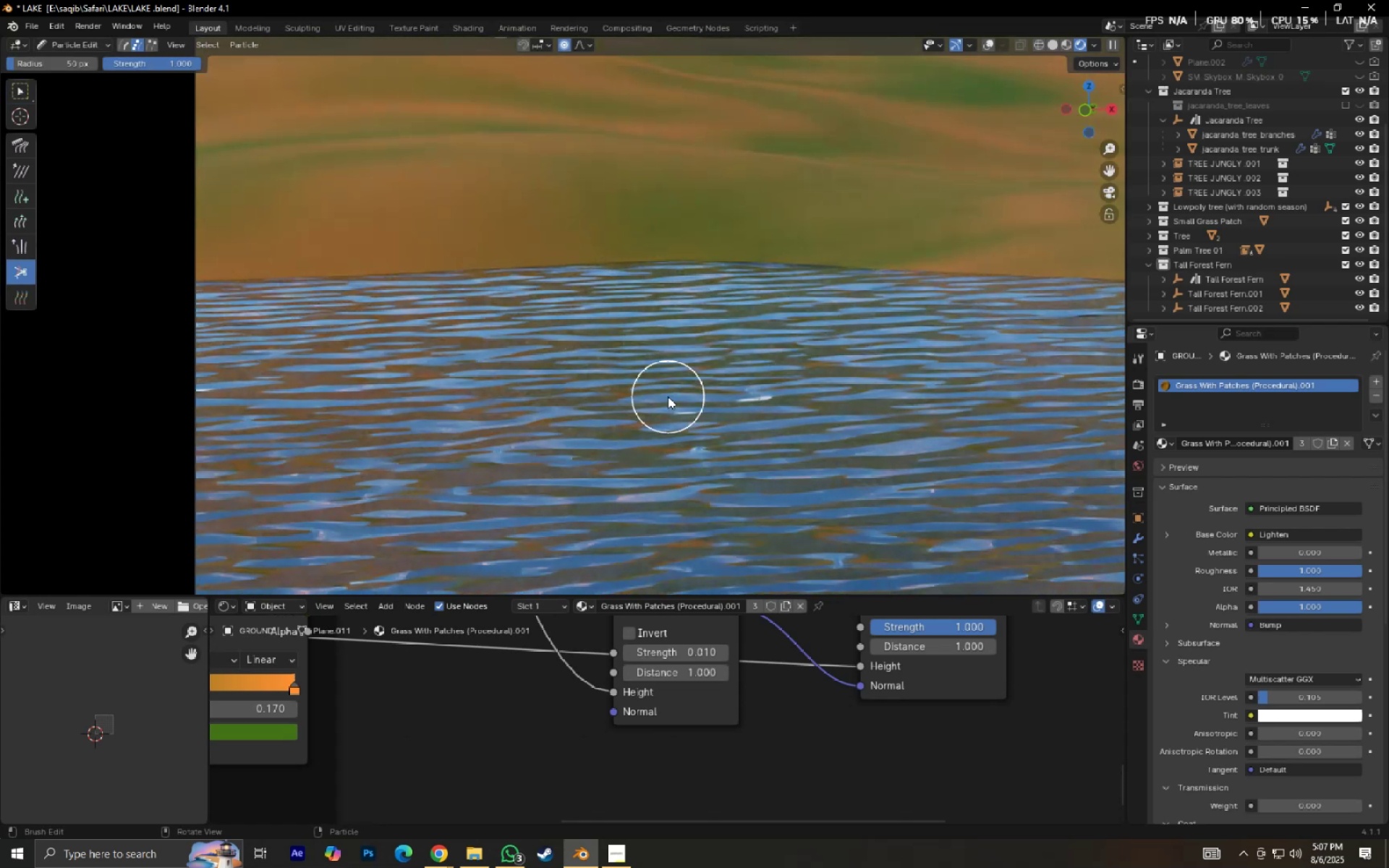 
key(Control+Z)
 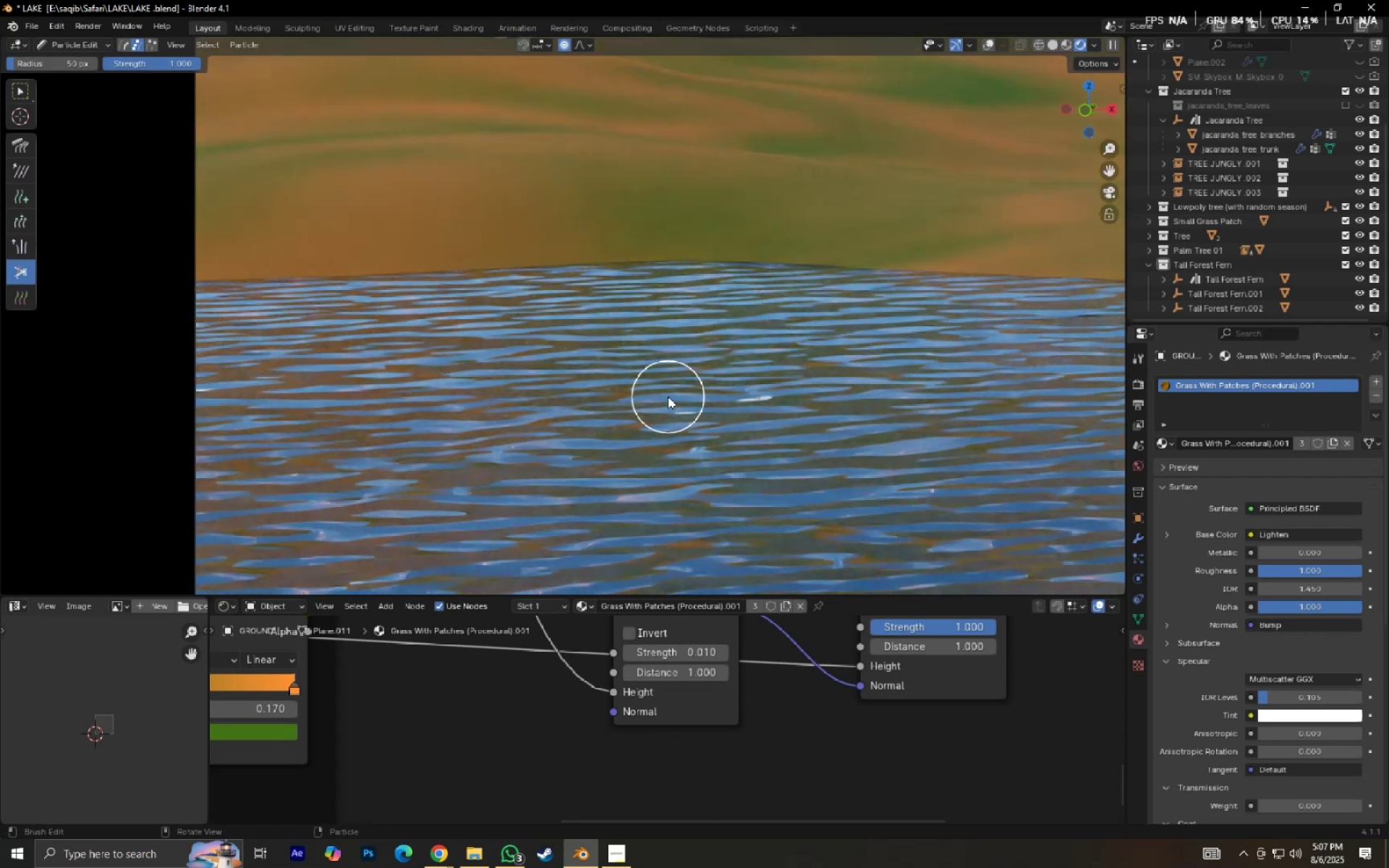 
key(Control+Z)
 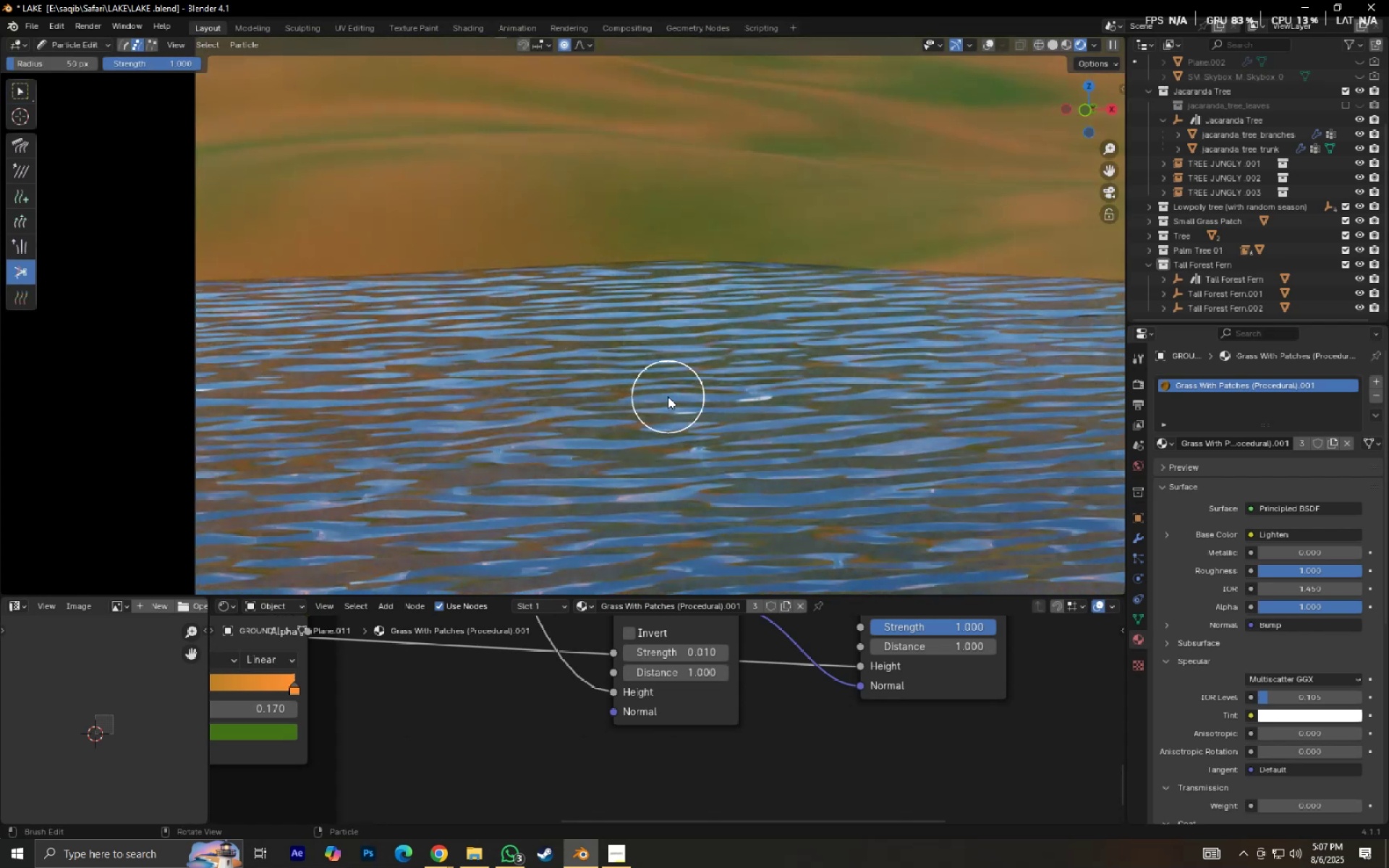 
key(Control+Z)
 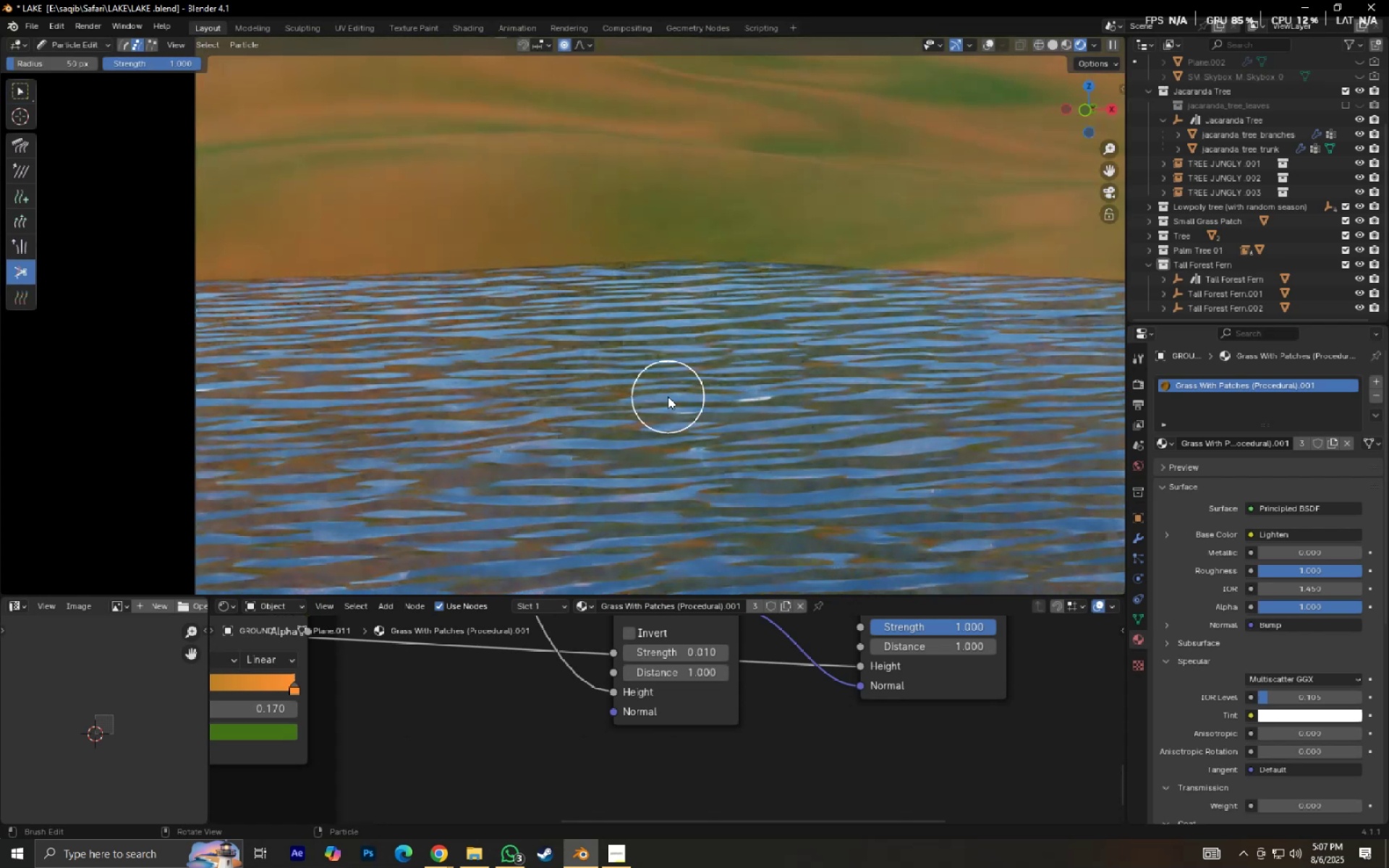 
key(Control+Z)
 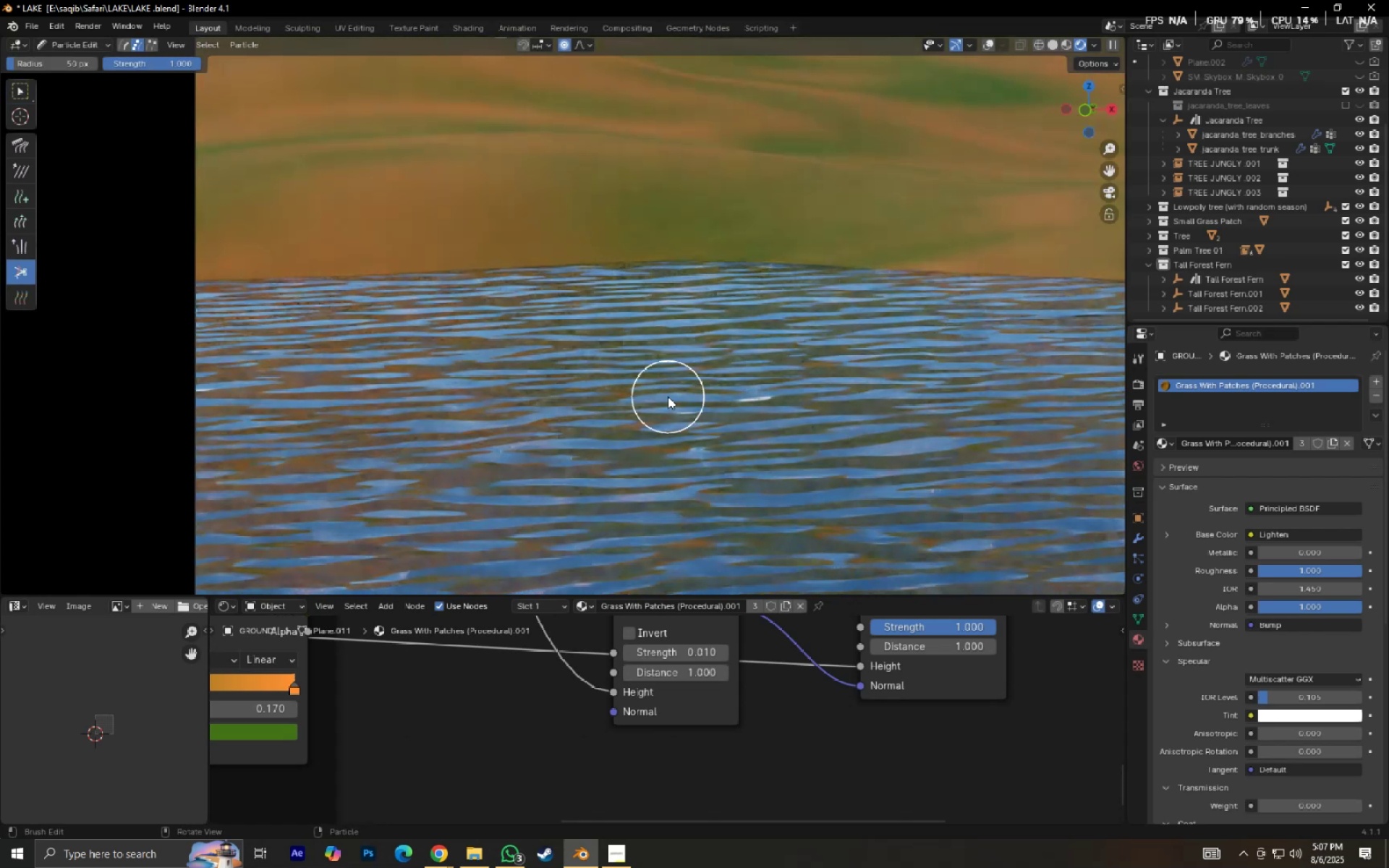 
key(Control+Z)
 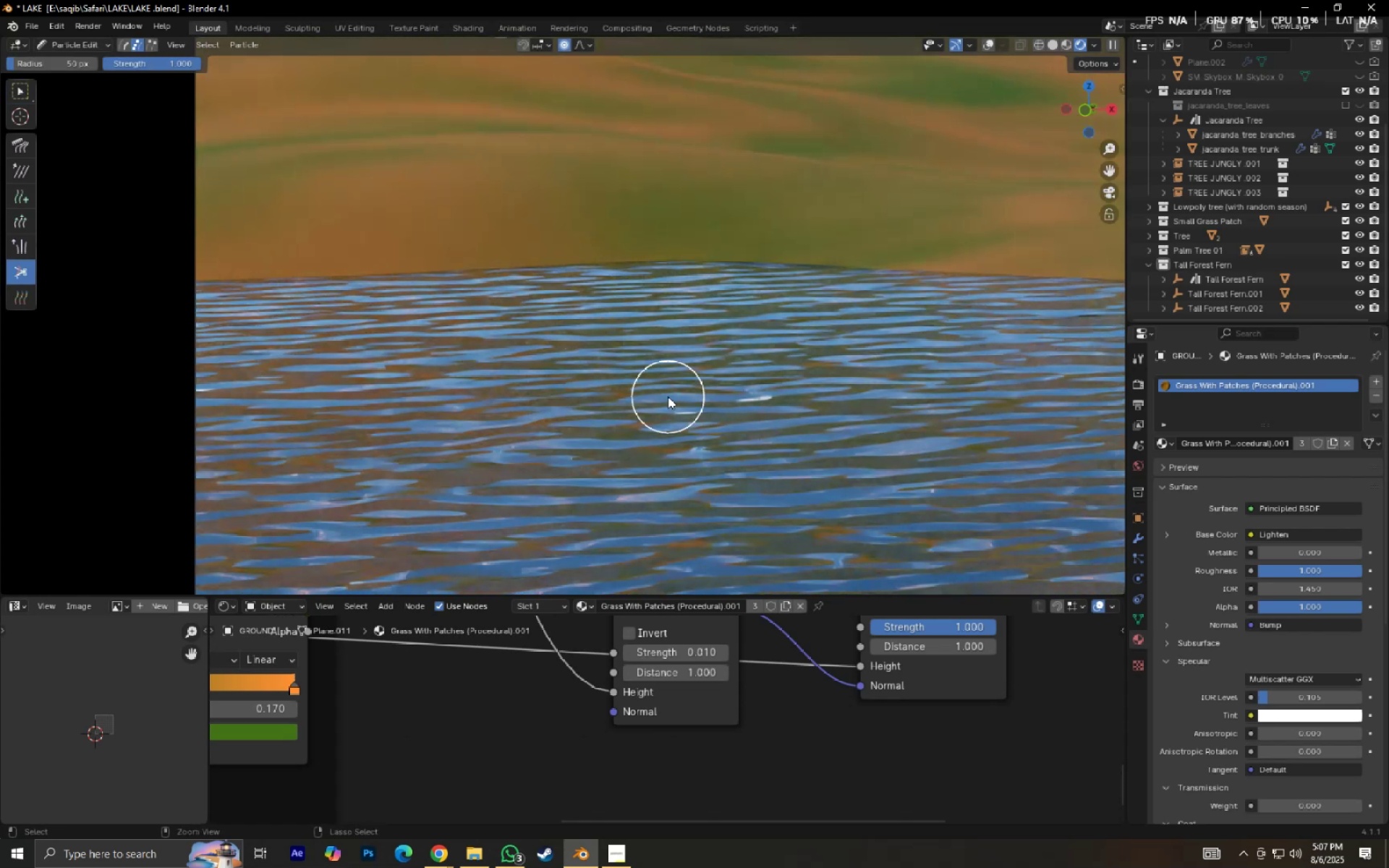 
key(Control+Z)
 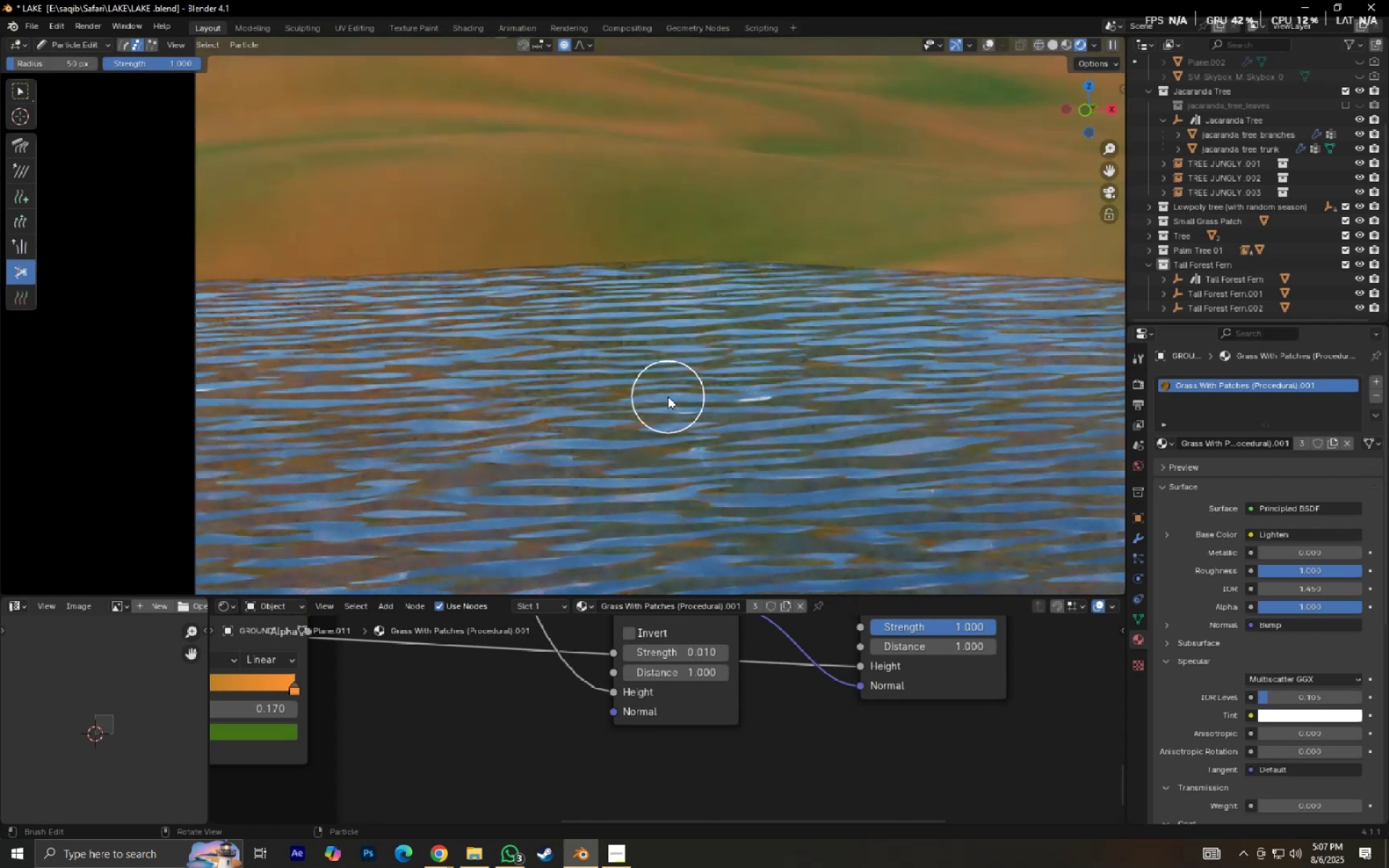 
key(Control+Z)
 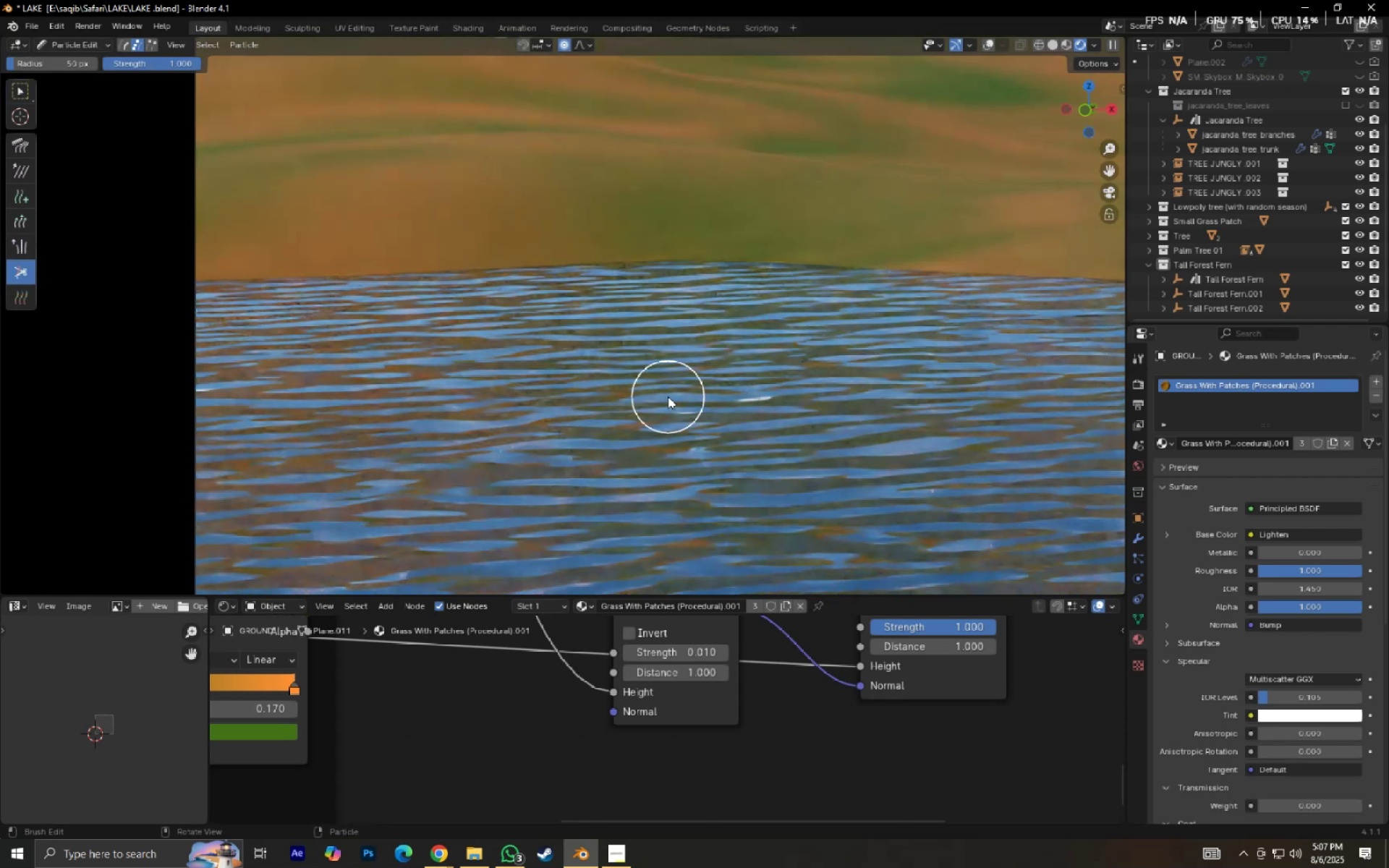 
key(Control+Z)
 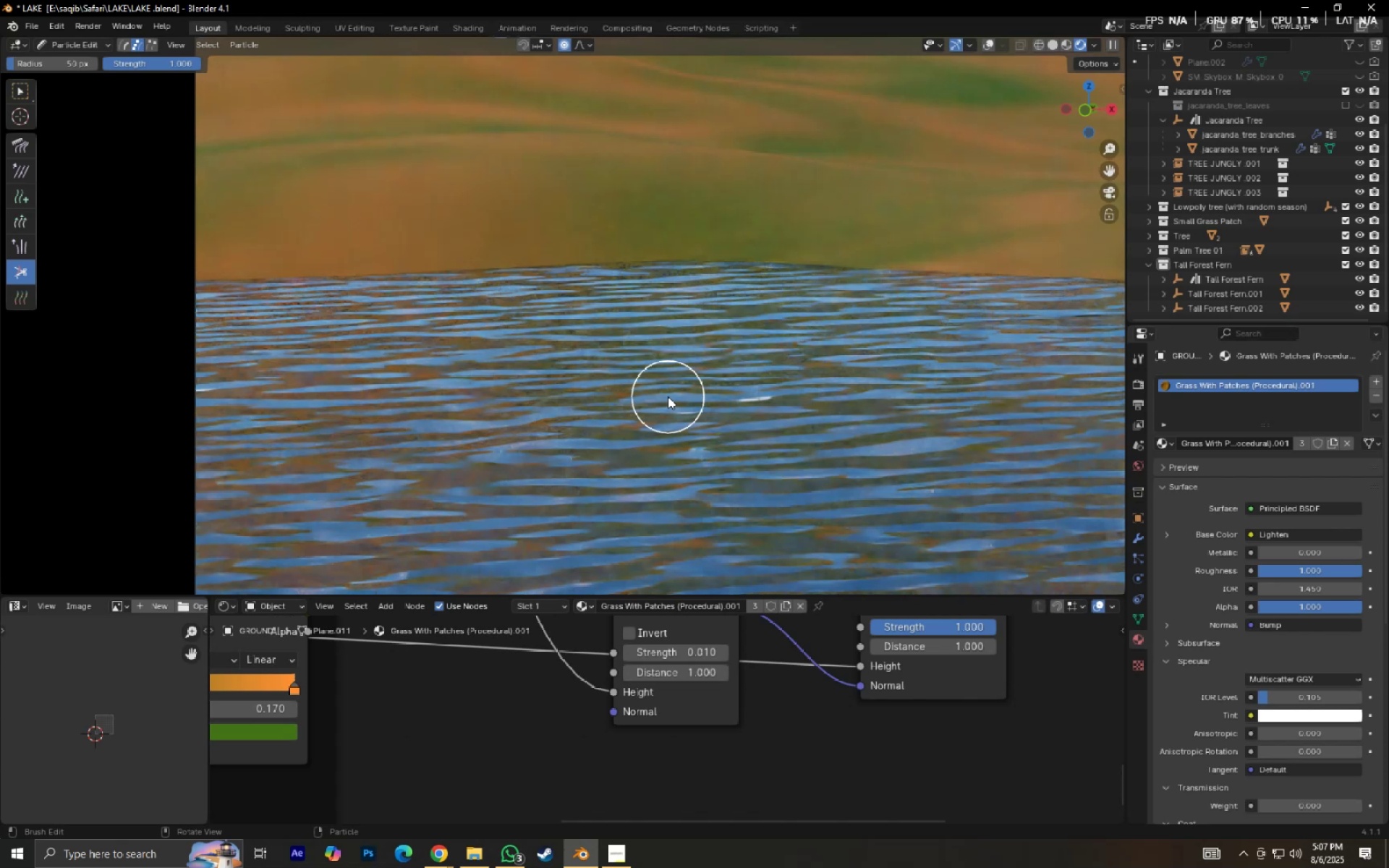 
key(Control+Z)
 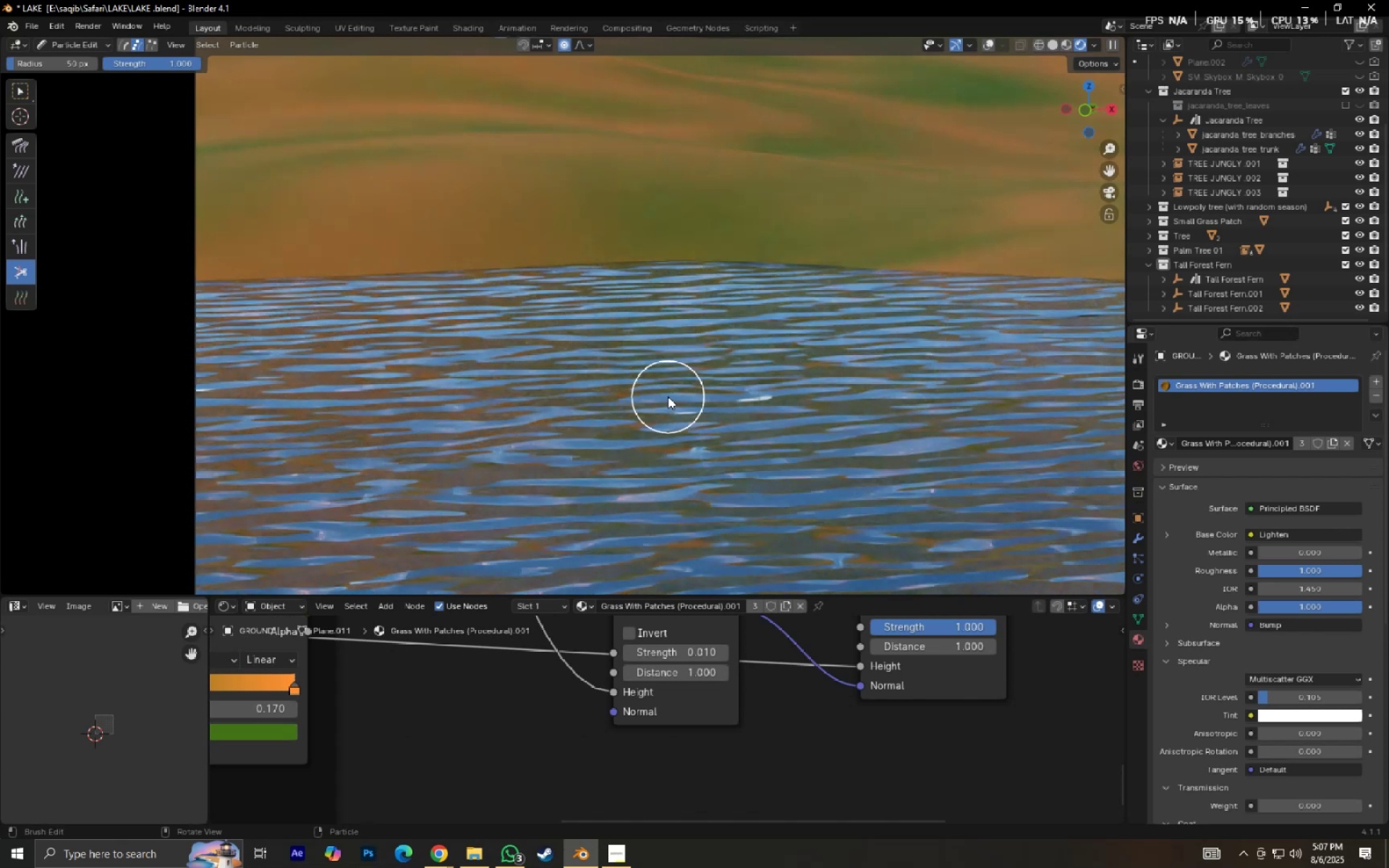 
key(Control+Z)
 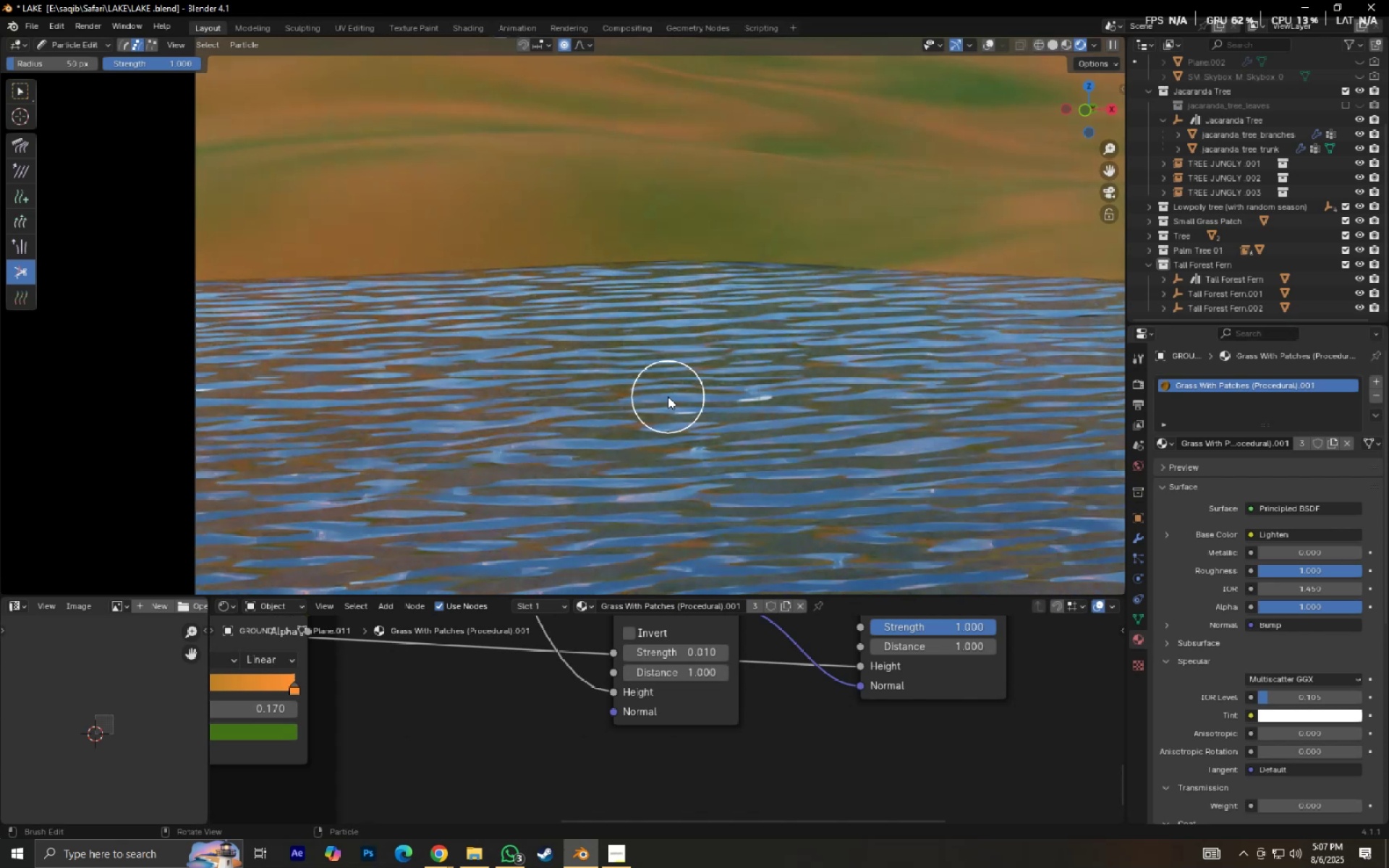 
key(Control+Z)
 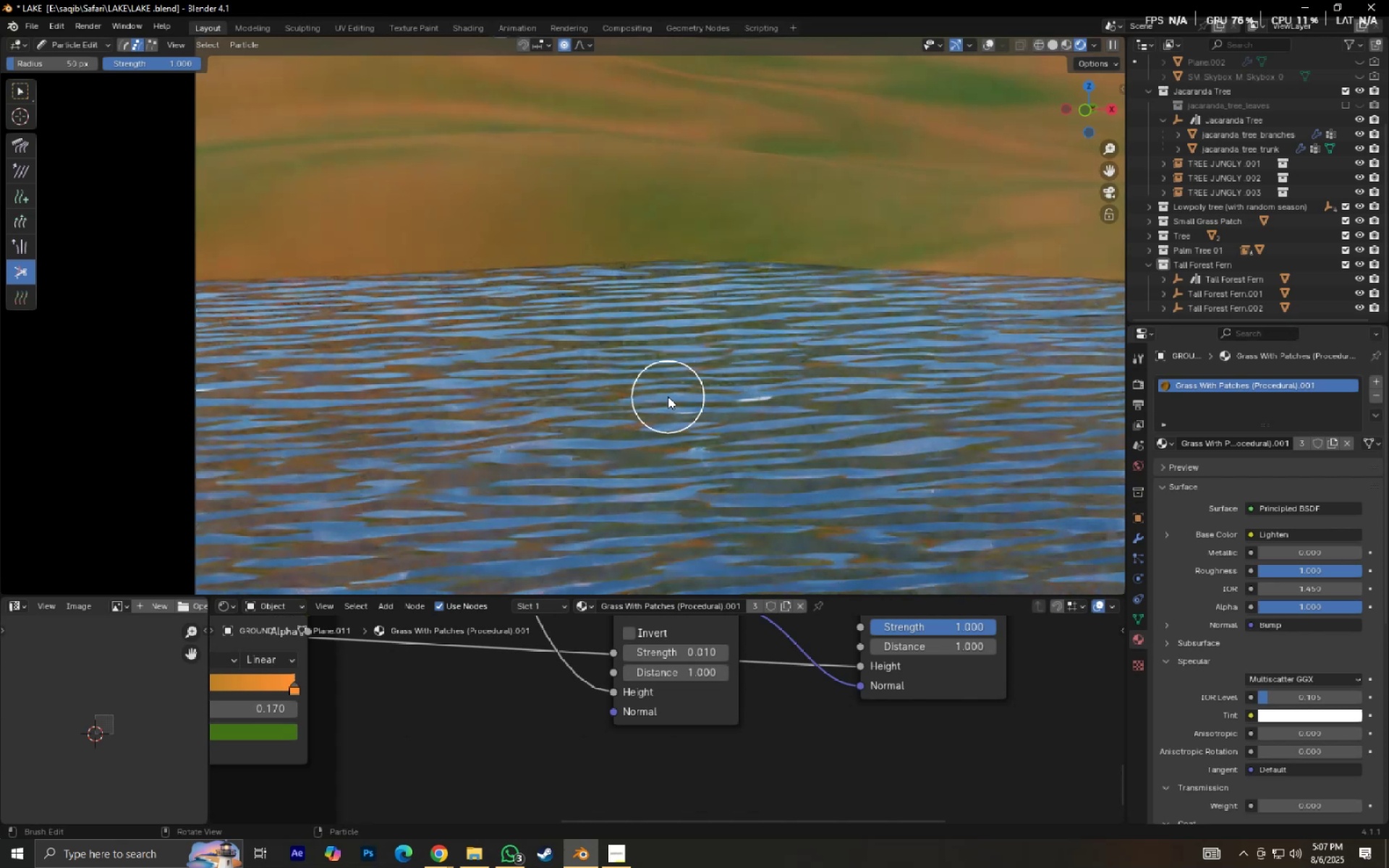 
key(Control+Z)
 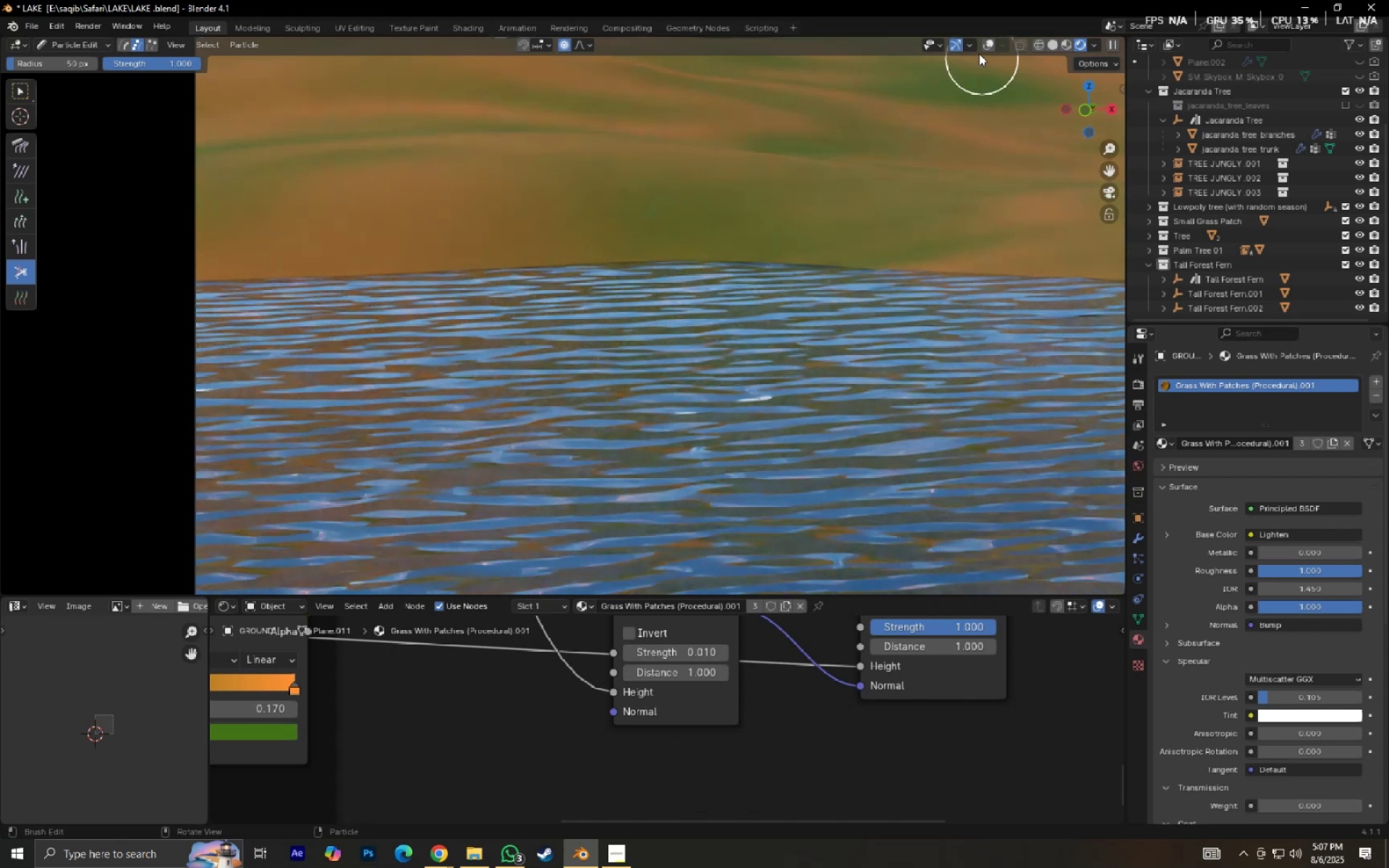 
left_click([983, 43])
 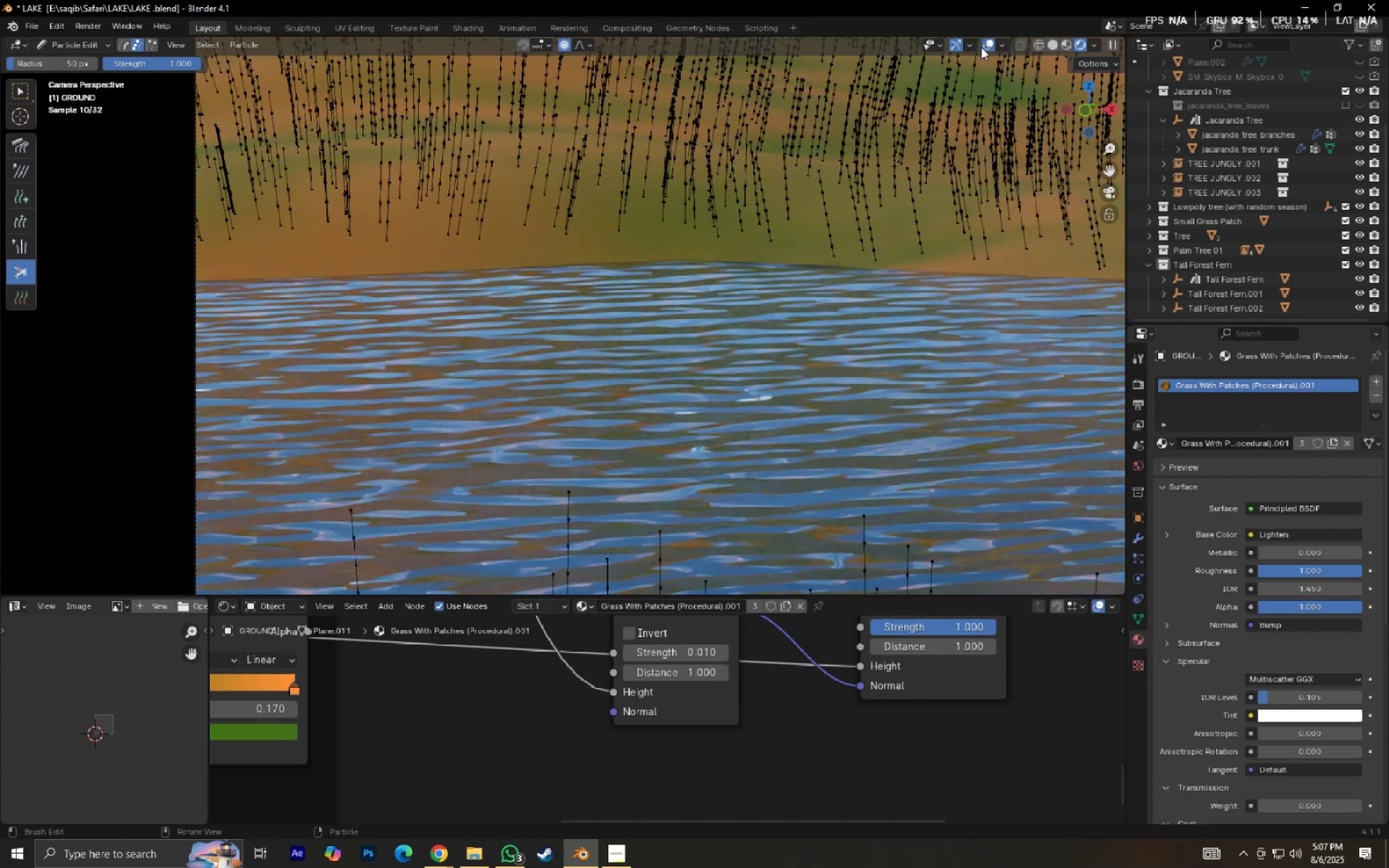 
key(Control+Z)
 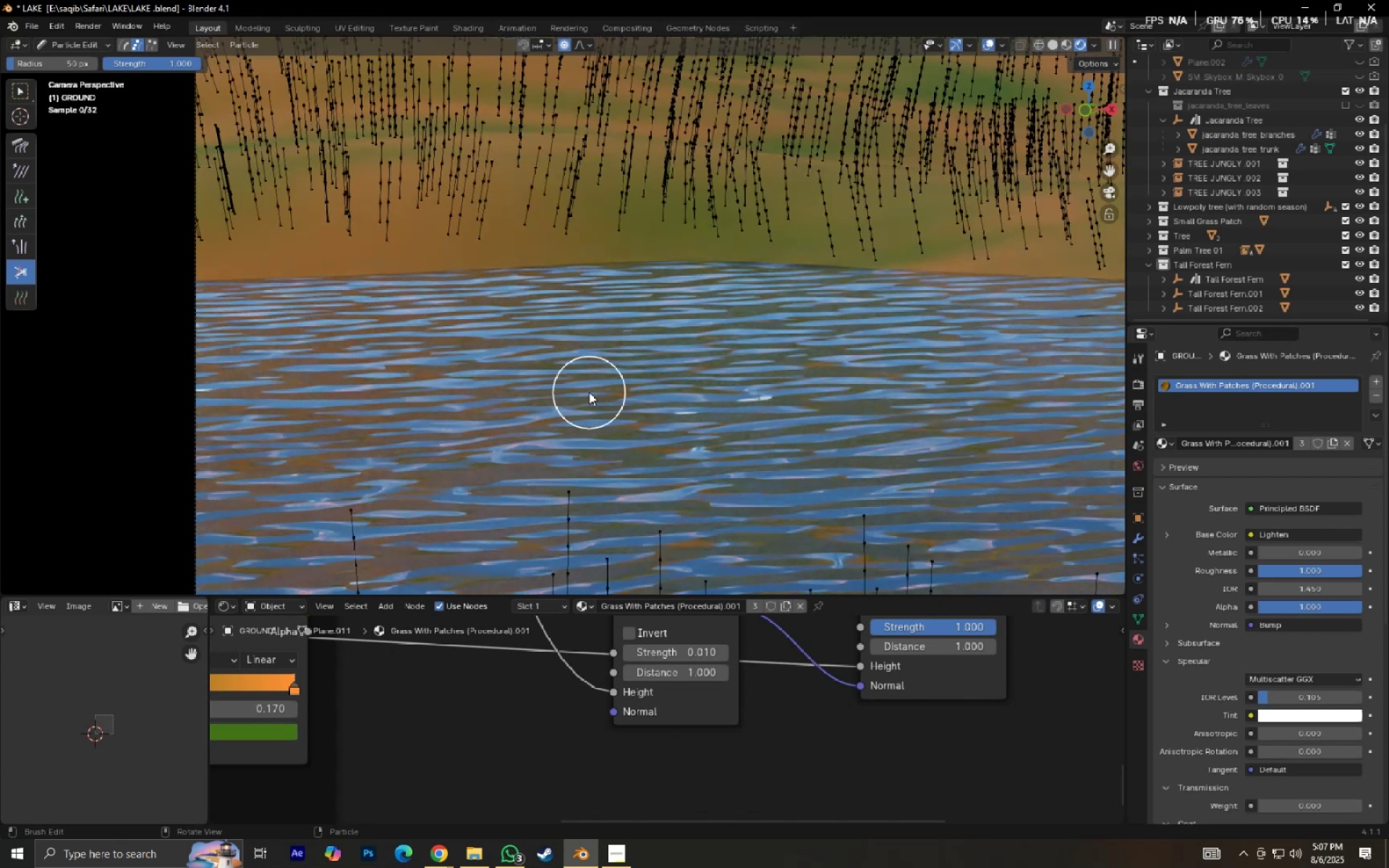 
scroll: coordinate [578, 367], scroll_direction: down, amount: 1.0
 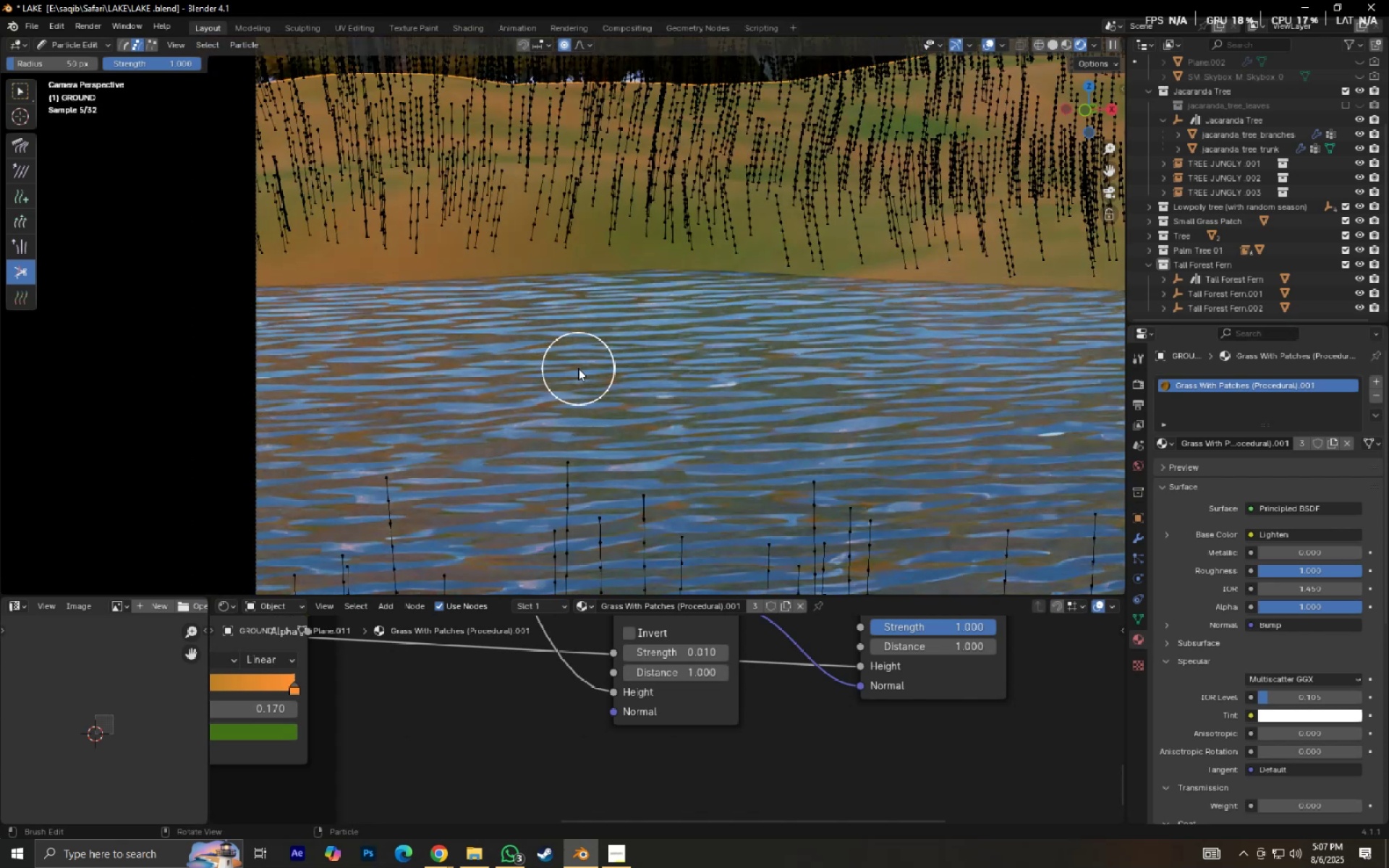 
key(Control+ControlLeft)
 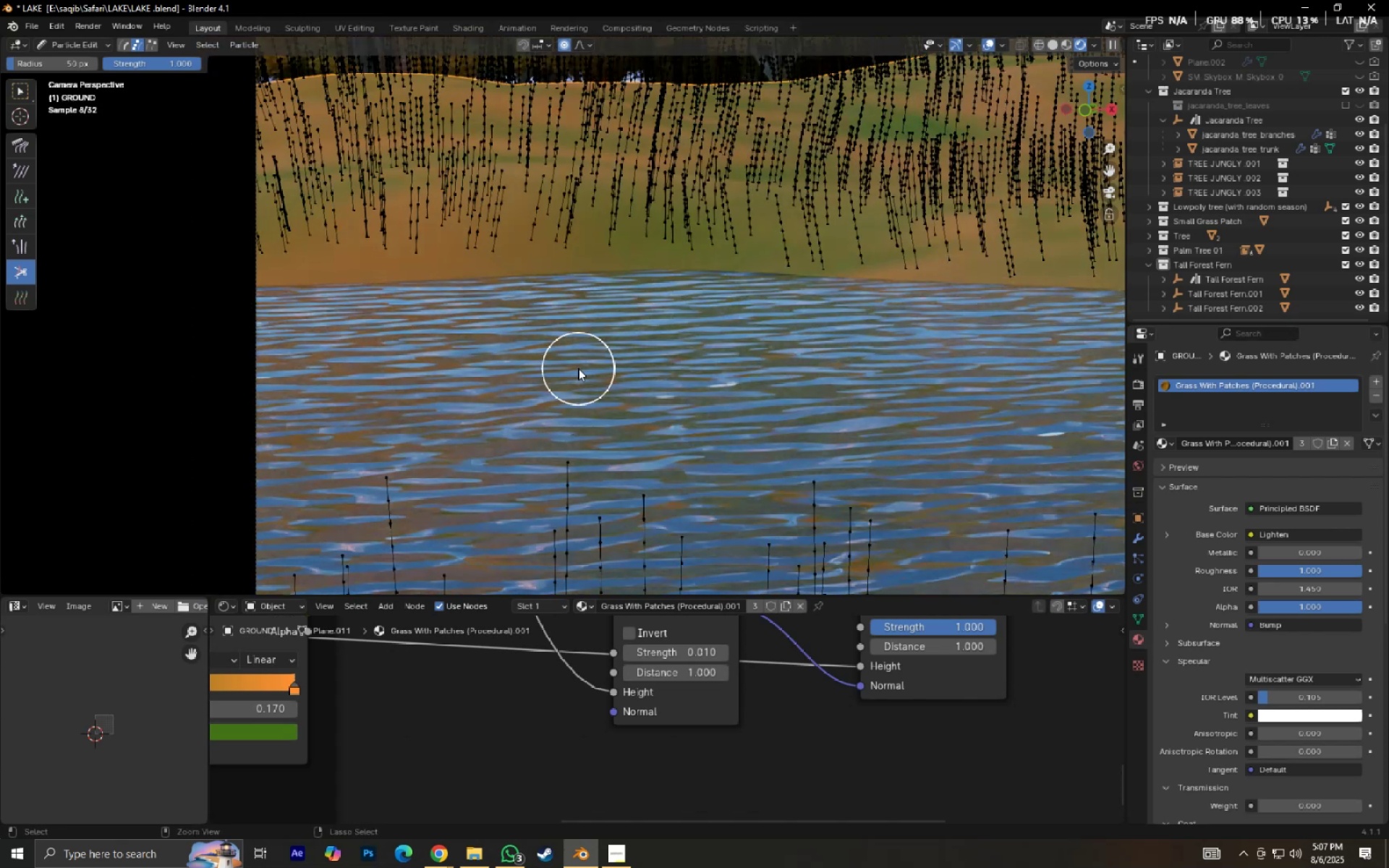 
key(Control+Z)
 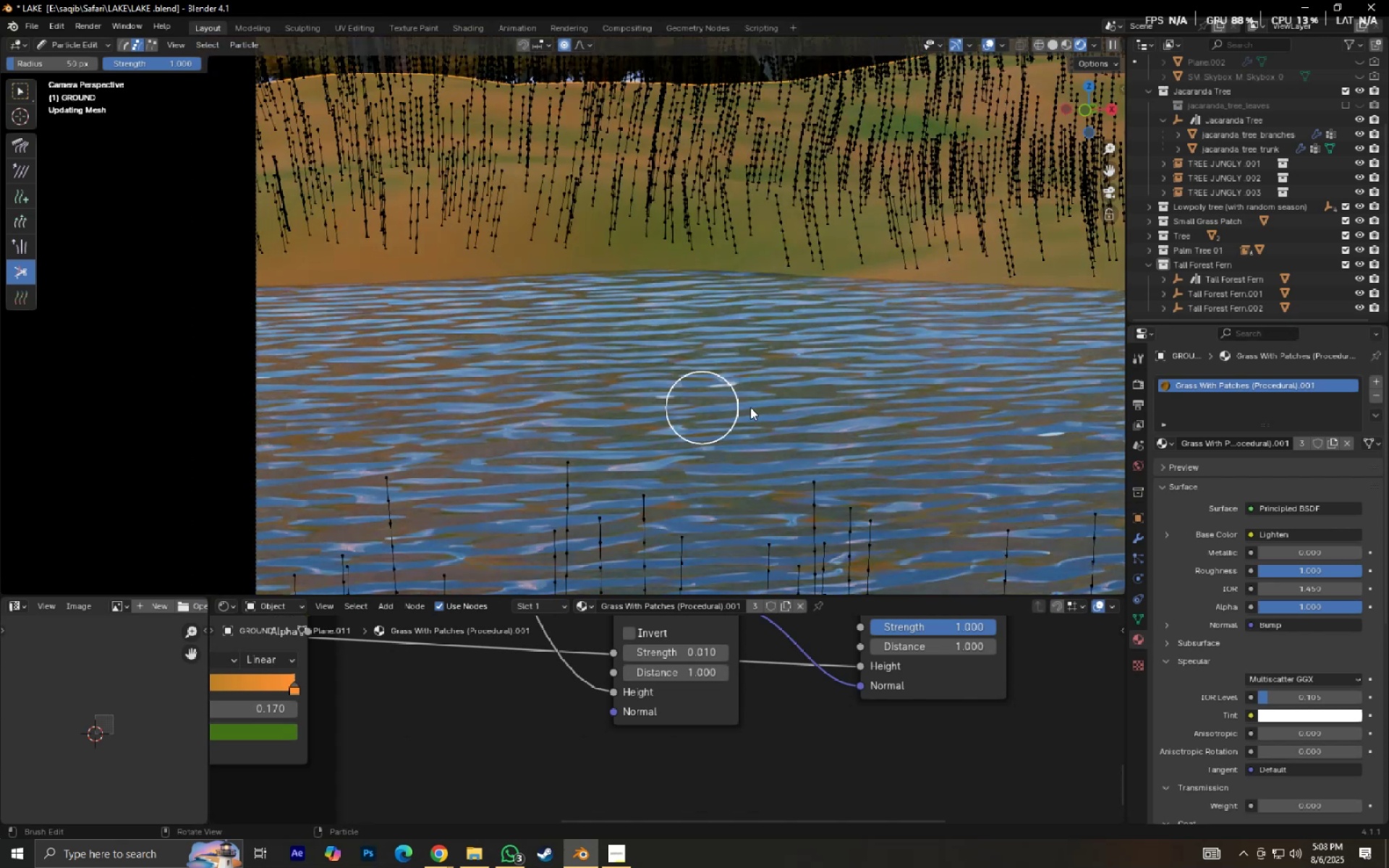 
hold_key(key=ShiftLeft, duration=0.42)
 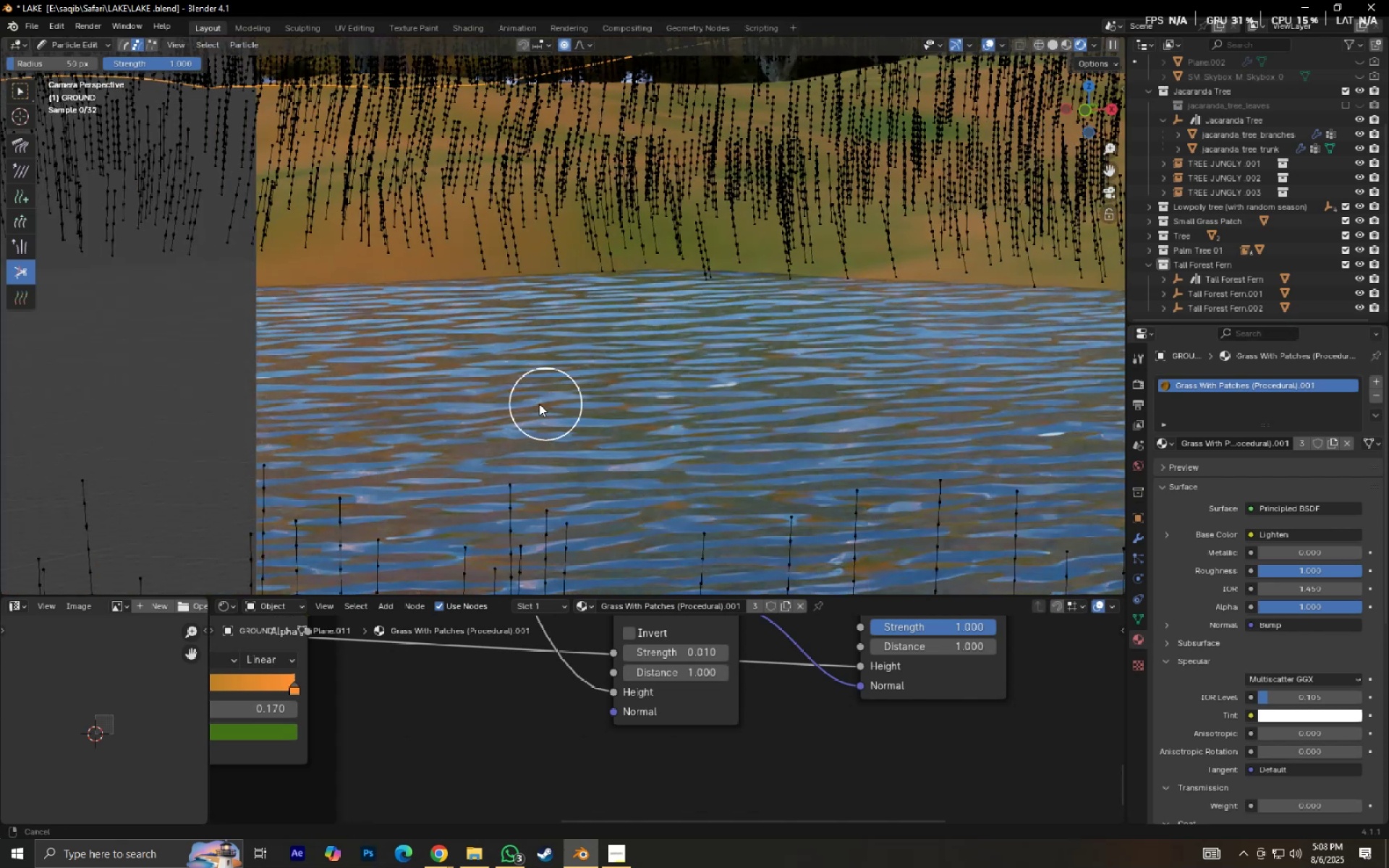 
key(Control+Z)
 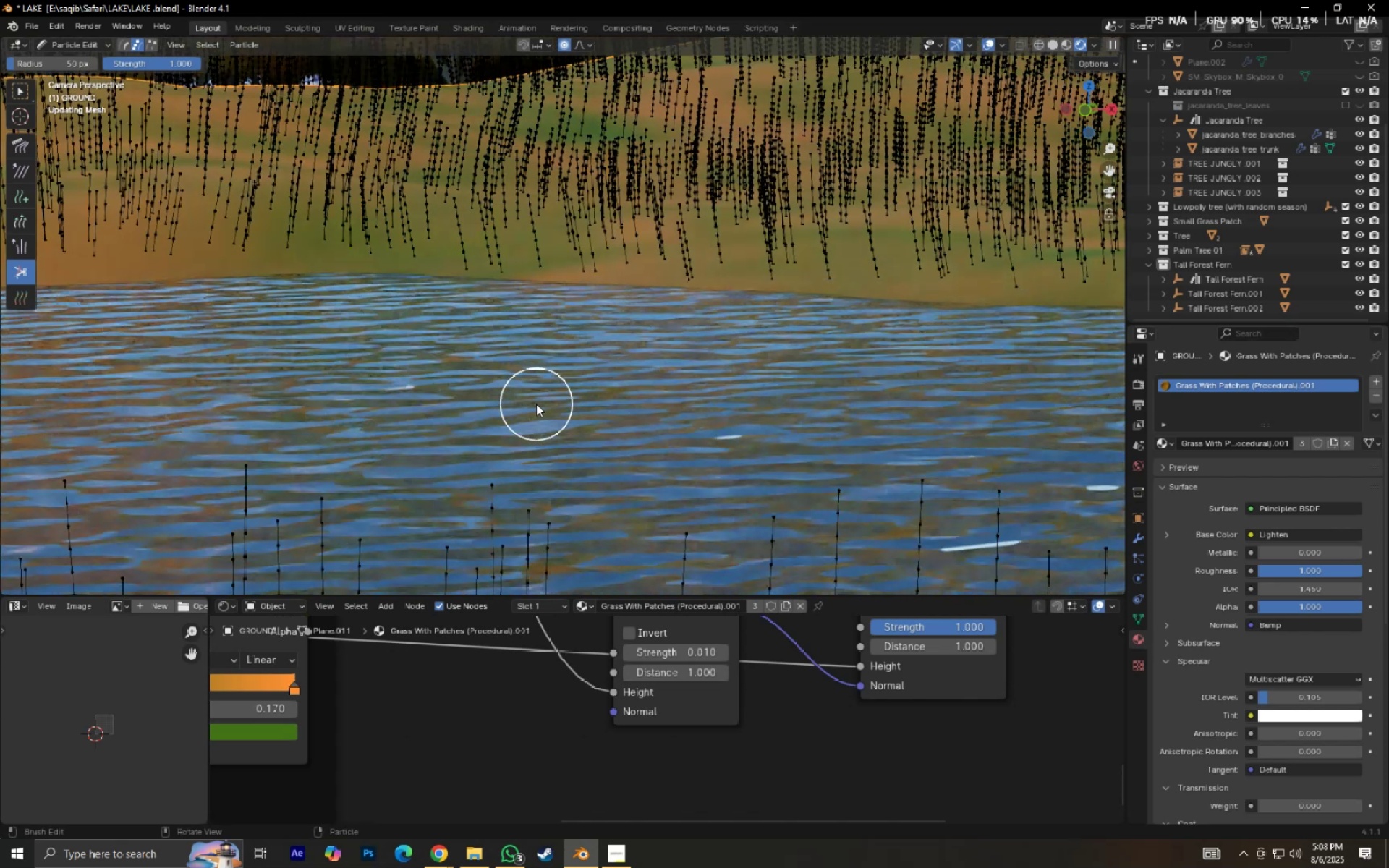 
scroll: coordinate [538, 405], scroll_direction: down, amount: 6.0
 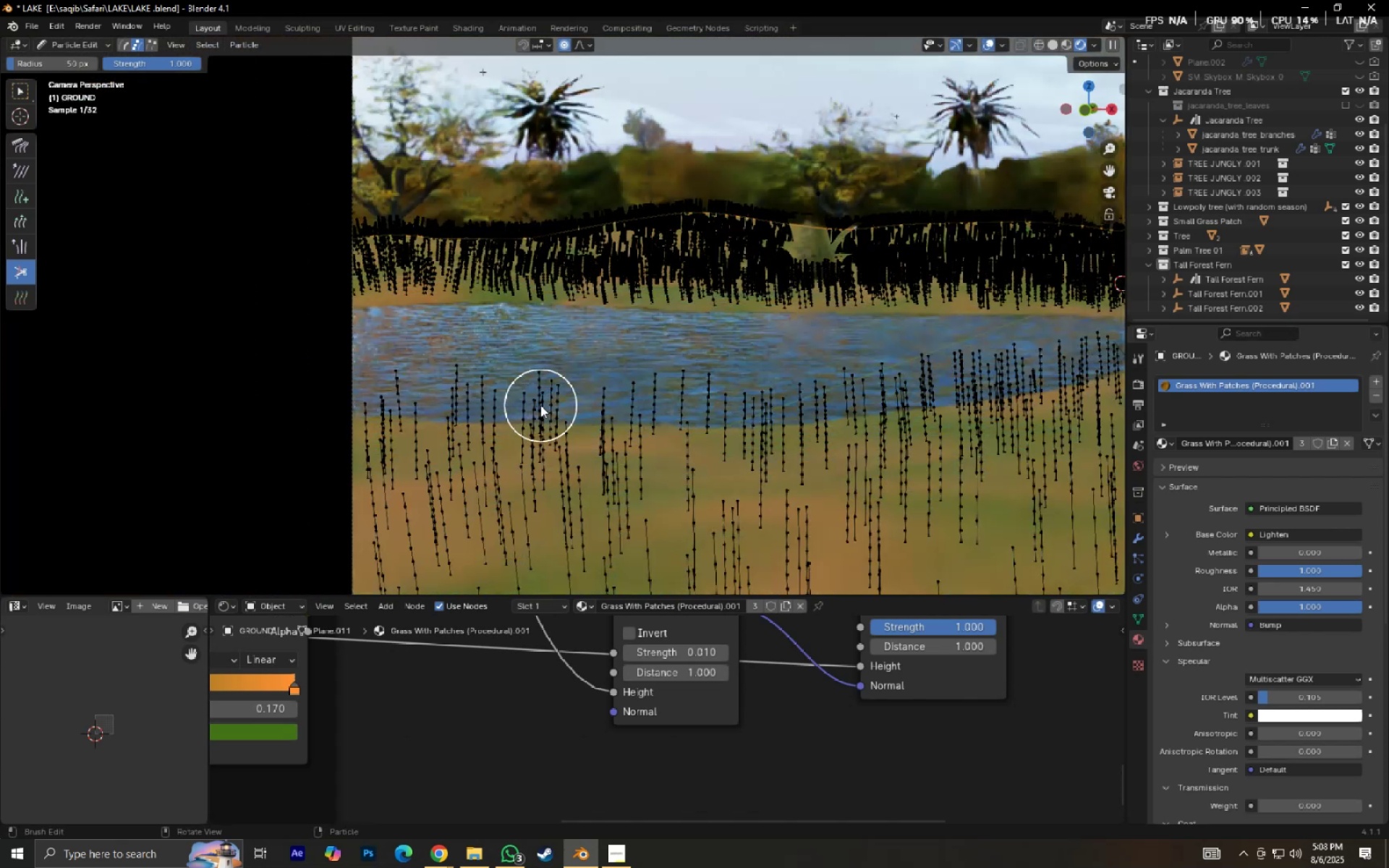 
key(Control+Z)
 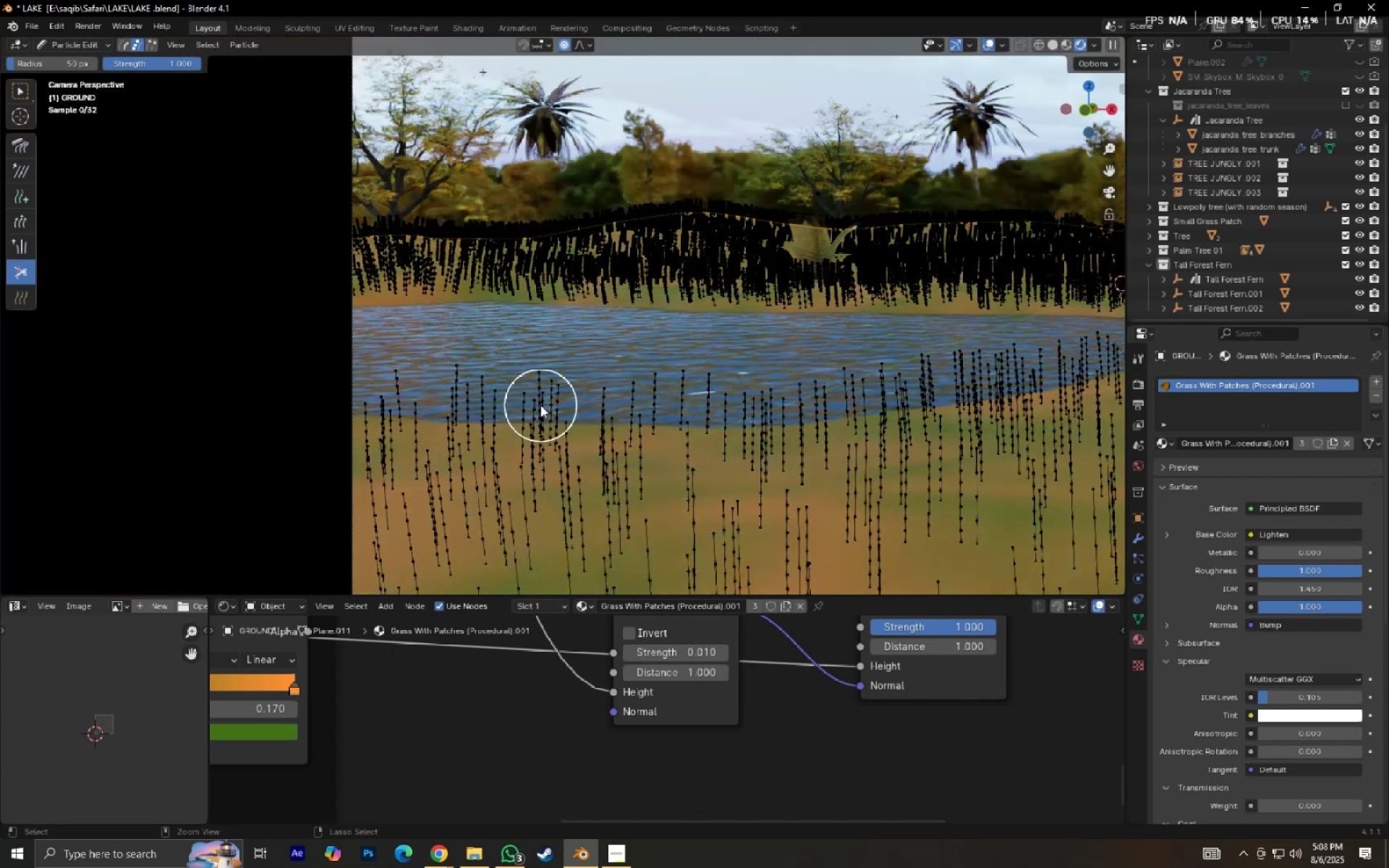 
key(Control+Z)
 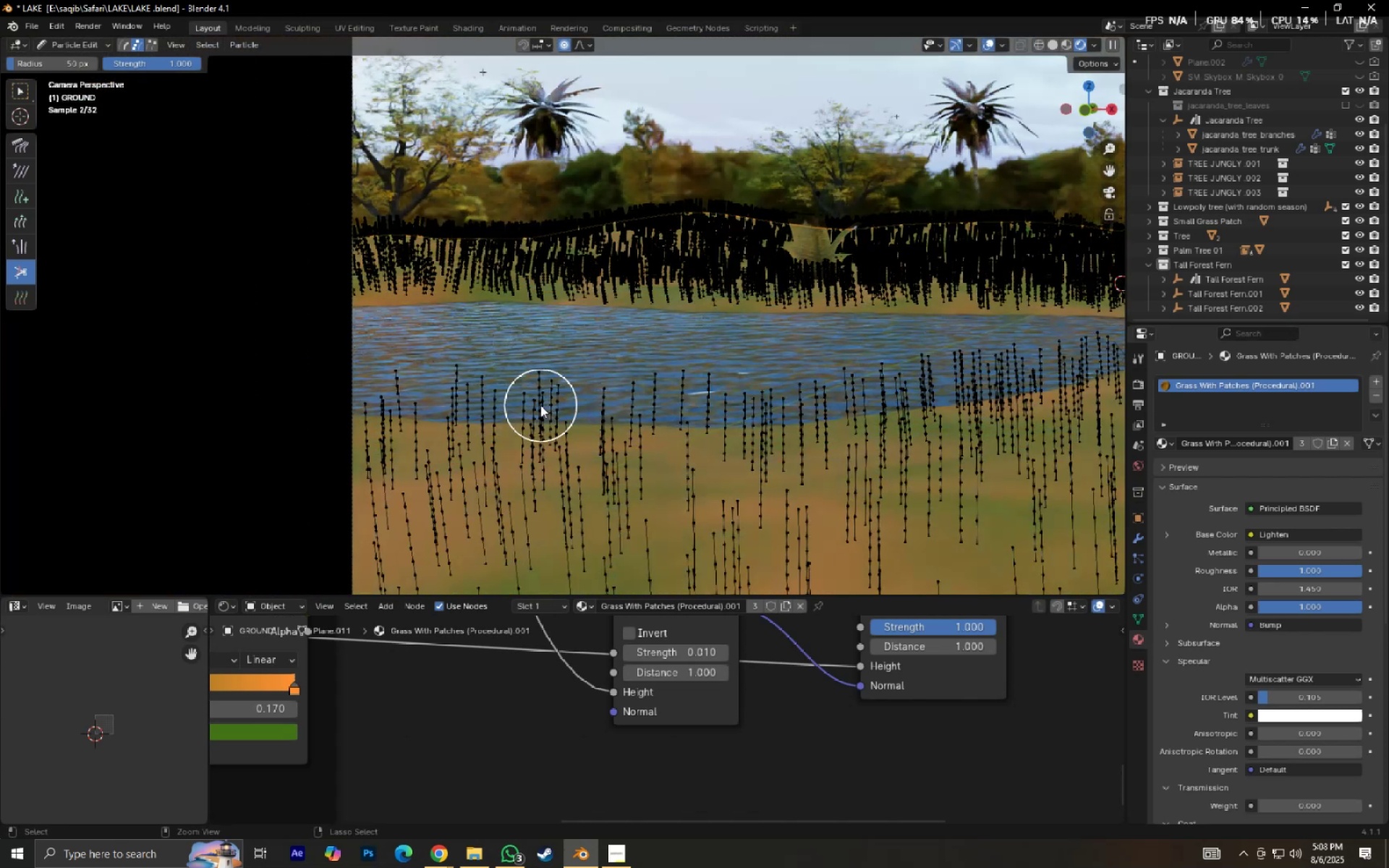 
key(Control+Z)
 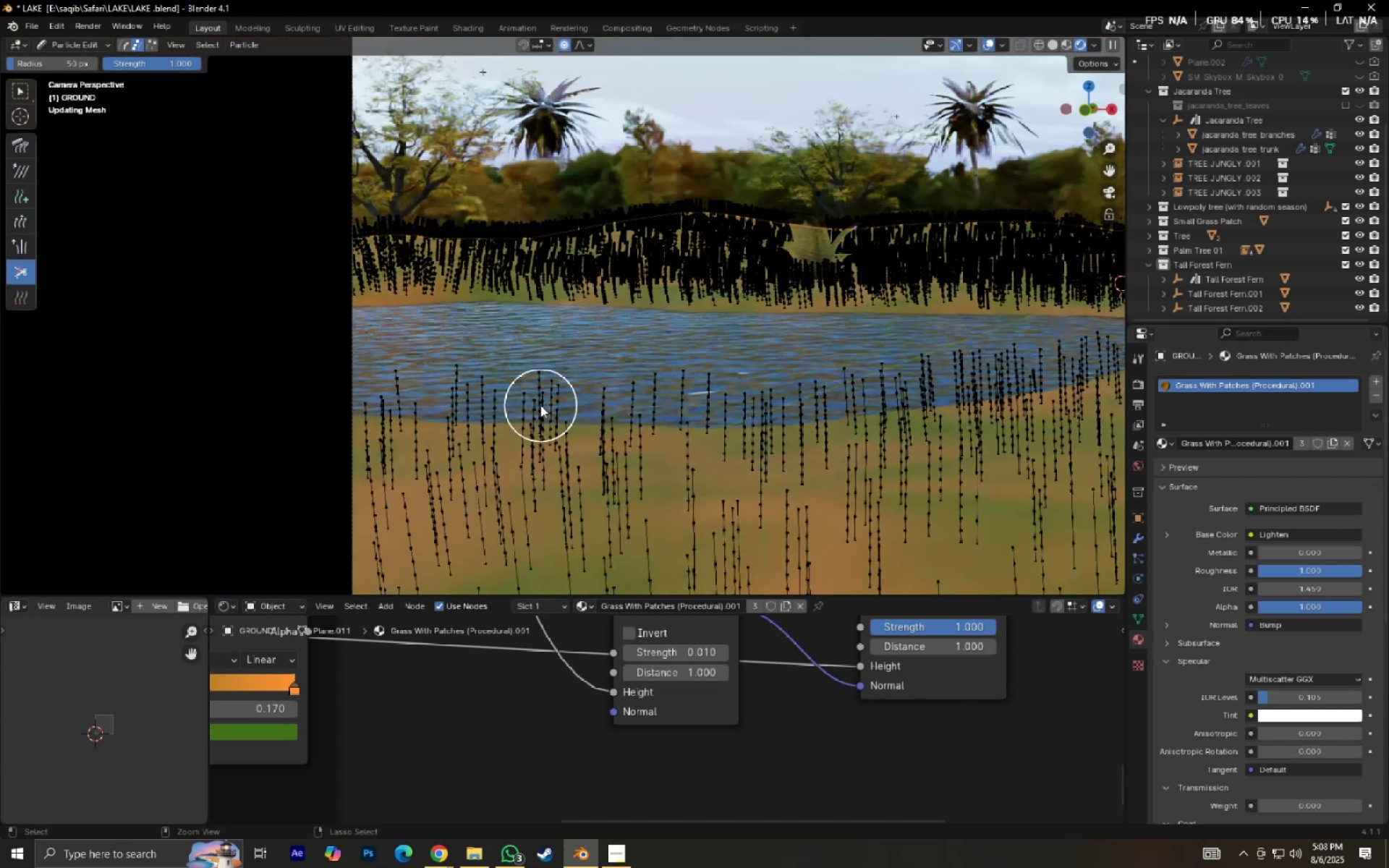 
key(Control+Z)
 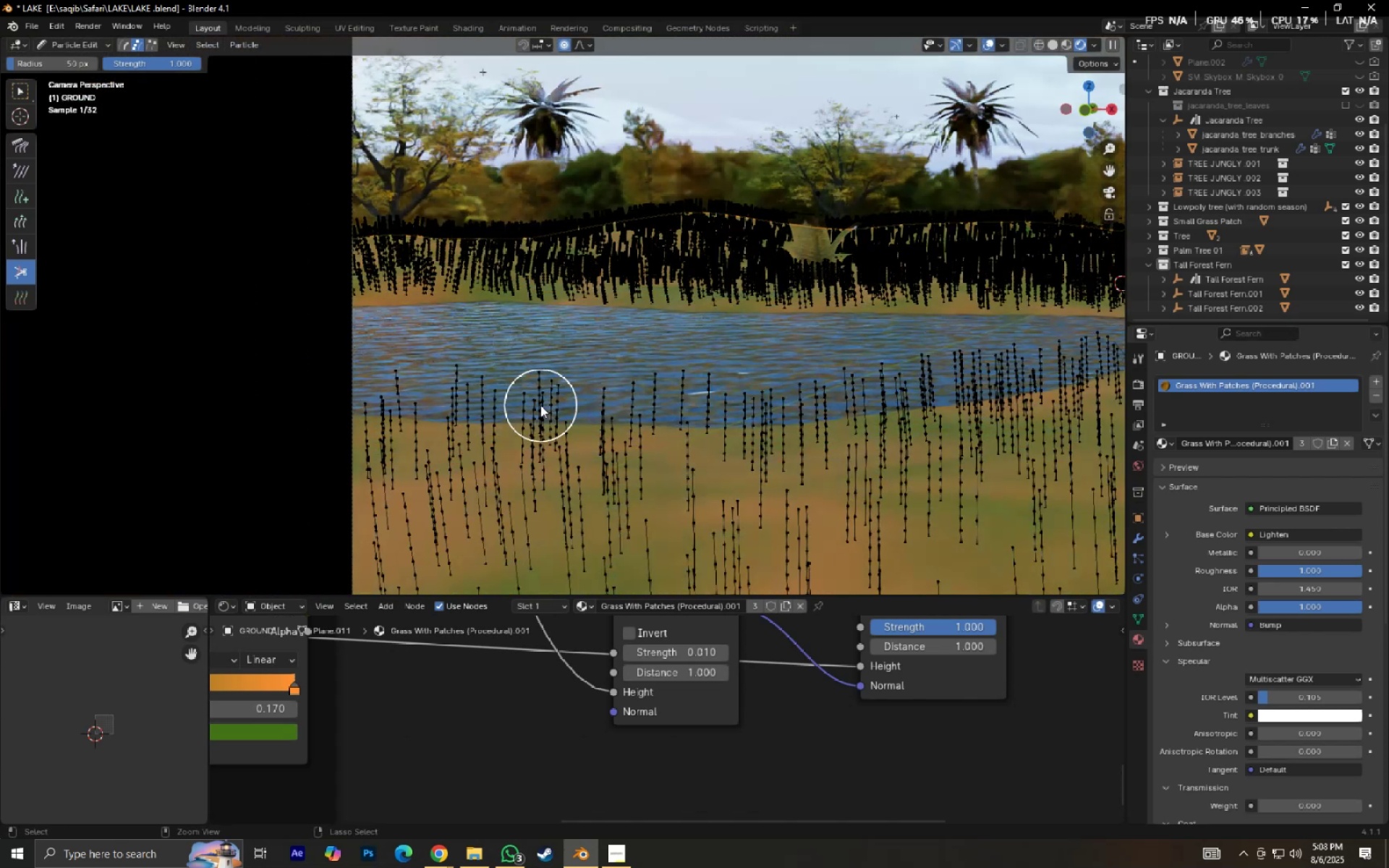 
key(Control+Z)
 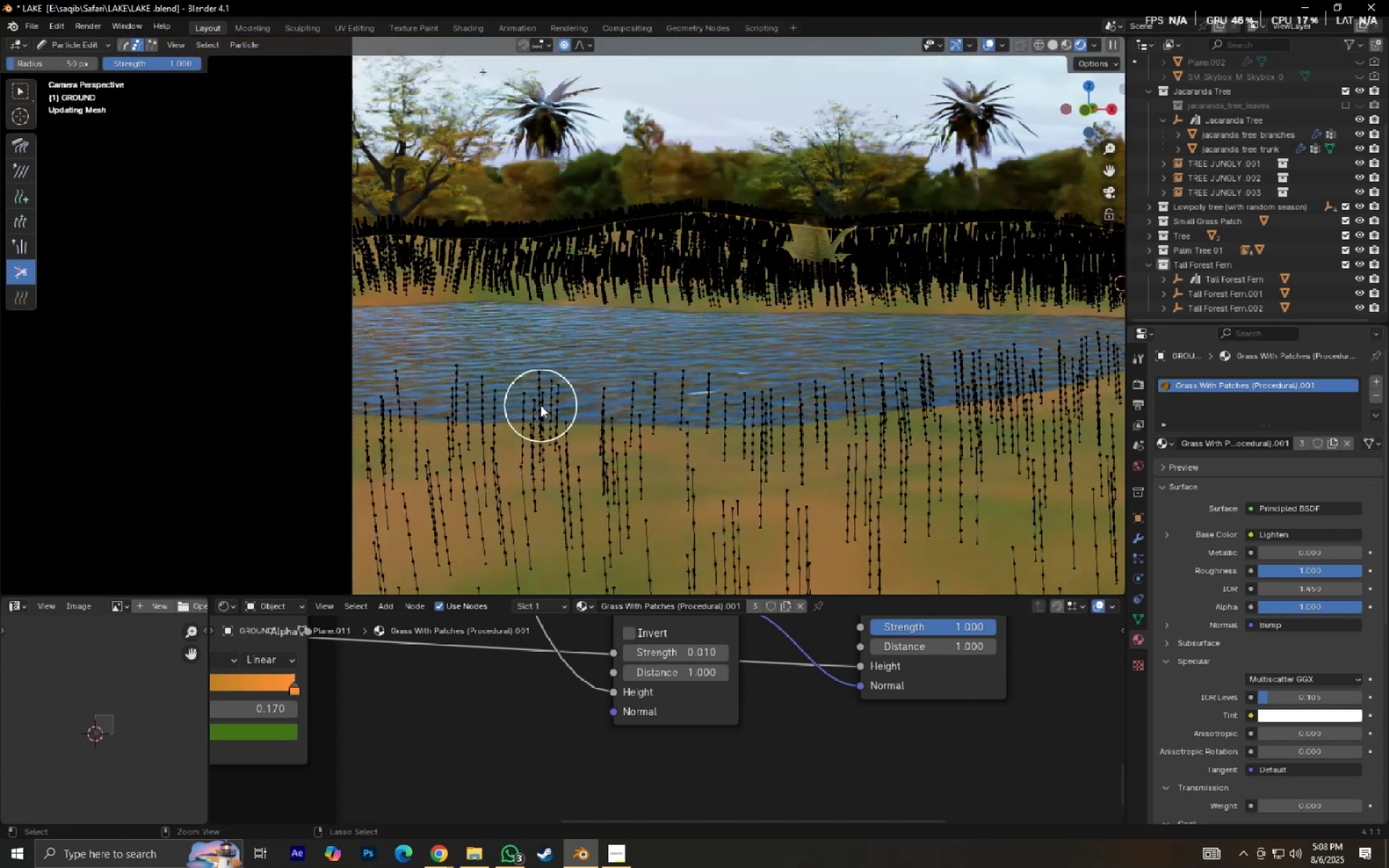 
key(Control+Z)
 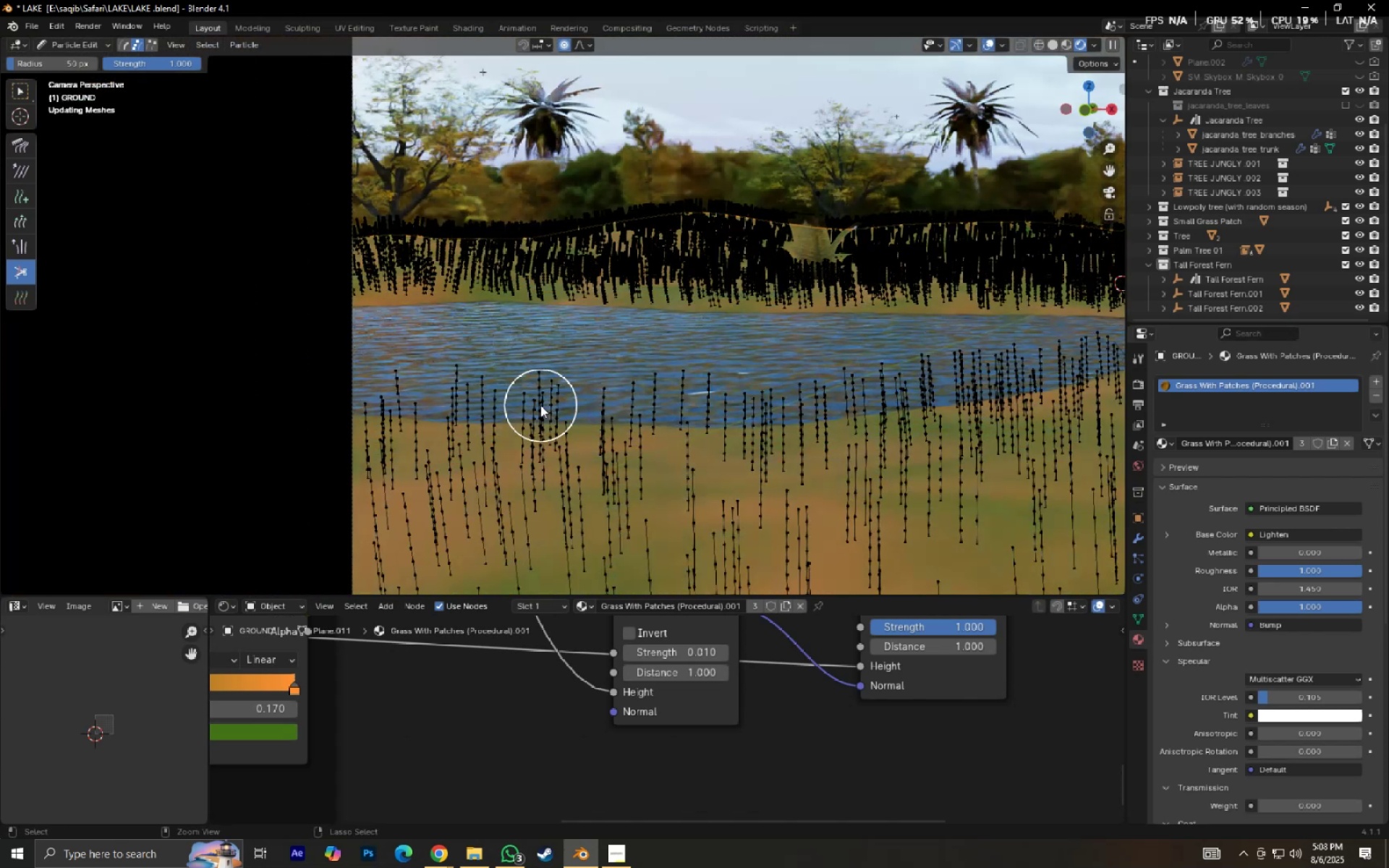 
key(Control+Z)
 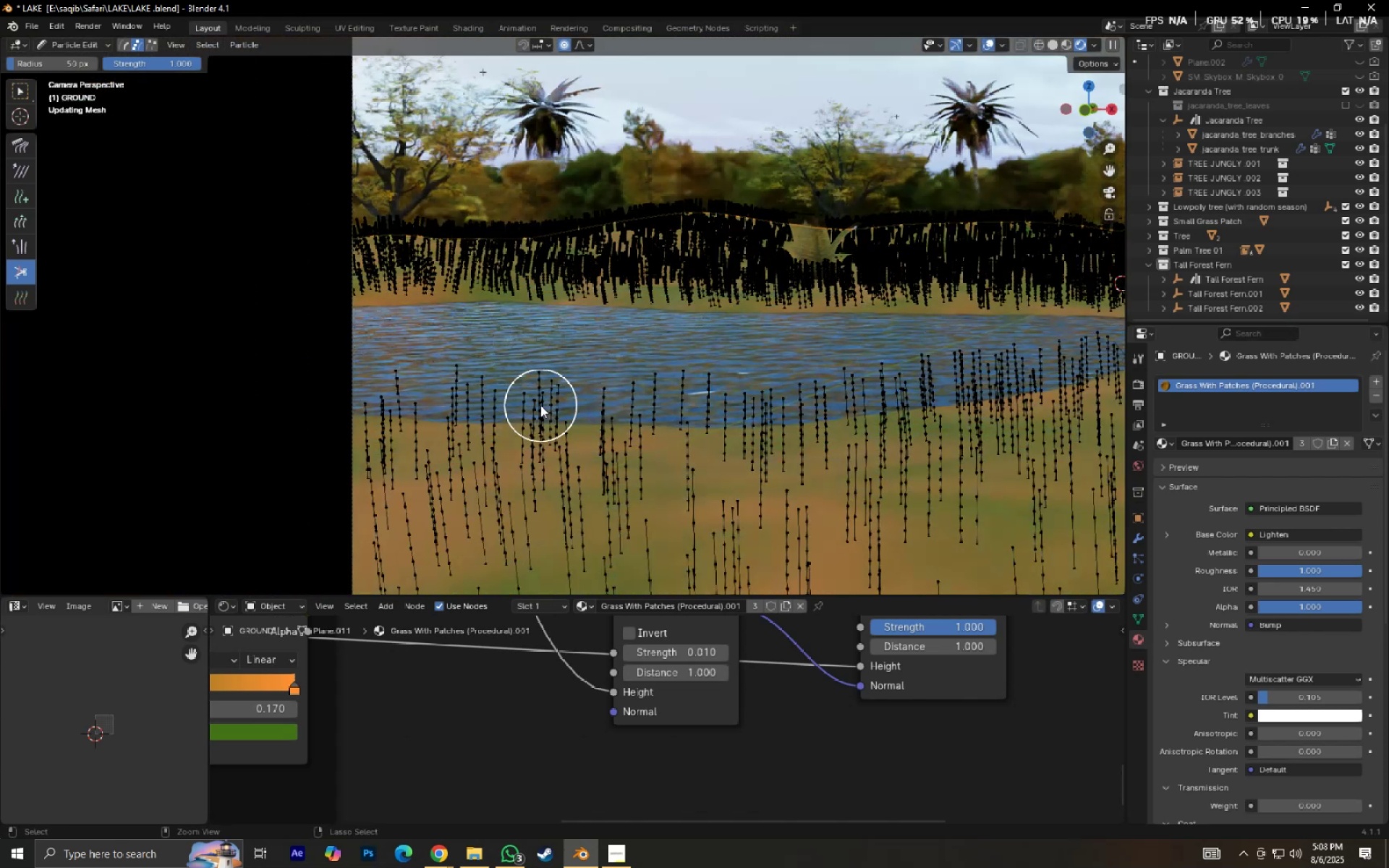 
key(Control+Z)
 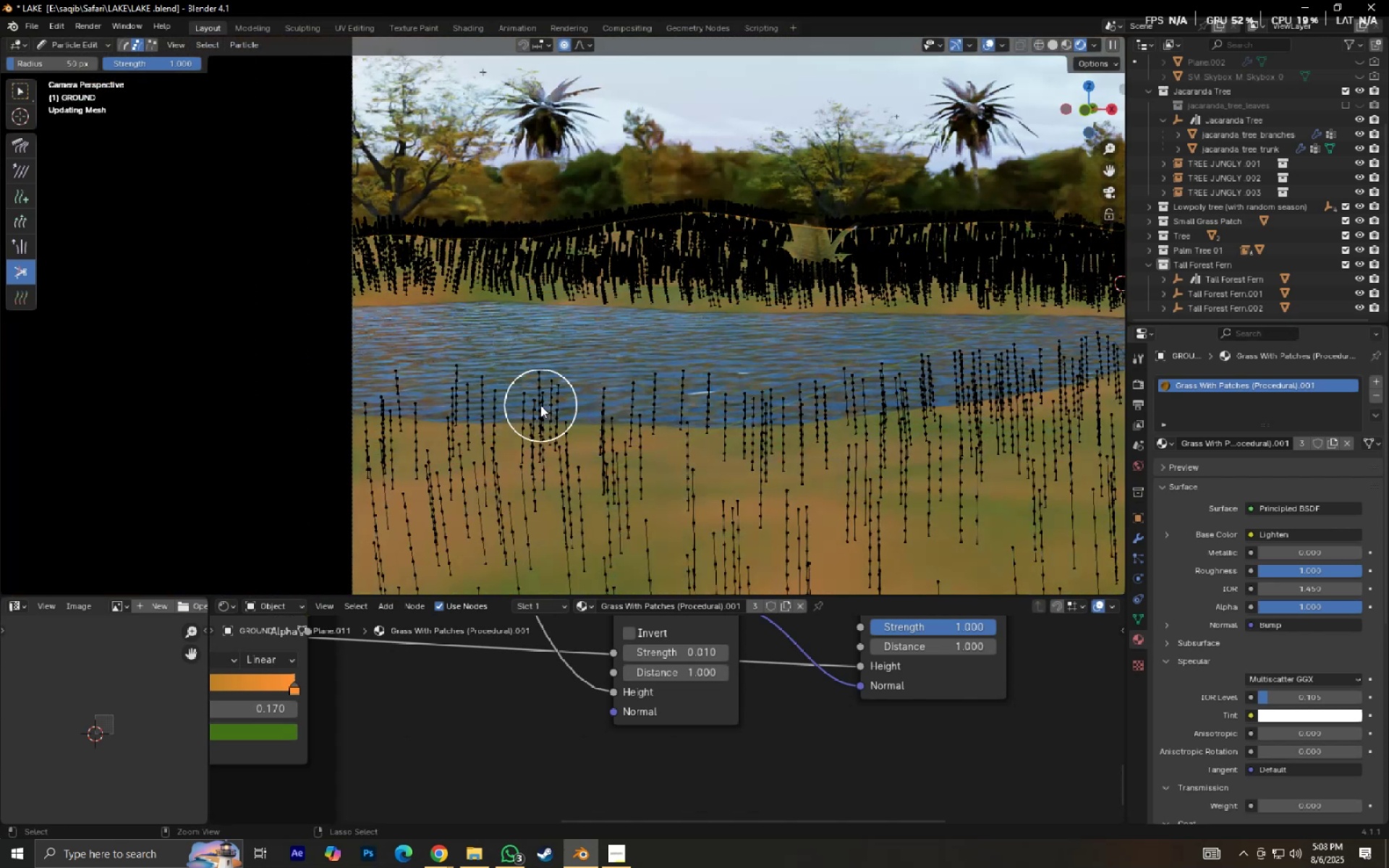 
hold_key(key=Z, duration=1.51)
 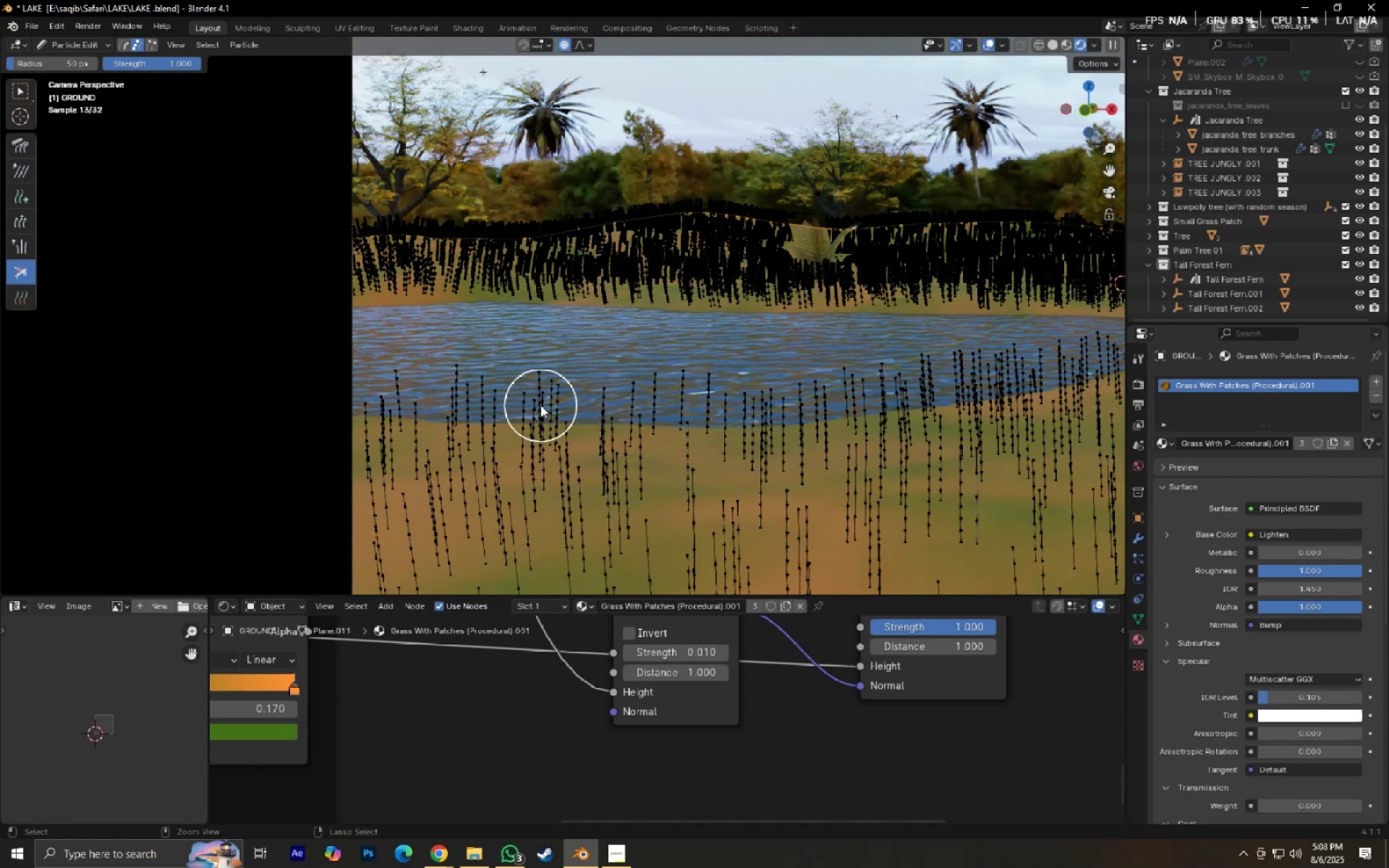 
key(Control+Z)
 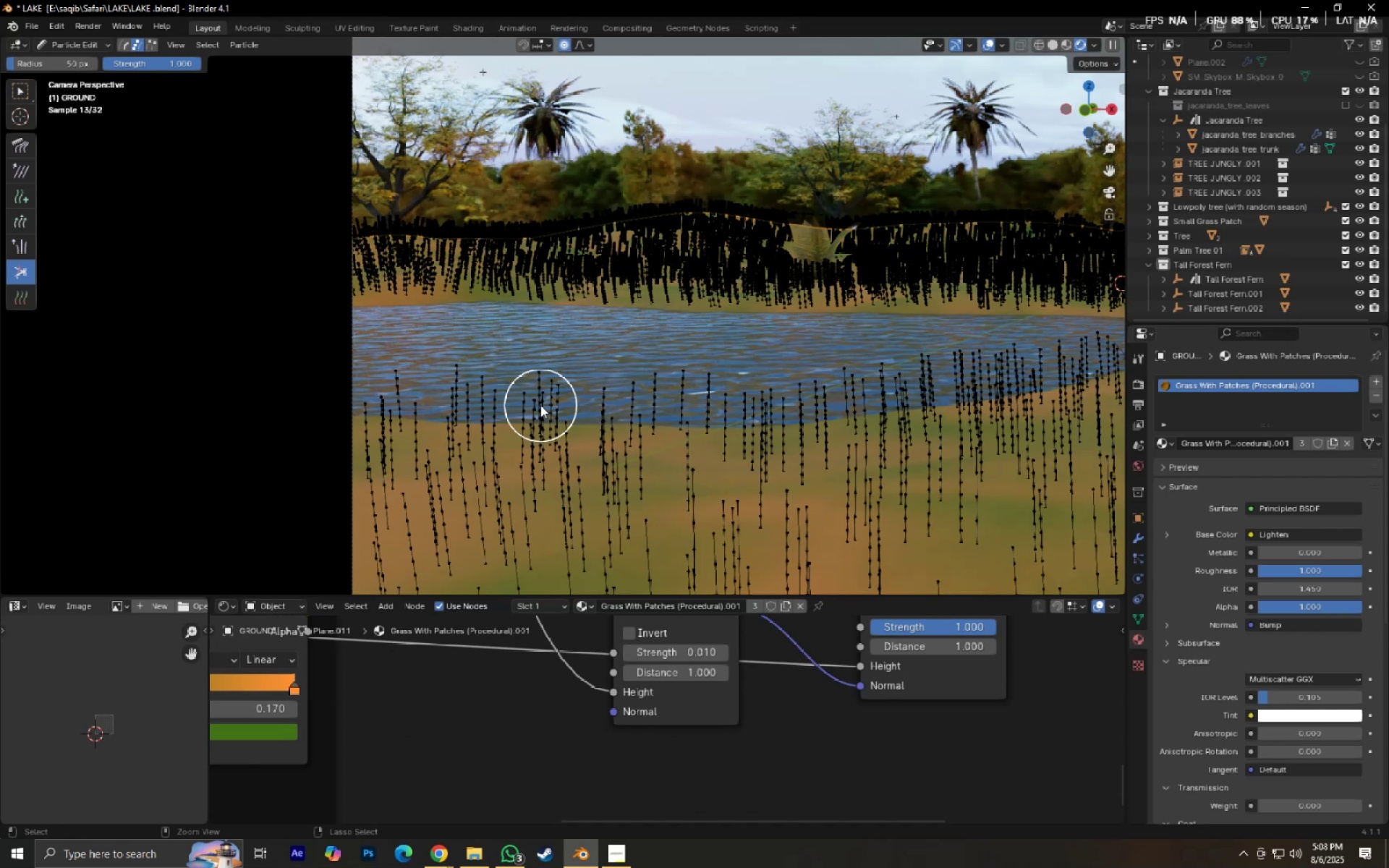 
key(Control+Z)
 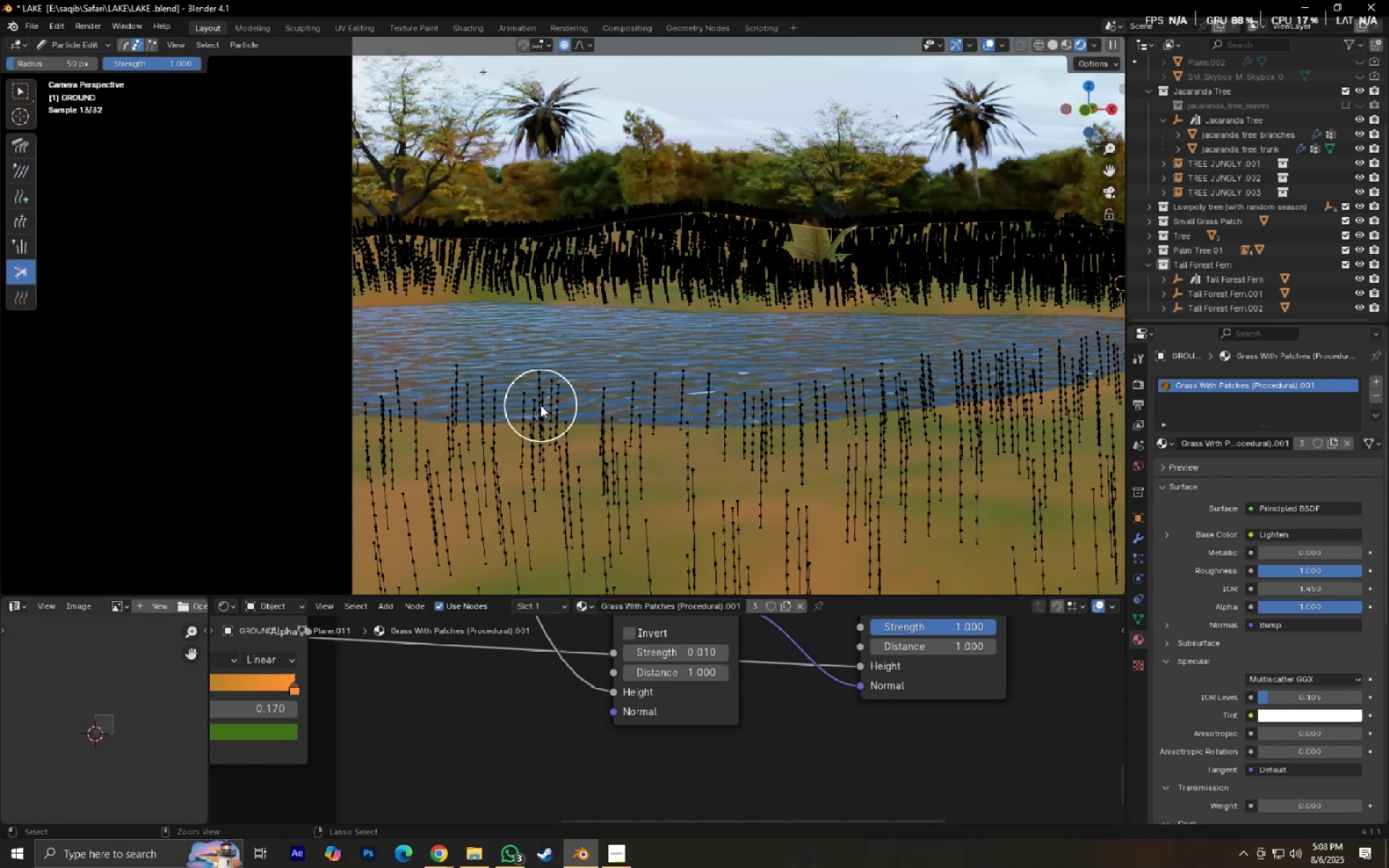 
key(Control+Z)
 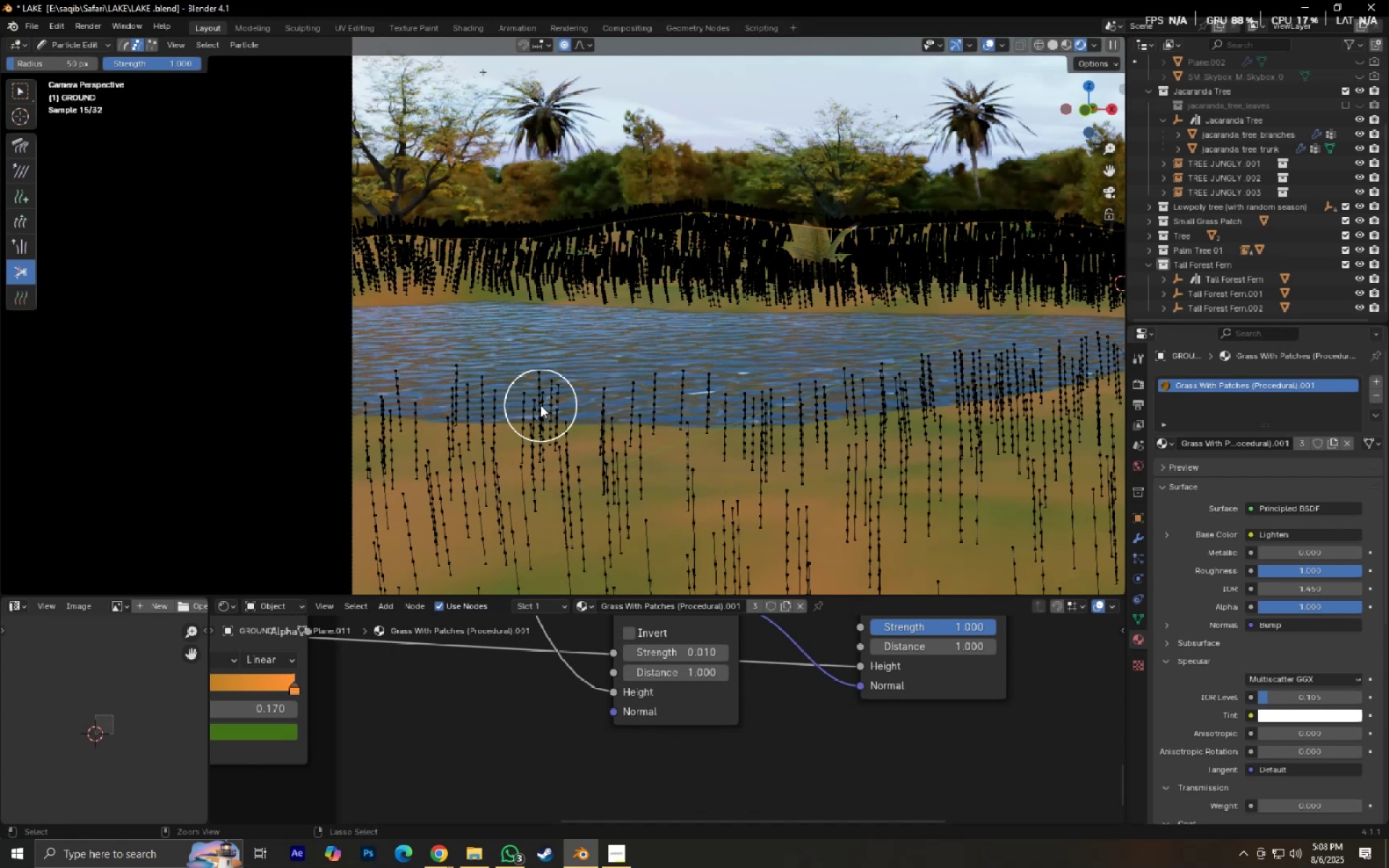 
key(Control+Z)
 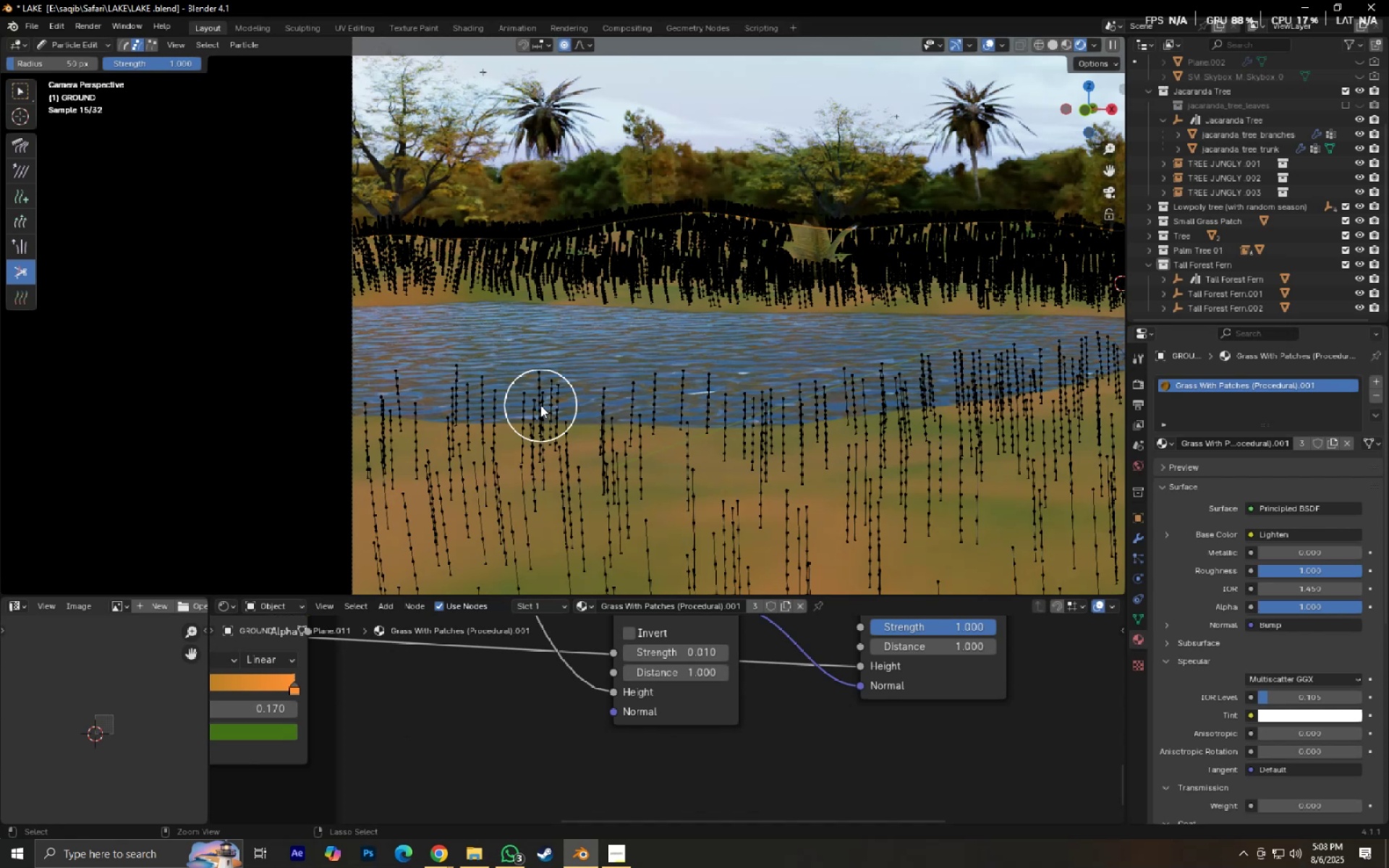 
key(Control+Z)
 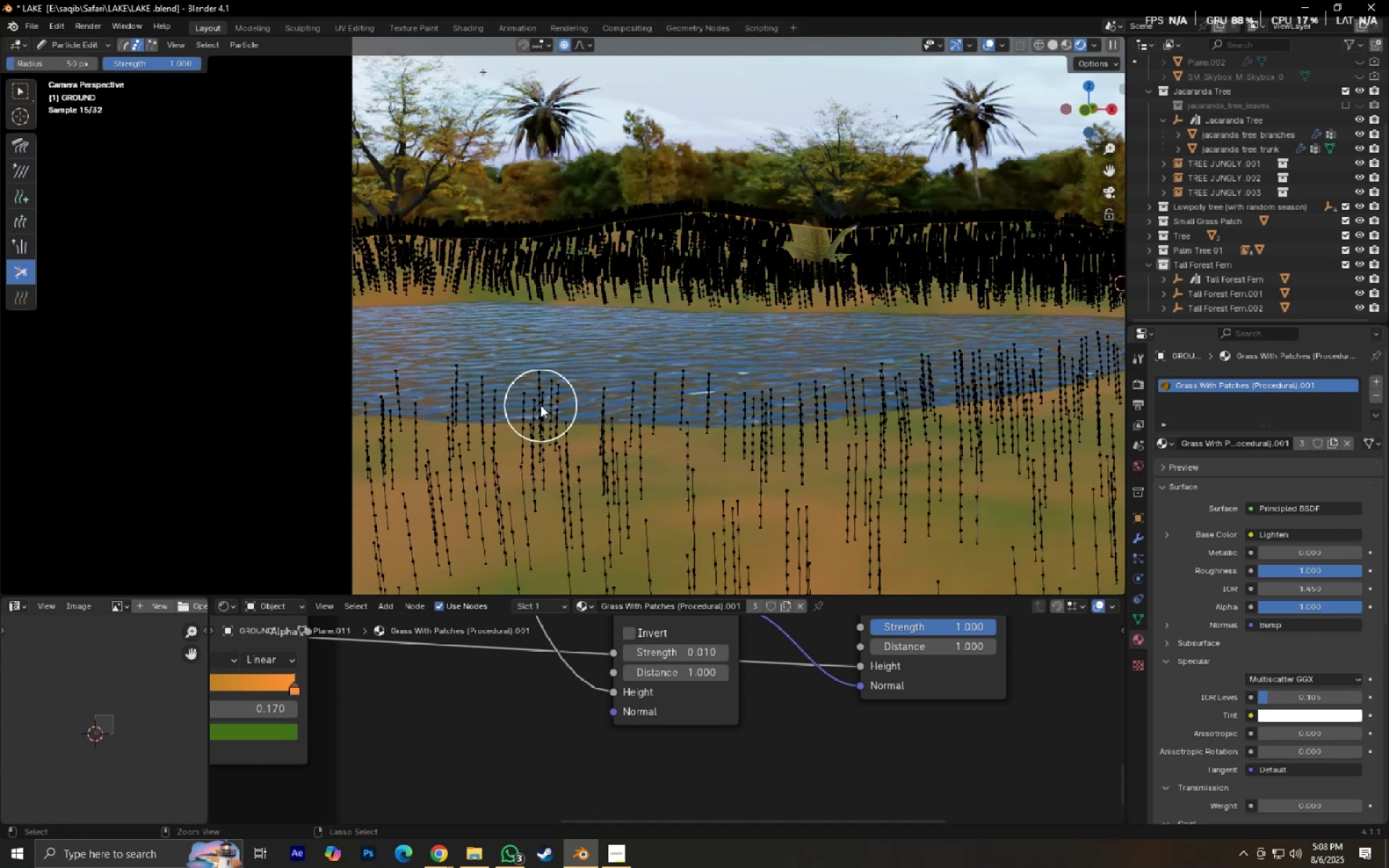 
key(Control+Z)
 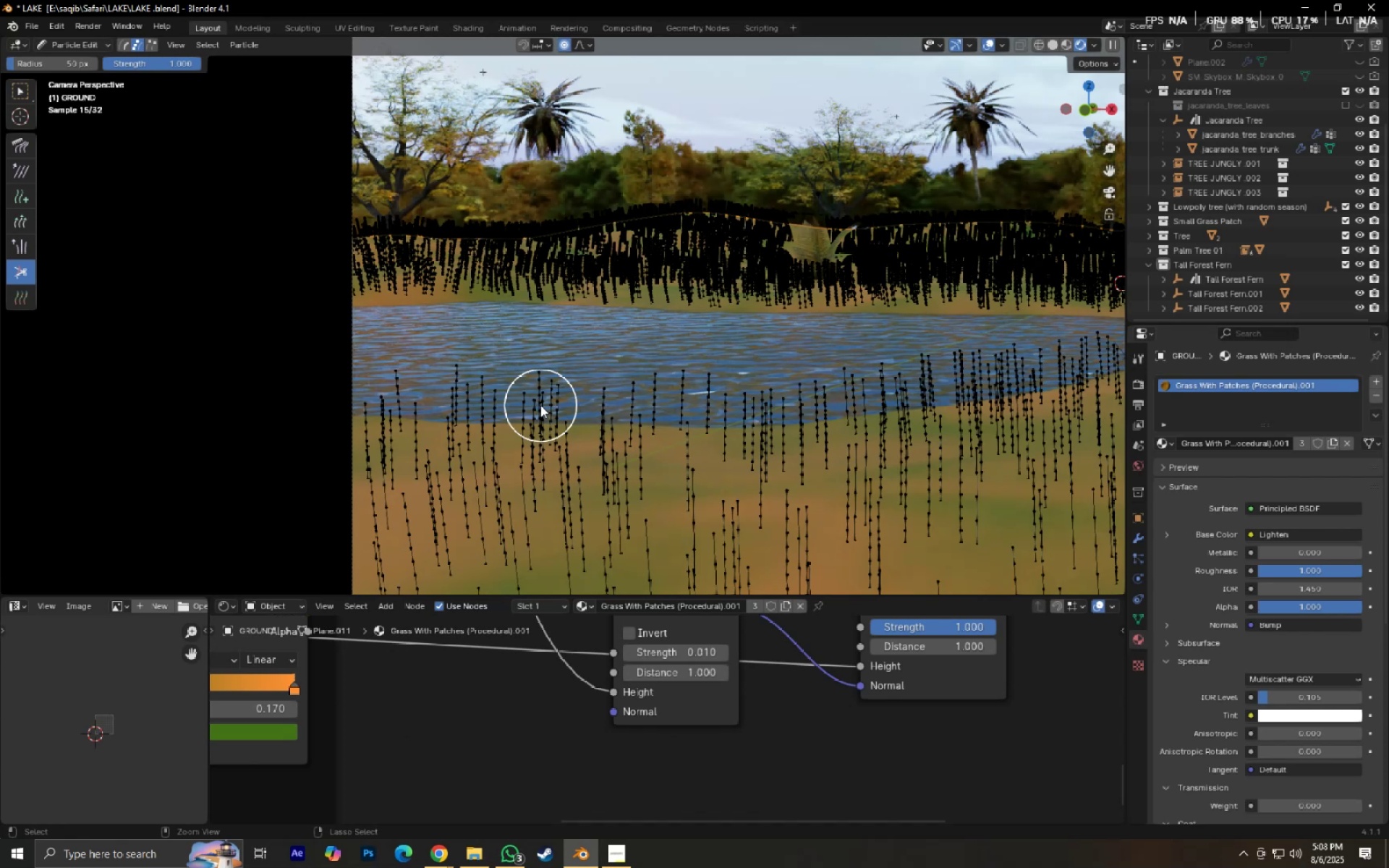 
key(Control+Z)
 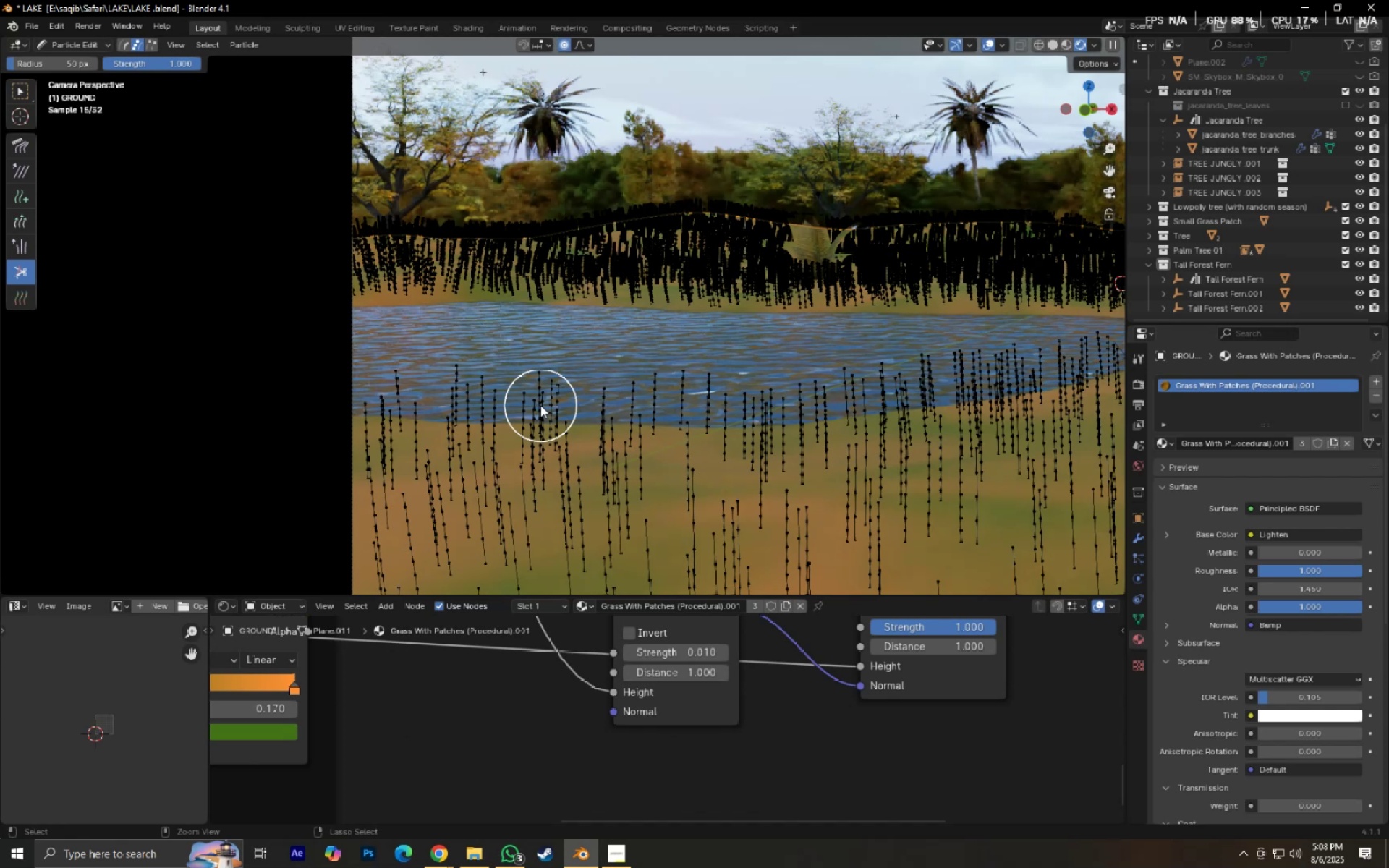 
key(Control+Z)
 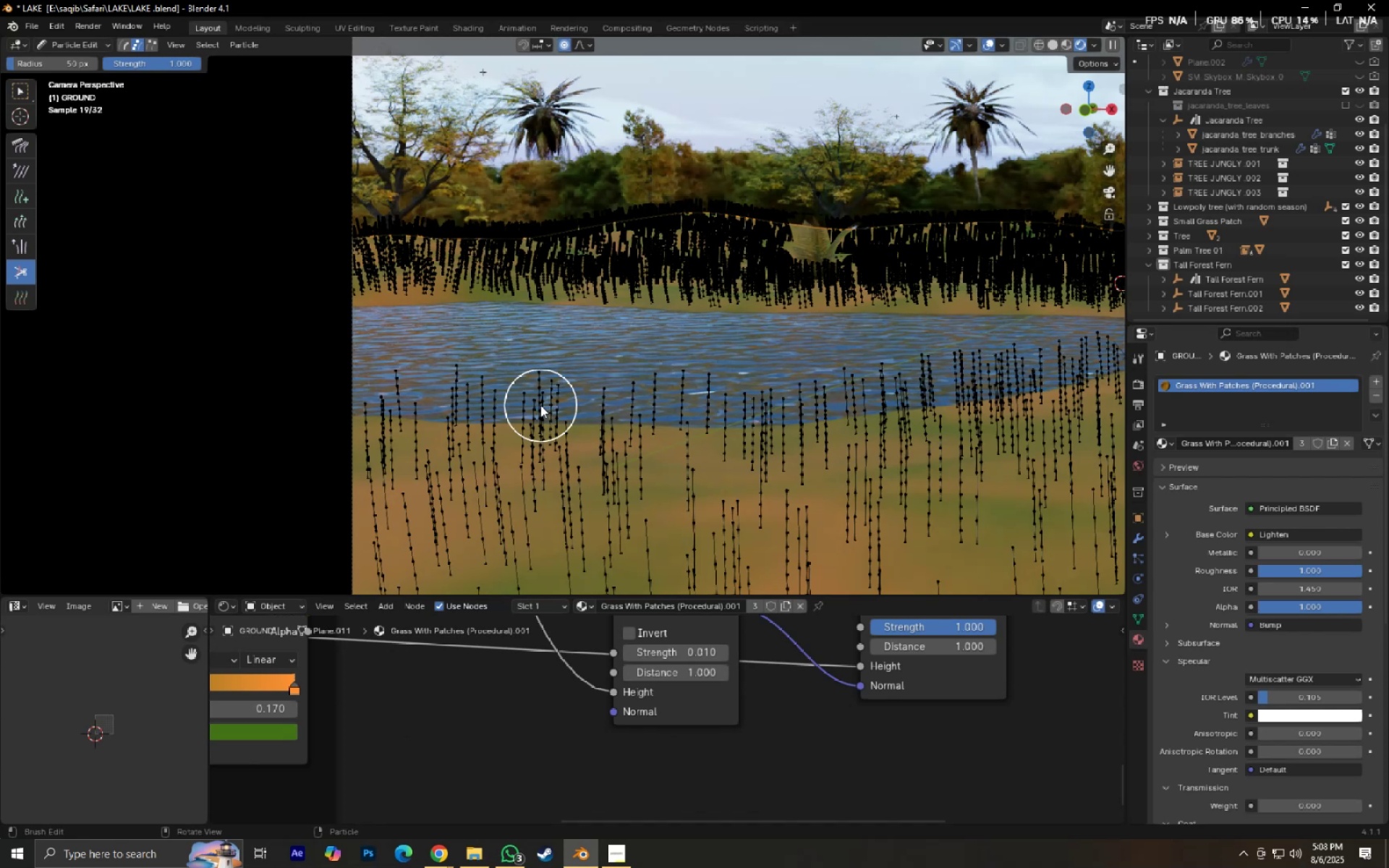 
hold_key(key=ControlLeft, duration=0.9)
 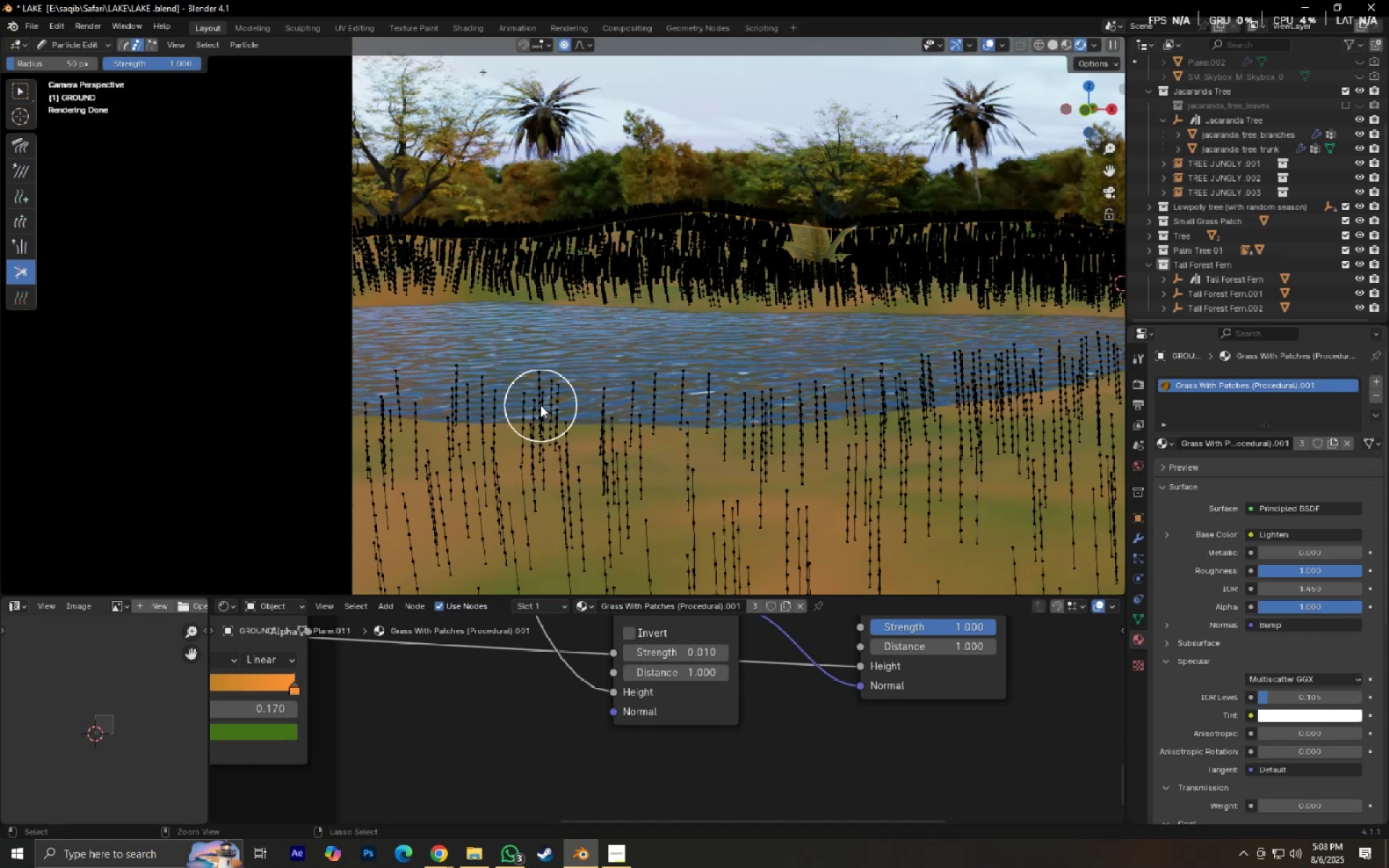 
type(zzz)
 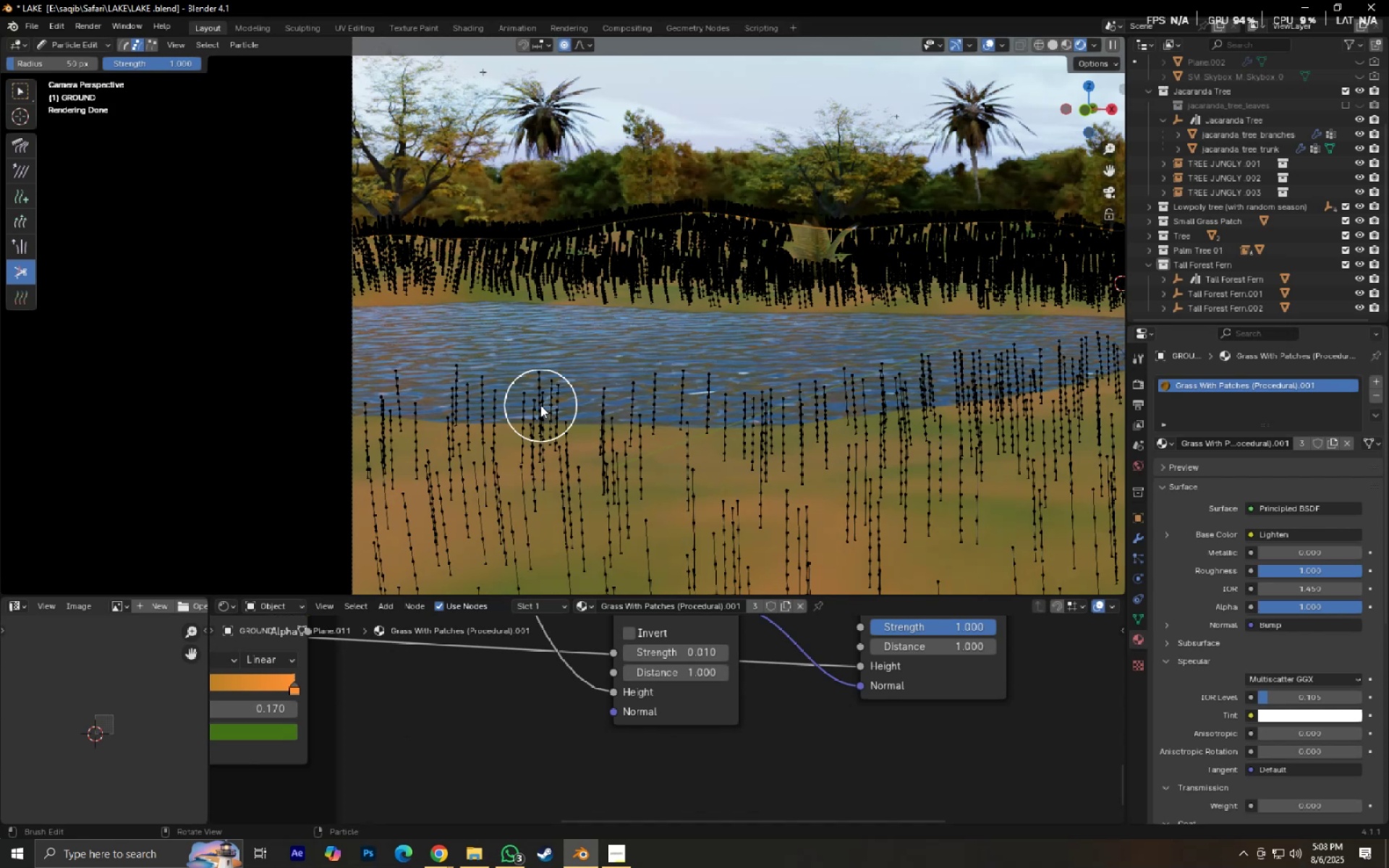 
key(Control+Z)
 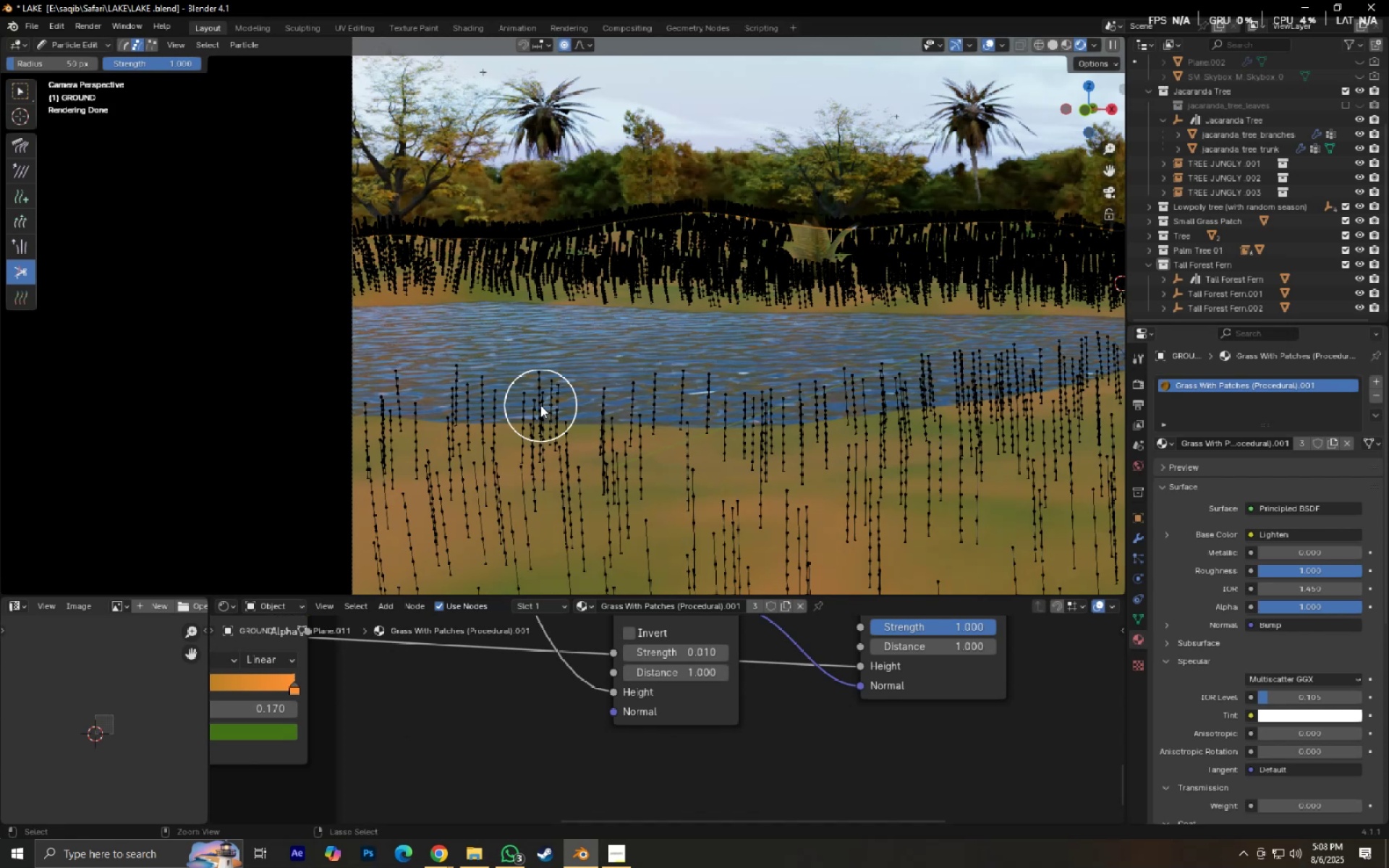 
key(Control+Z)
 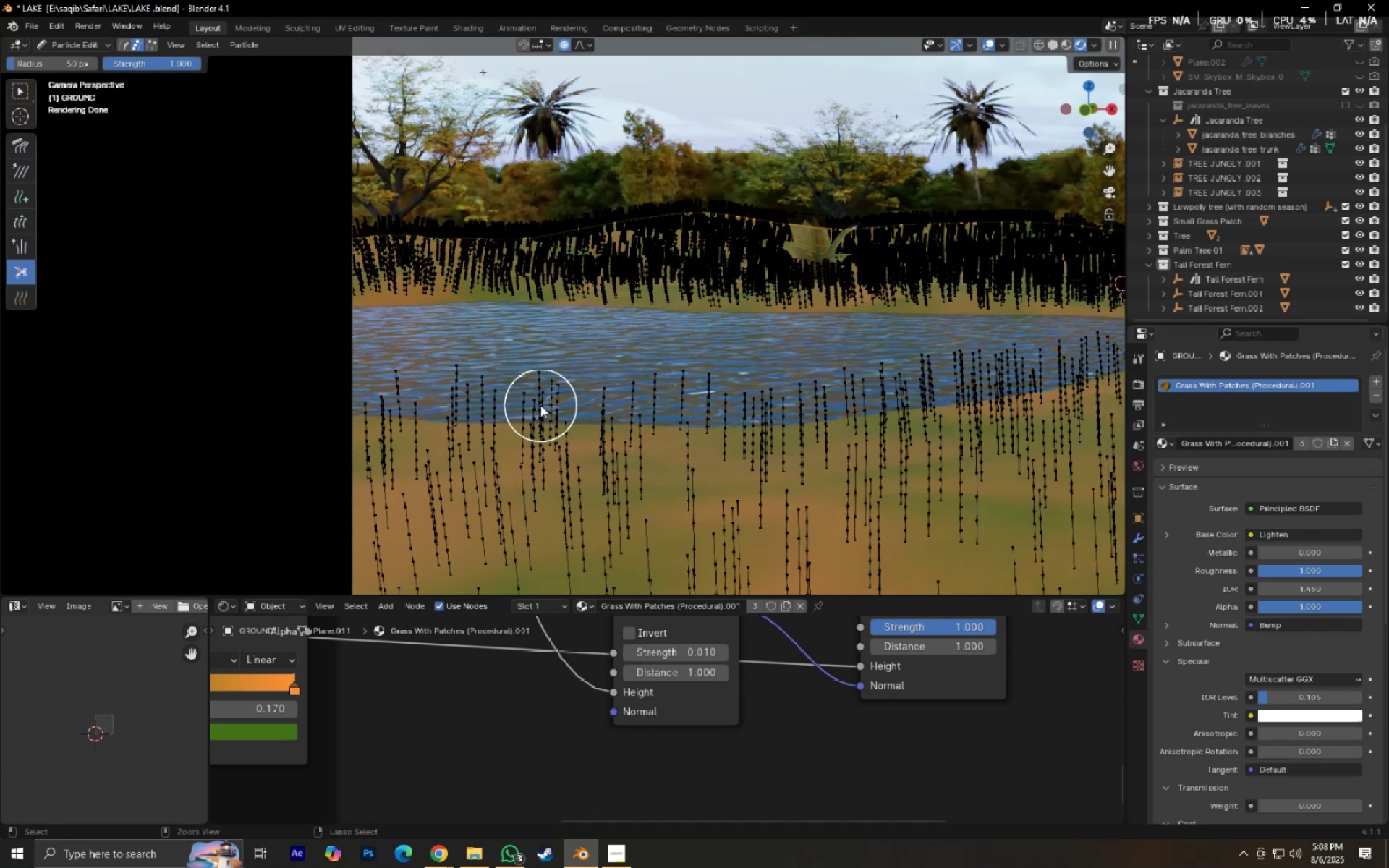 
key(Control+Z)
 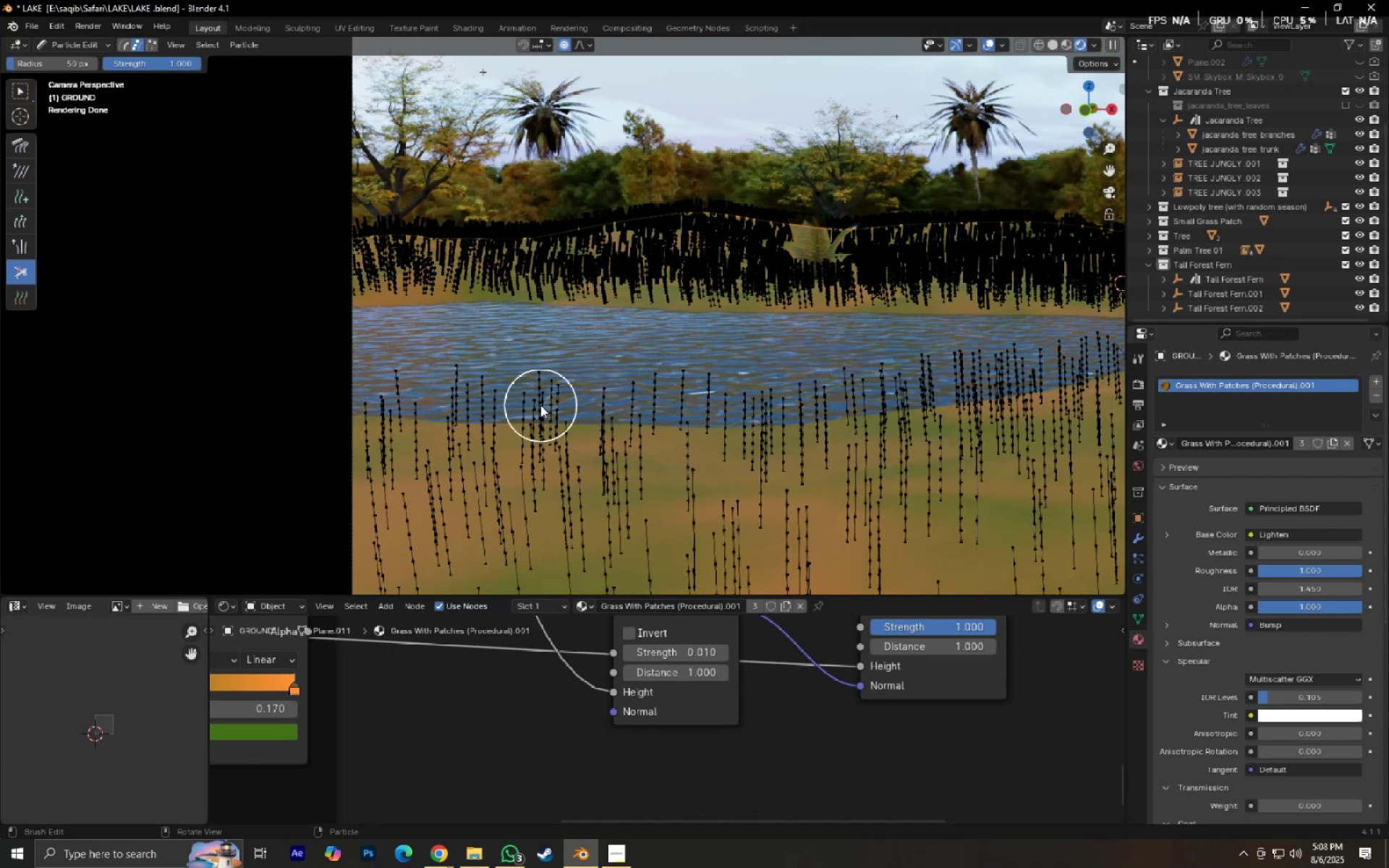 
key(Control+Z)
 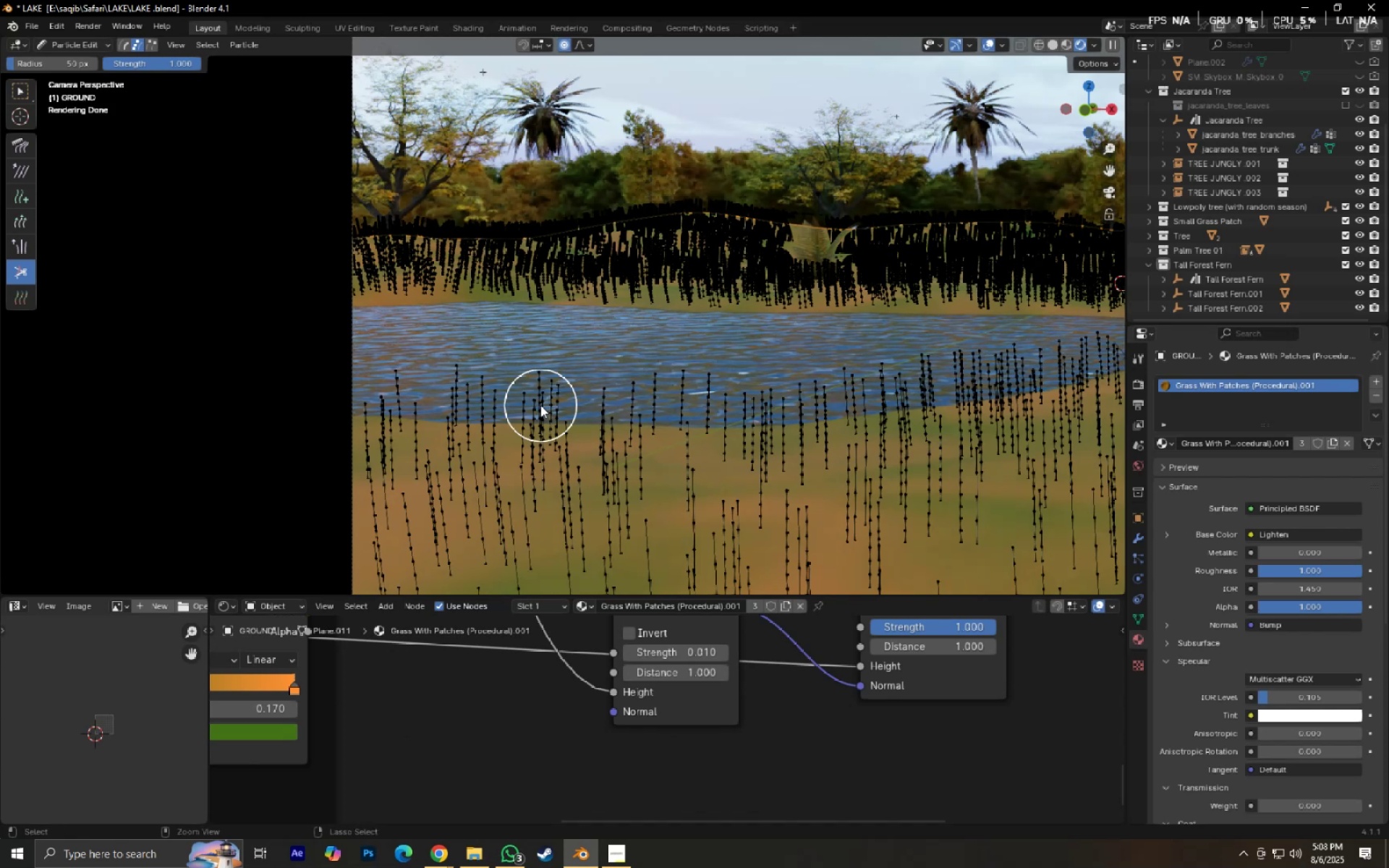 
key(Control+ControlLeft)
 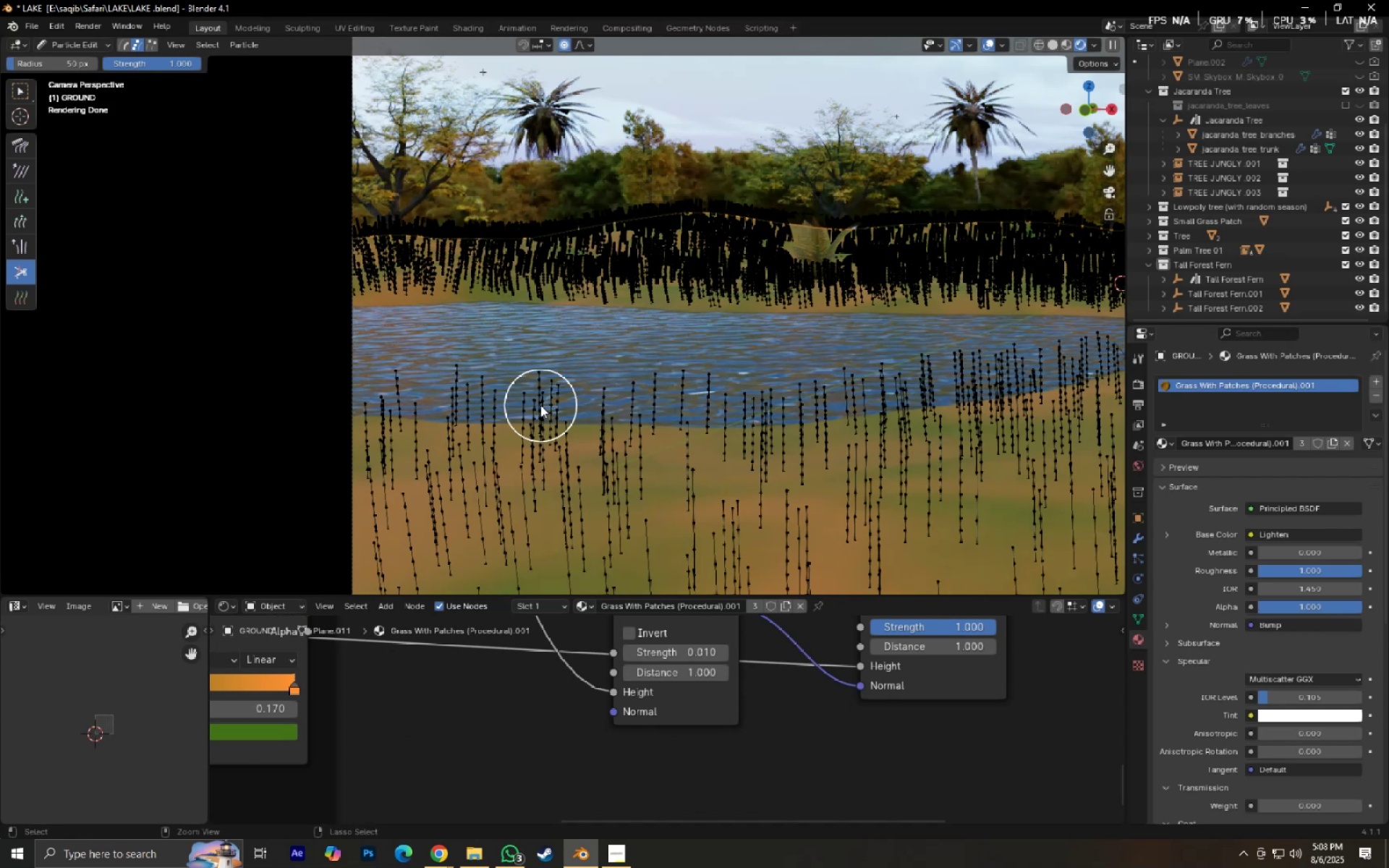 
key(Control+Z)
 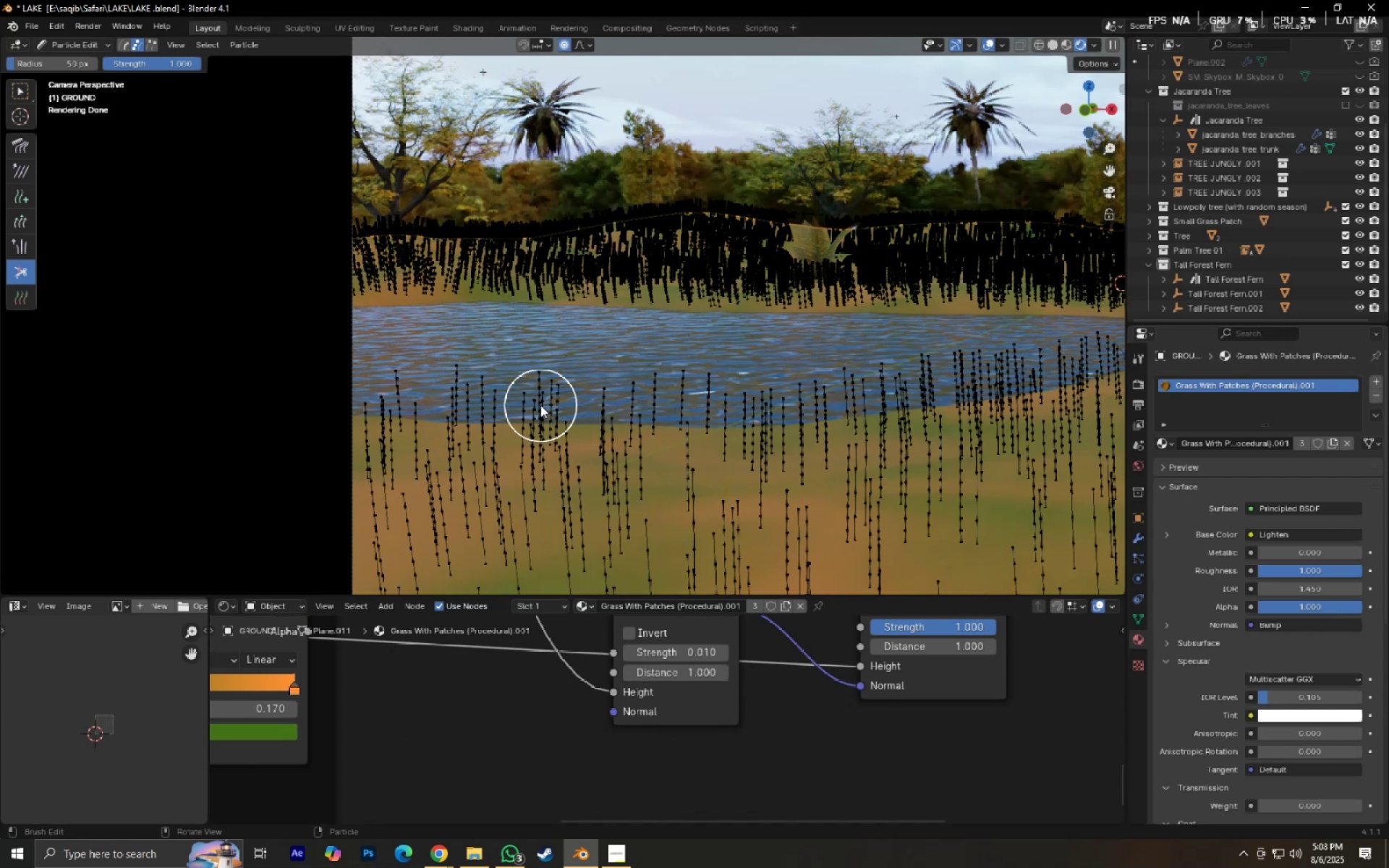 
key(Control+ControlLeft)
 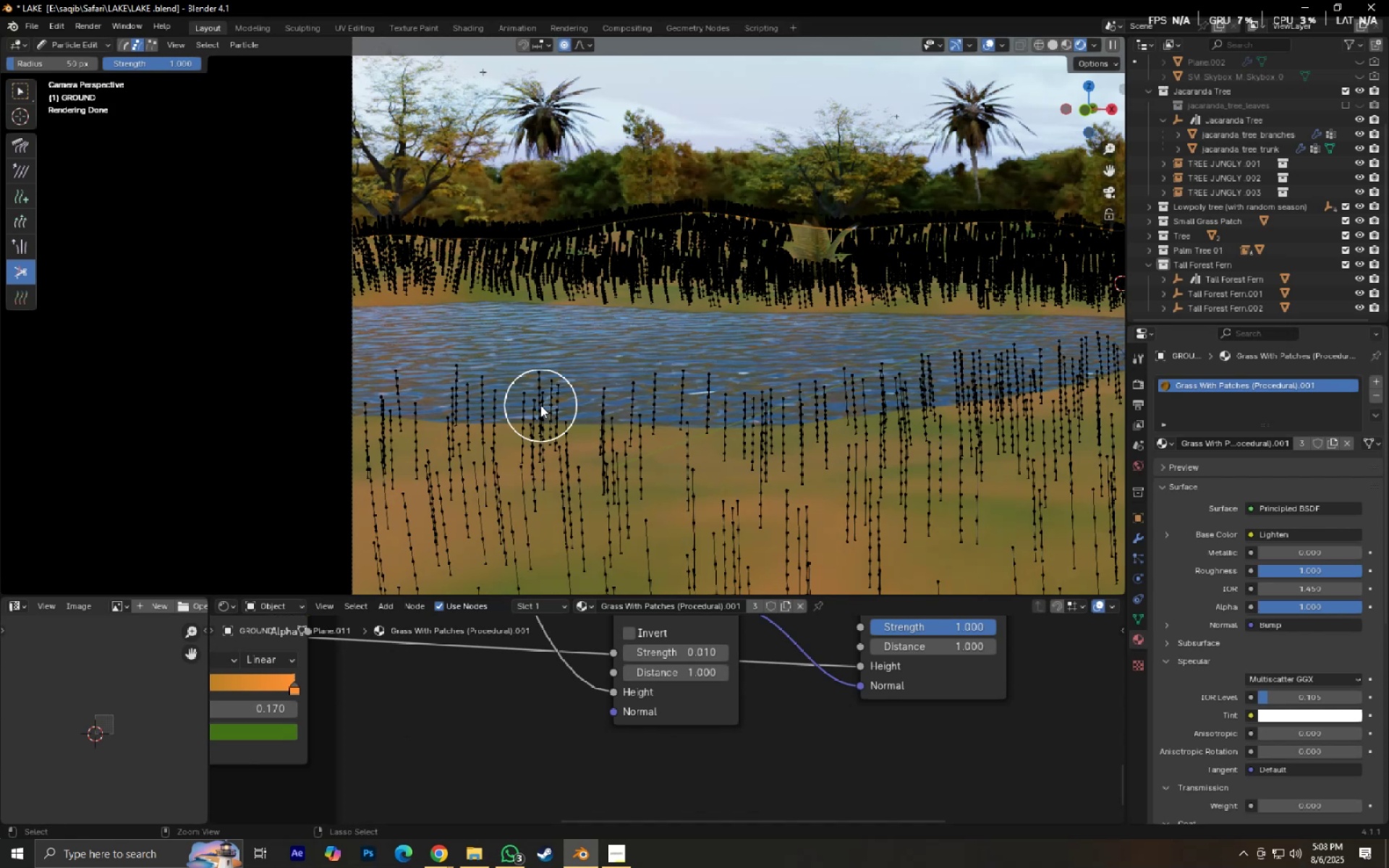 
key(Control+Z)
 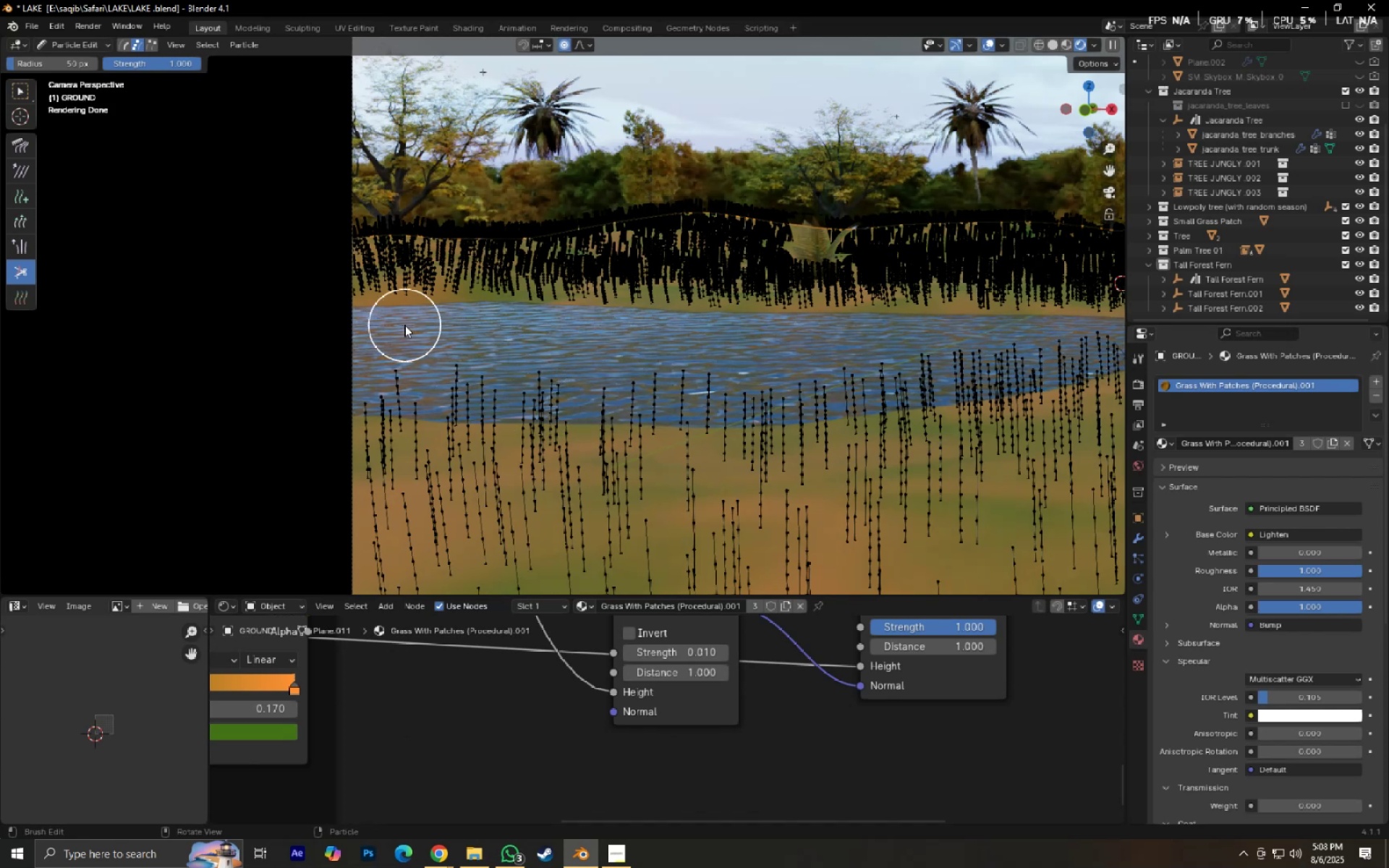 
scroll: coordinate [409, 325], scroll_direction: up, amount: 5.0
 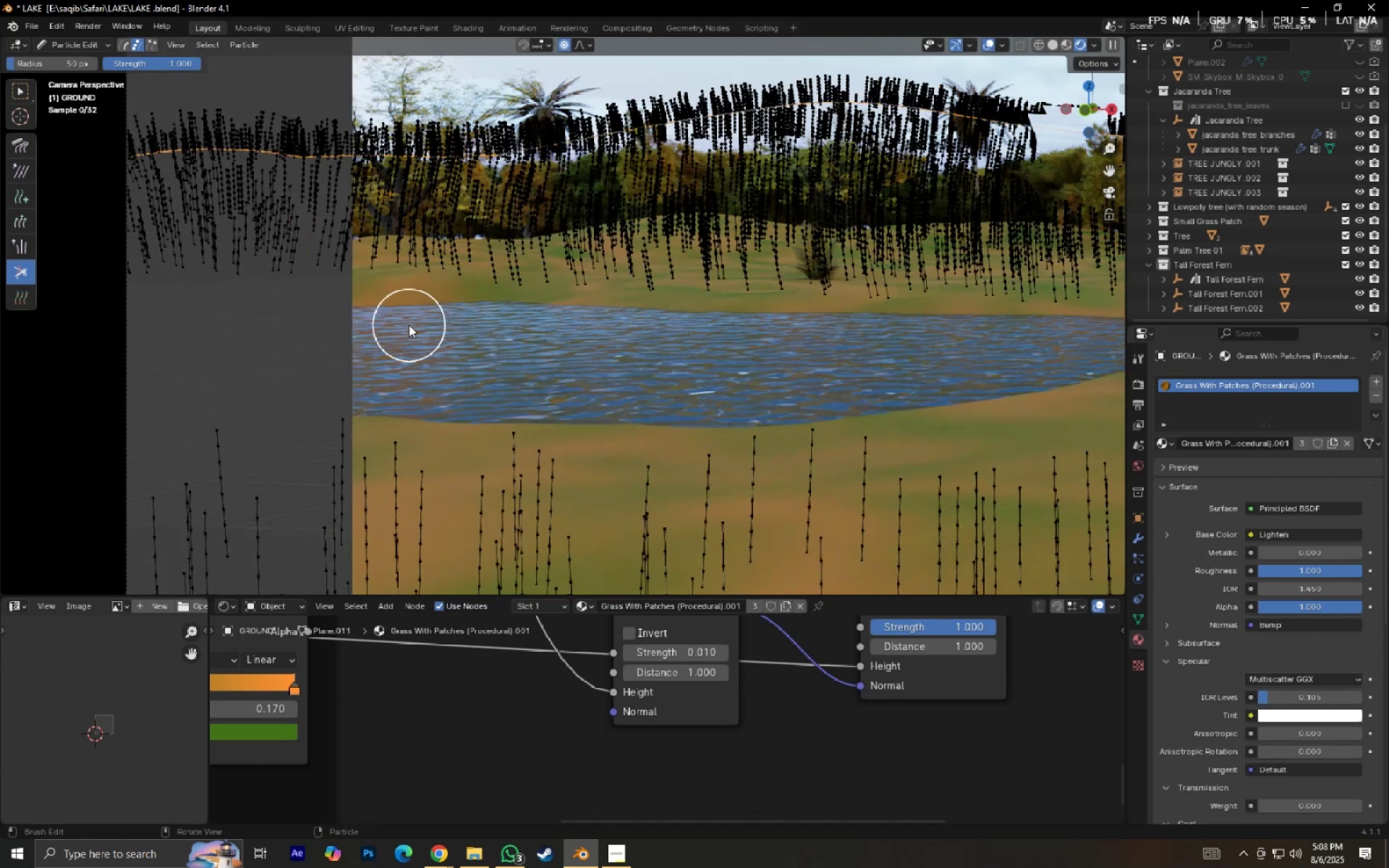 
hold_key(key=ShiftLeft, duration=0.46)
 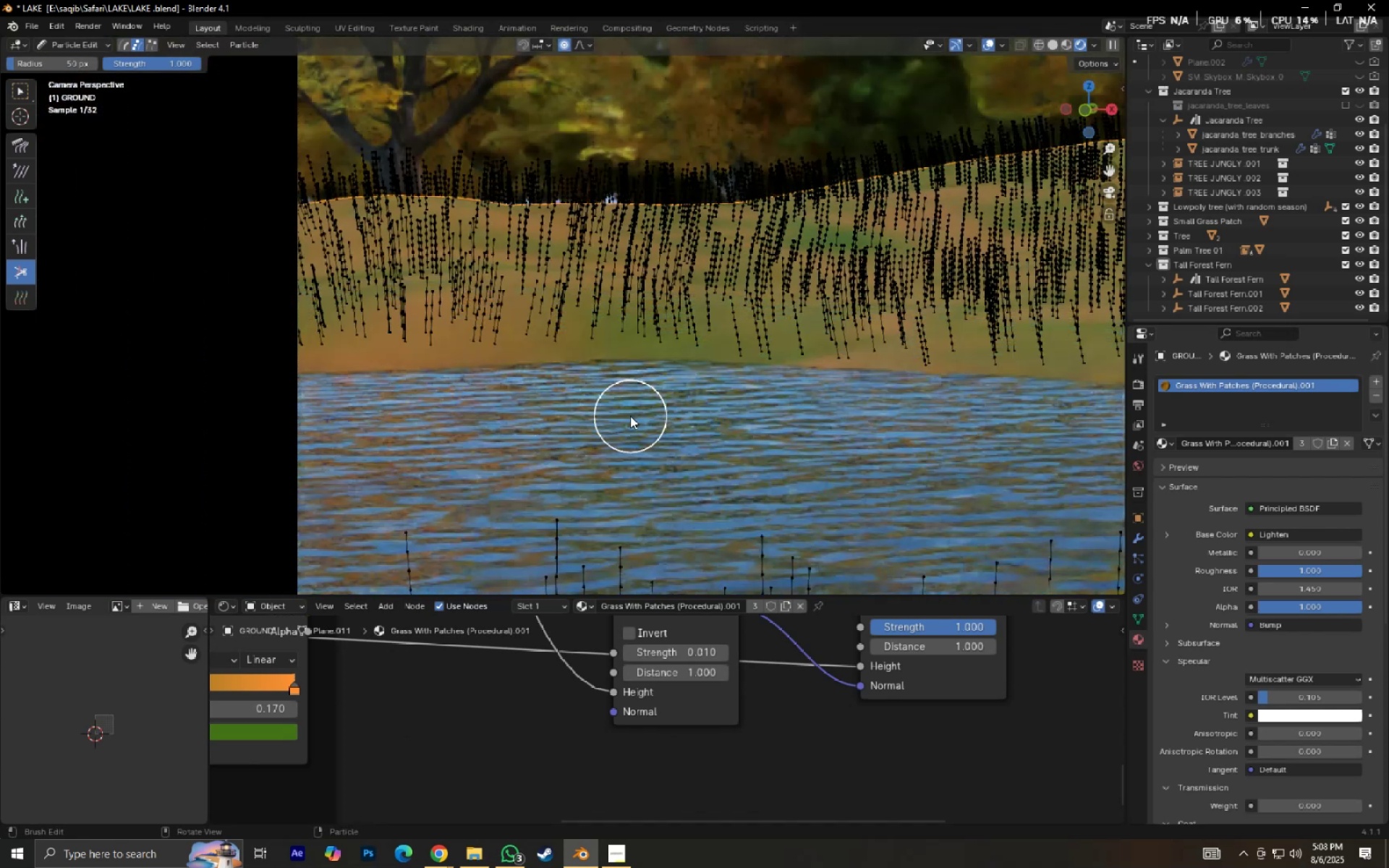 
scroll: coordinate [630, 416], scroll_direction: up, amount: 1.0
 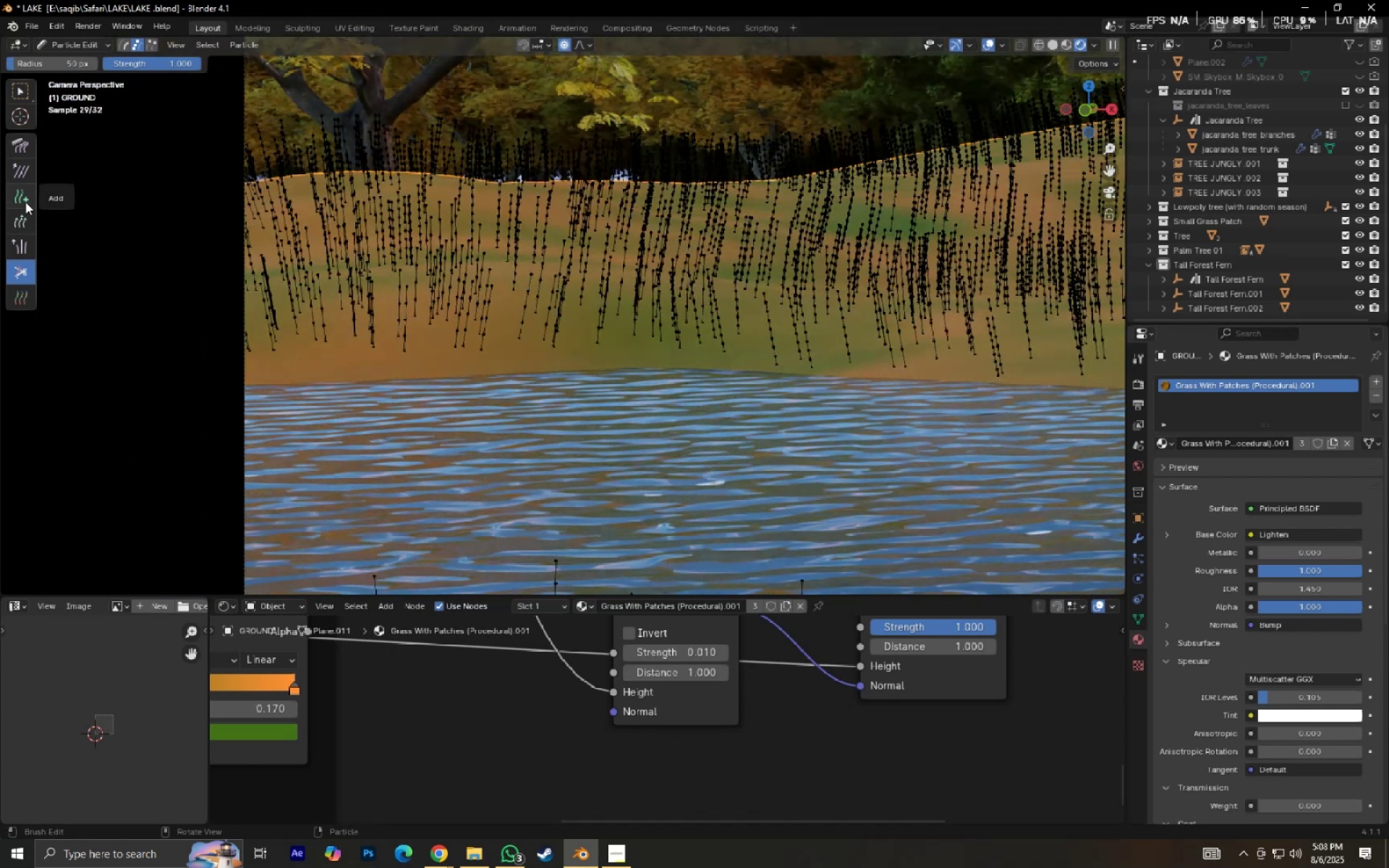 
left_click([25, 202])
 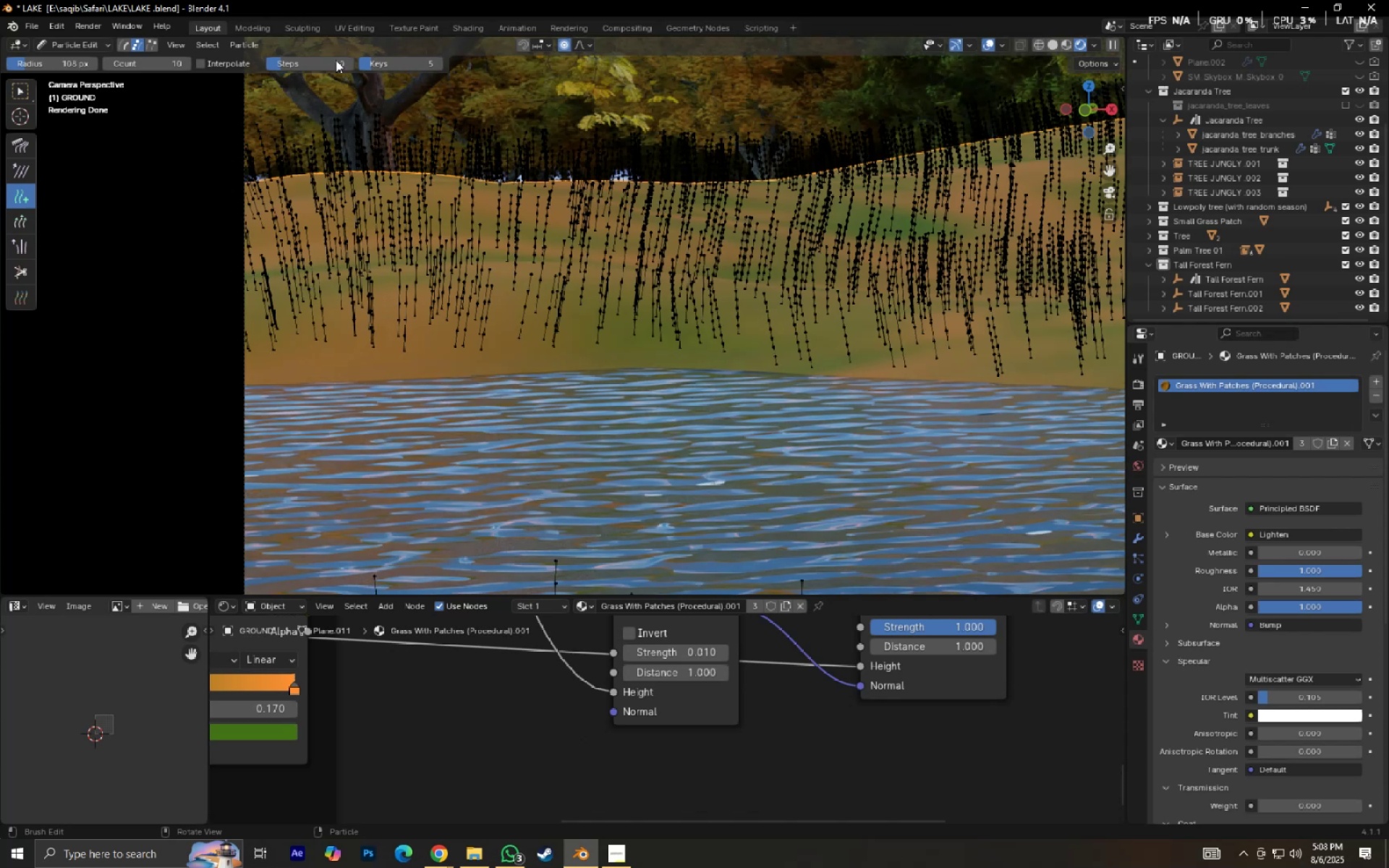 
left_click([318, 280])
 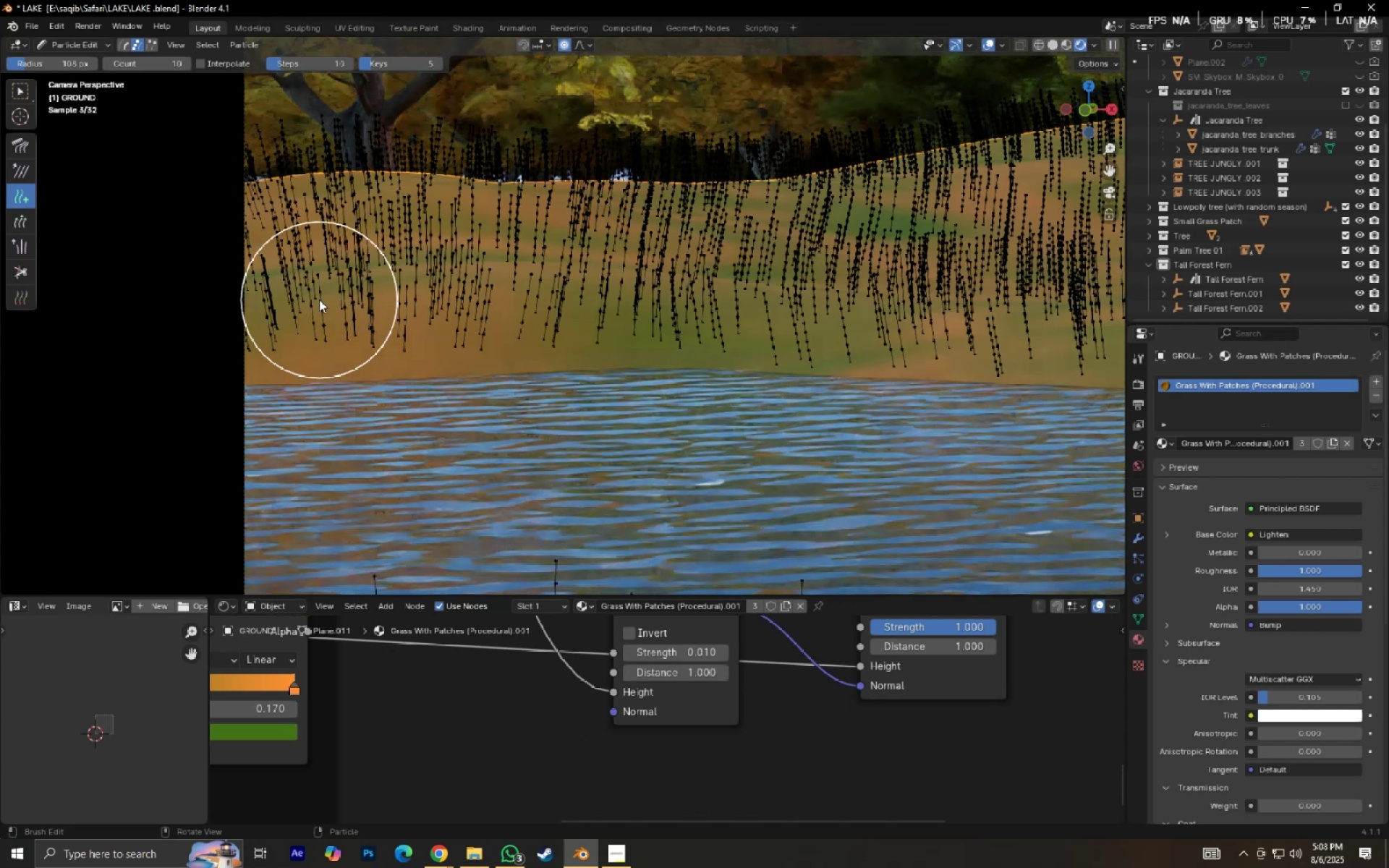 
left_click([319, 299])
 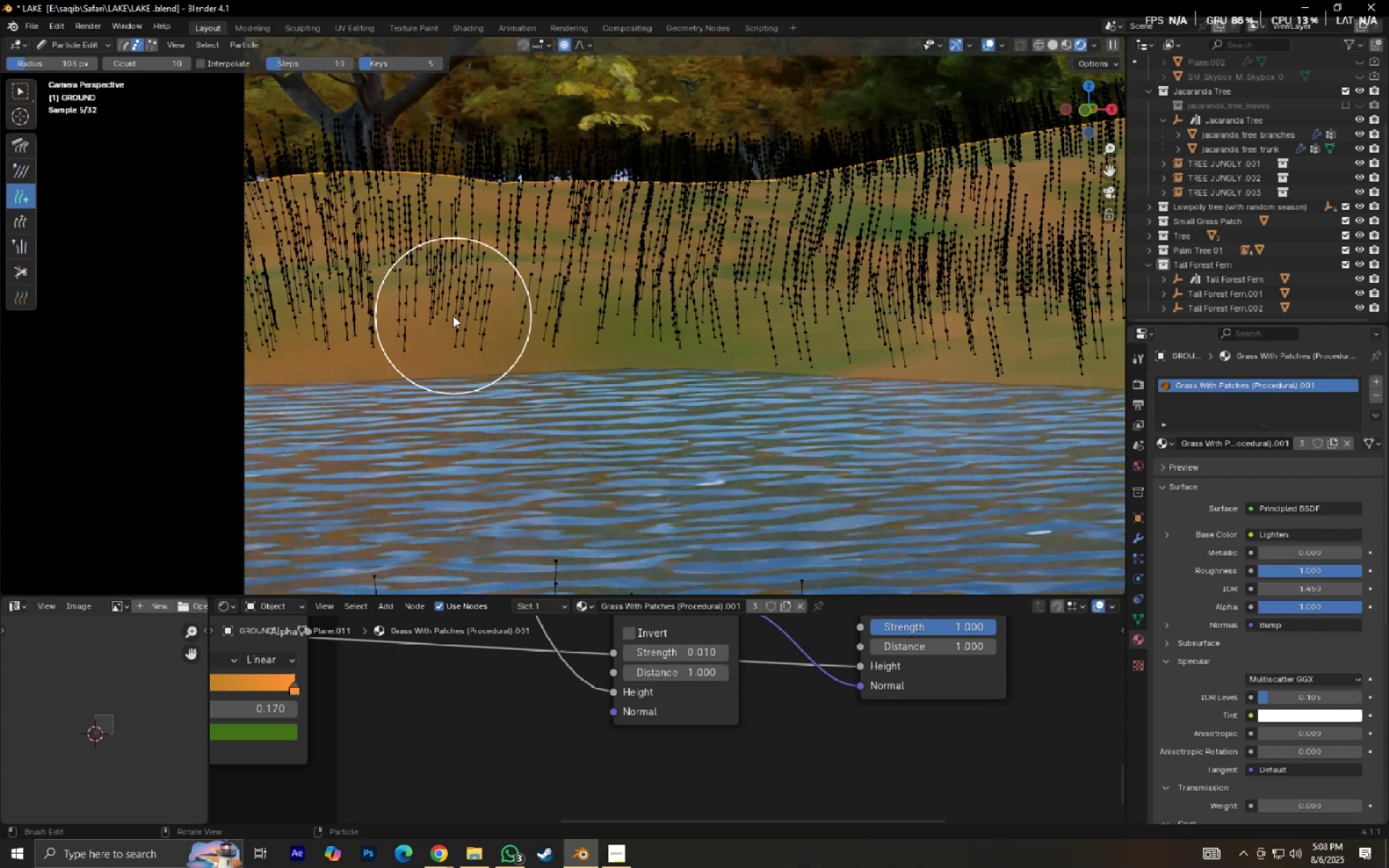 
hold_key(key=ShiftLeft, duration=0.52)
 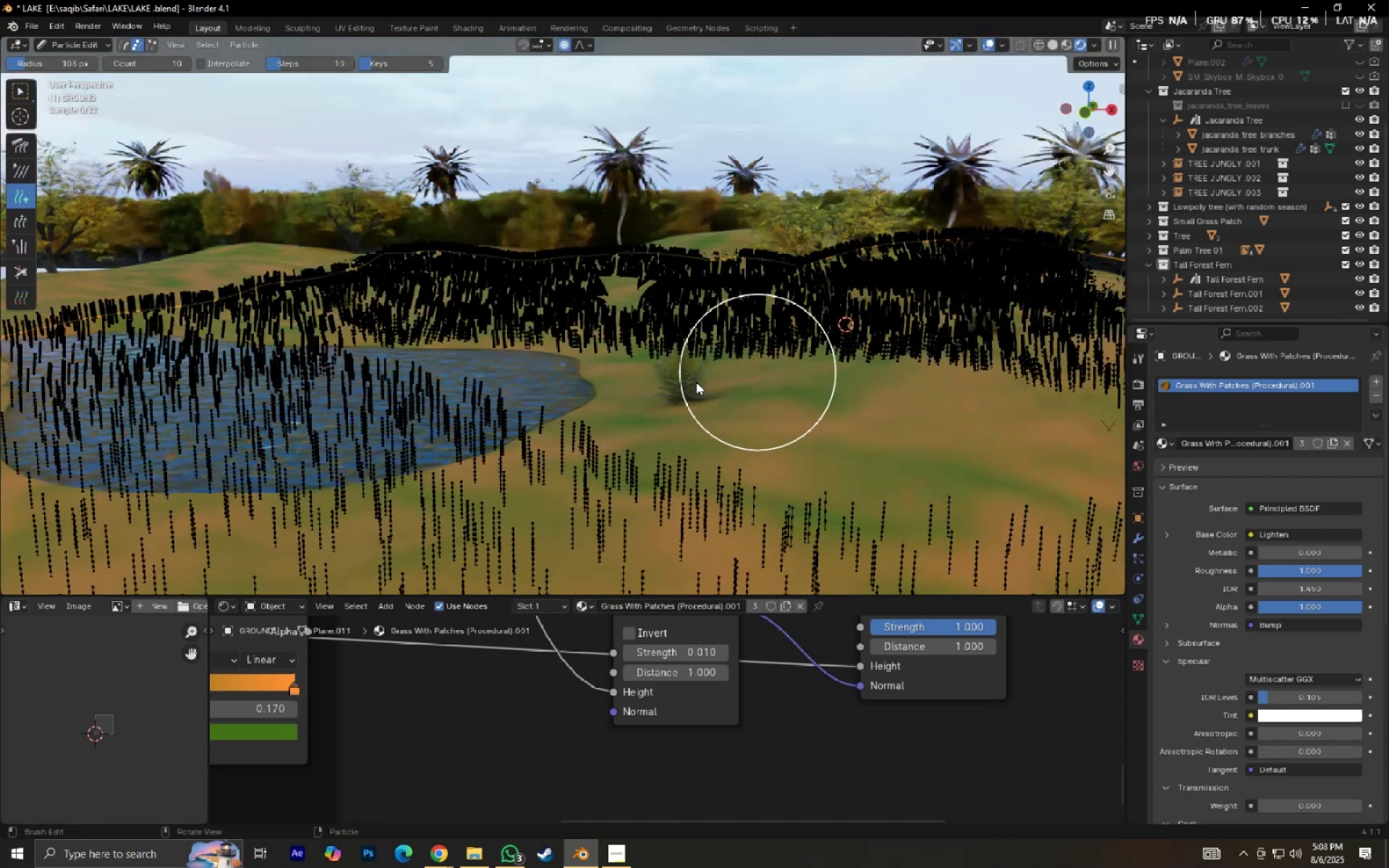 
scroll: coordinate [634, 393], scroll_direction: up, amount: 6.0
 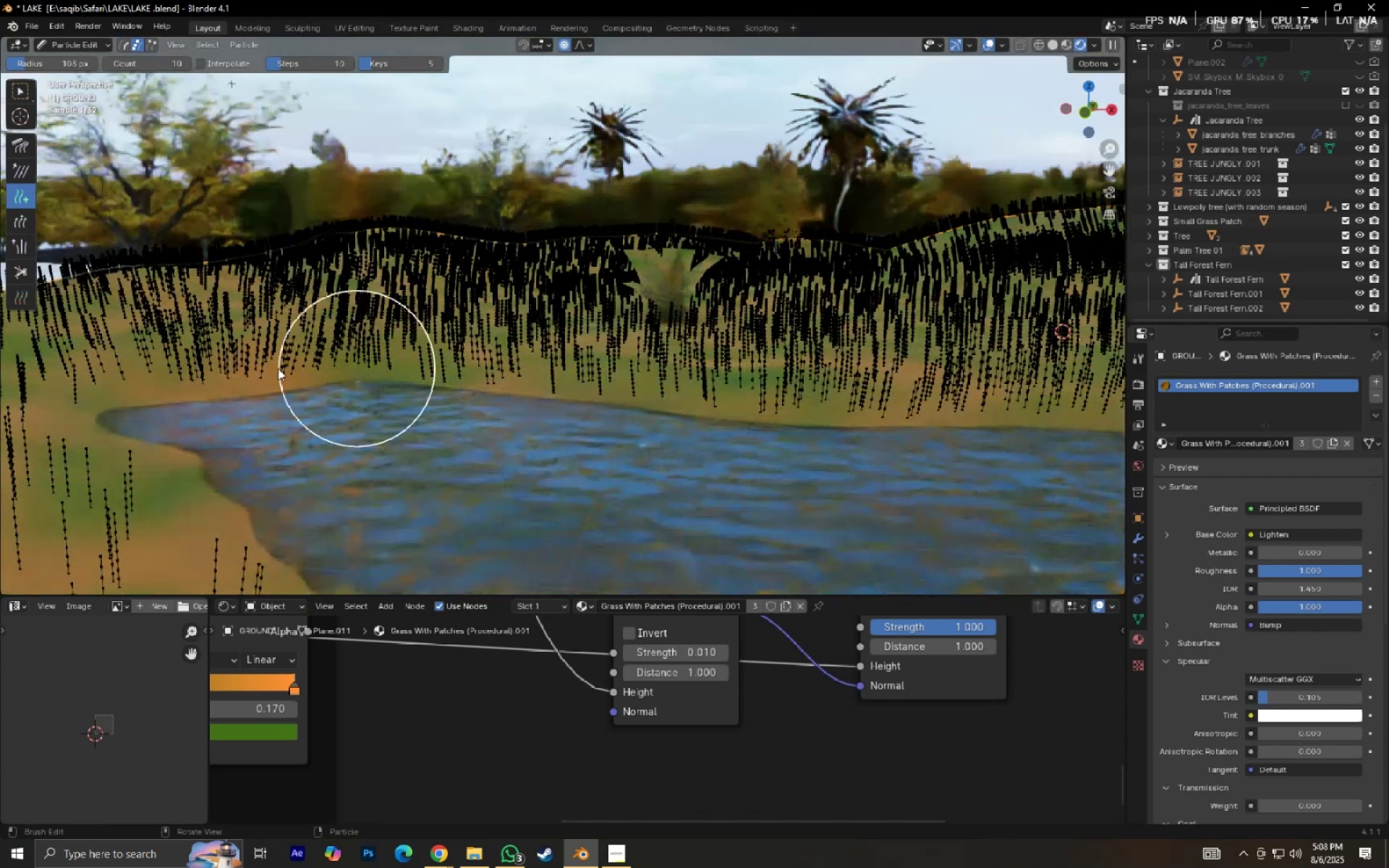 
key(Shift+ShiftLeft)
 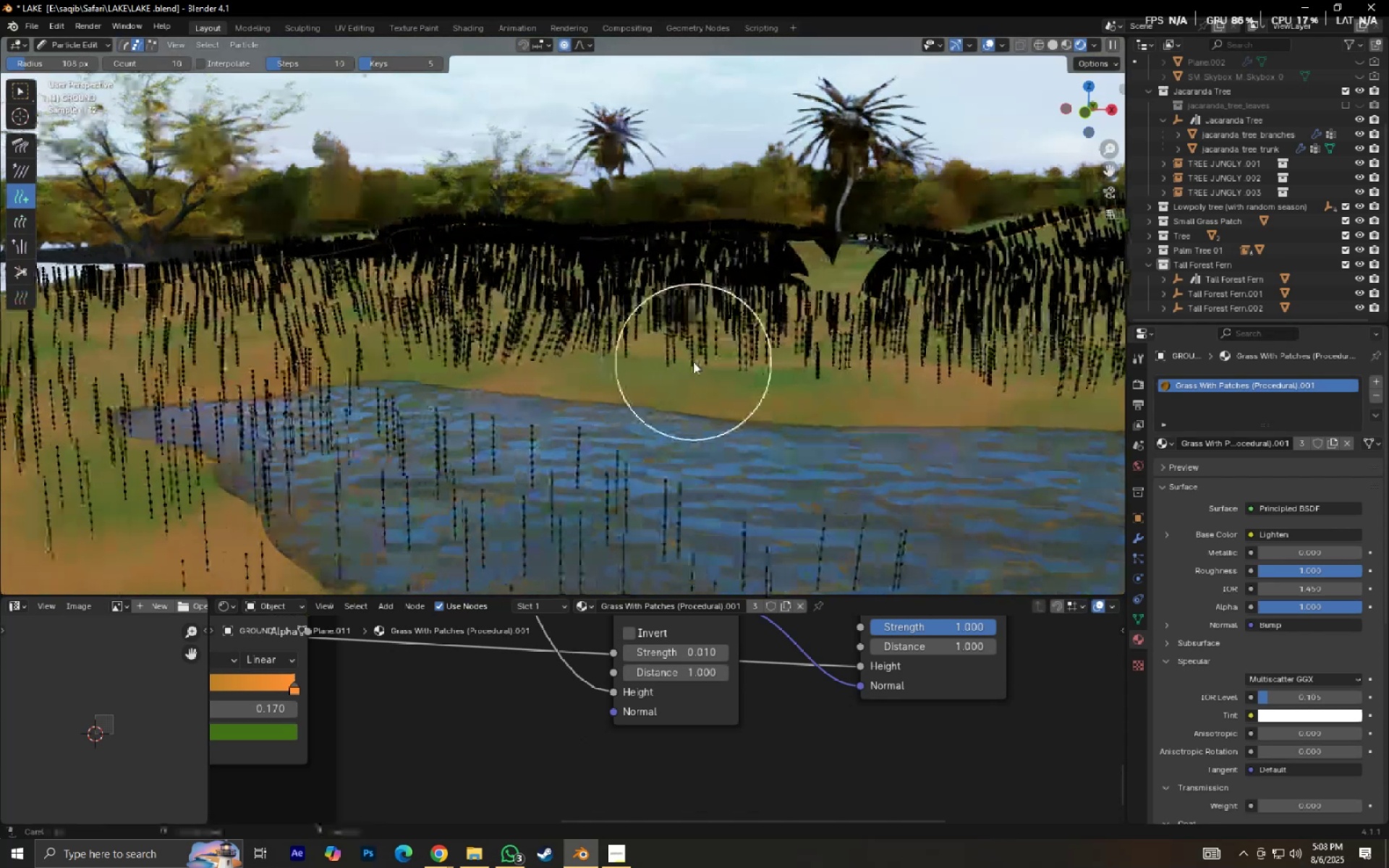 
scroll: coordinate [252, 398], scroll_direction: up, amount: 14.0
 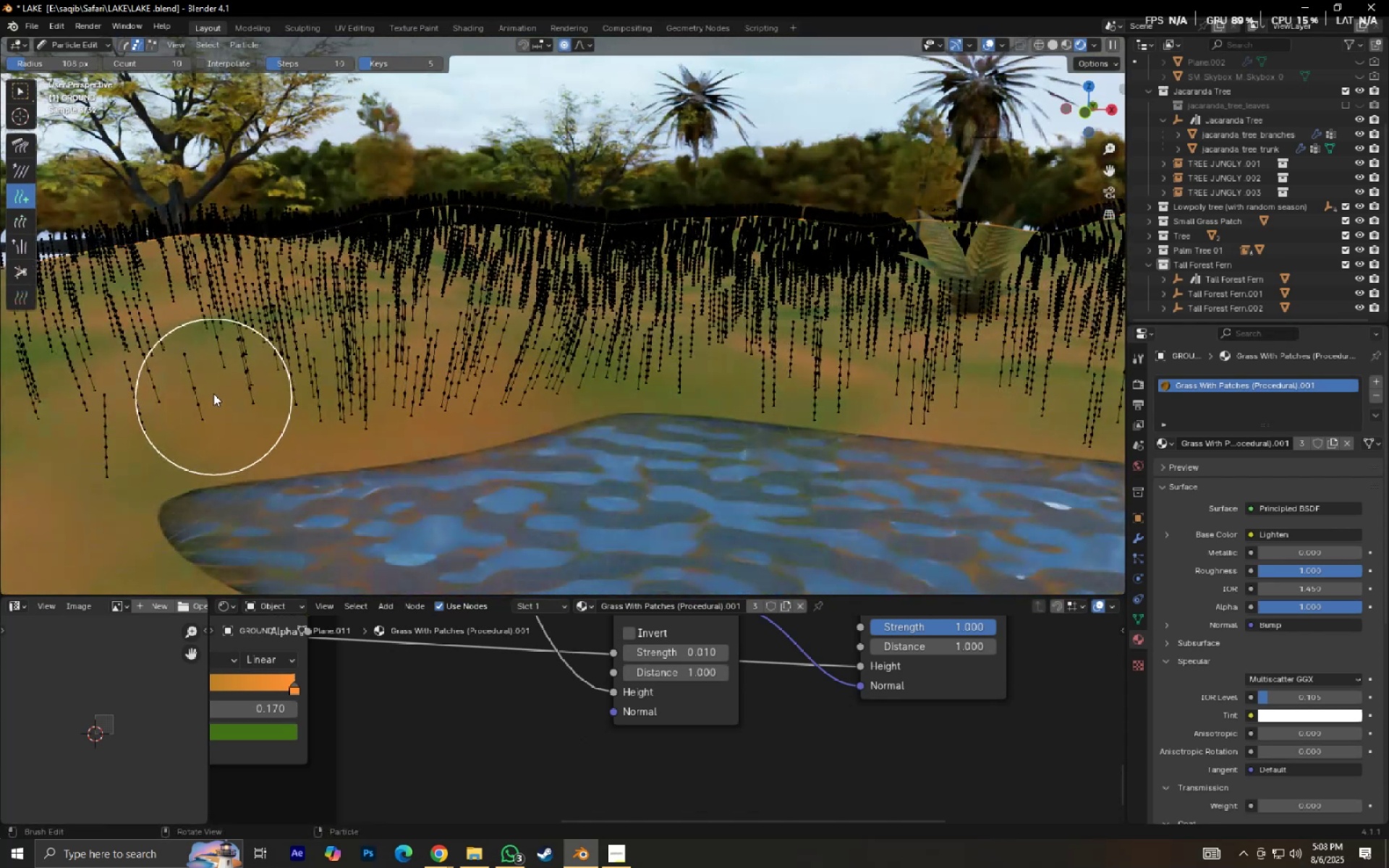 
left_click([213, 390])
 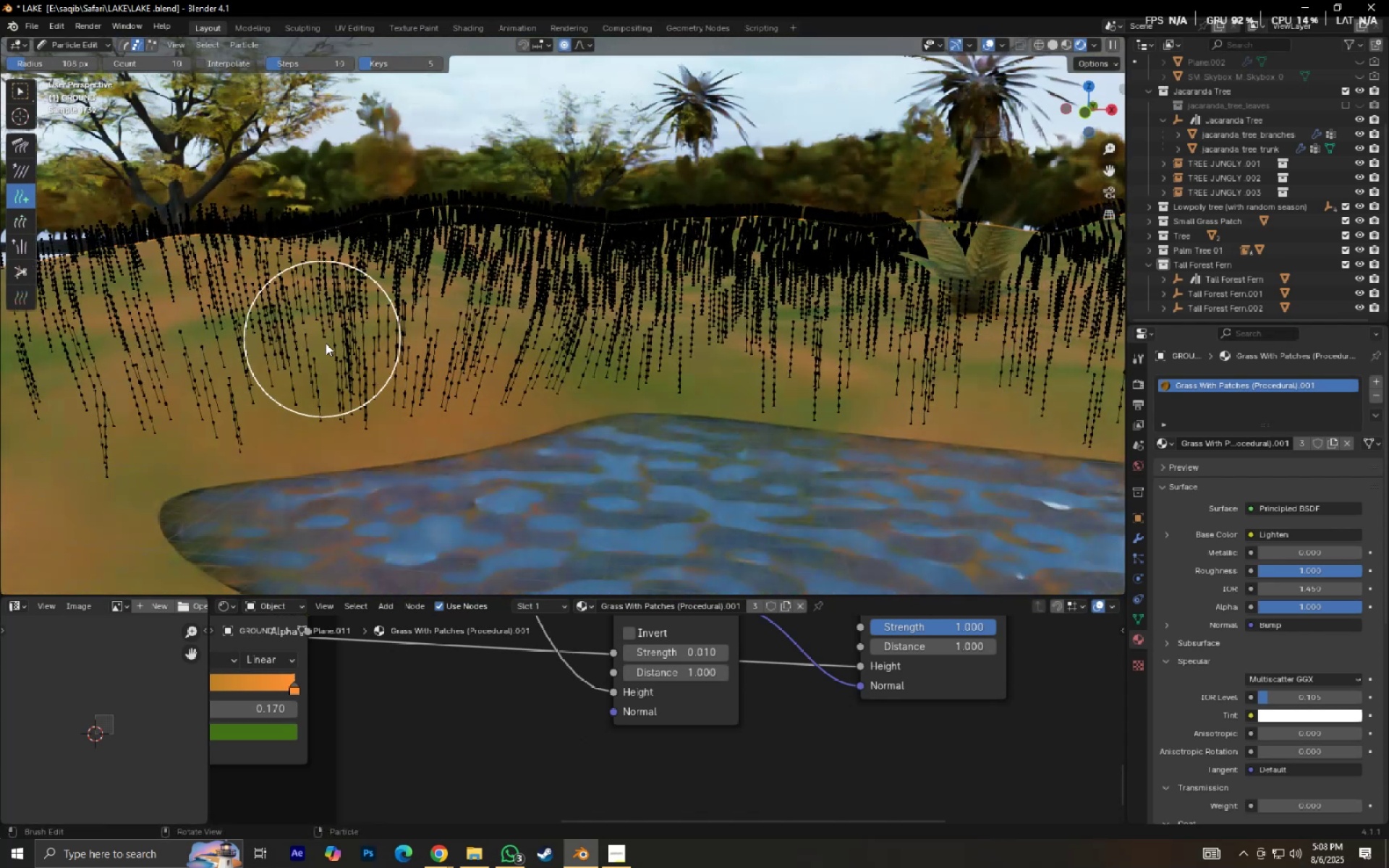 
left_click([289, 368])
 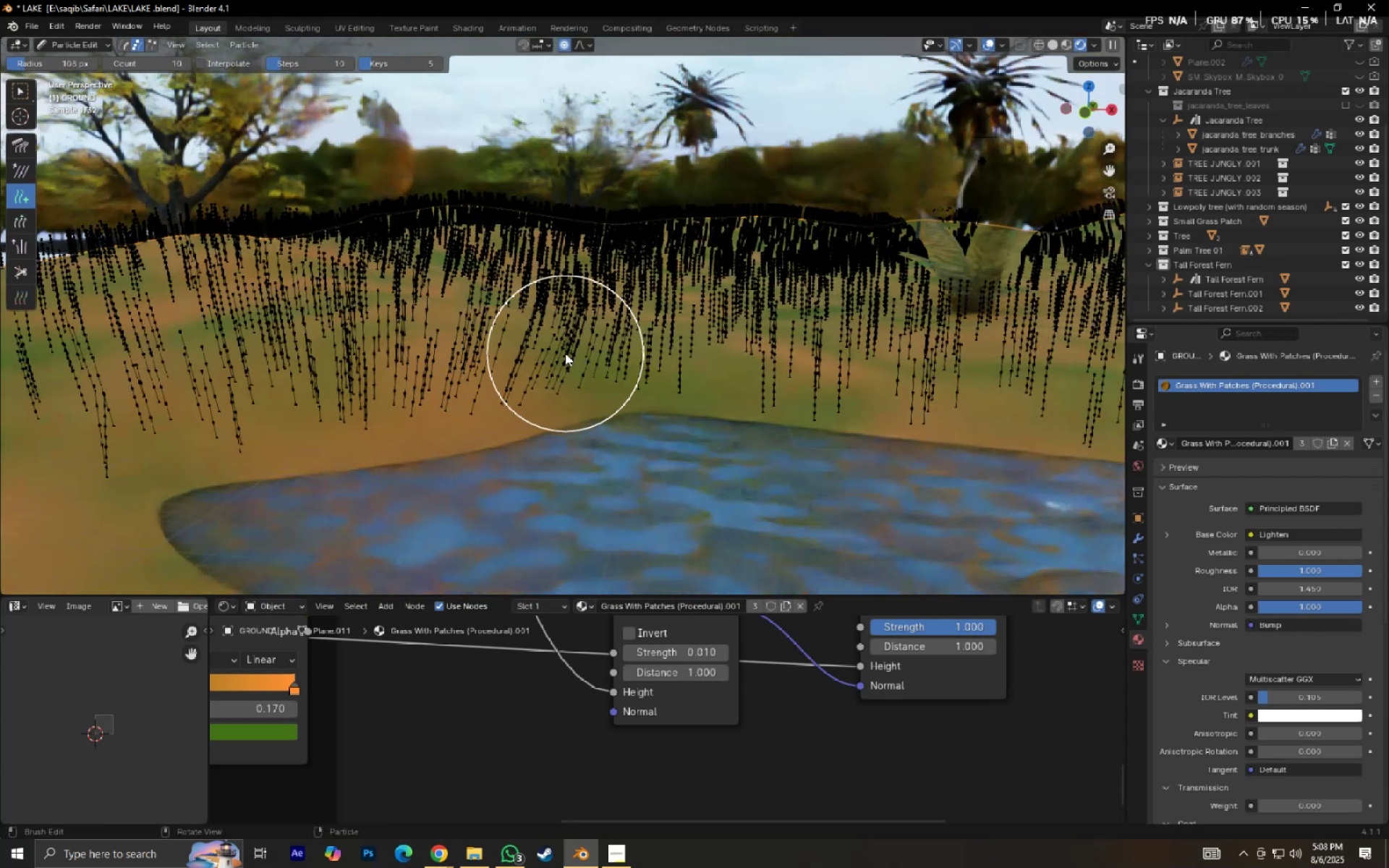 
left_click([565, 353])
 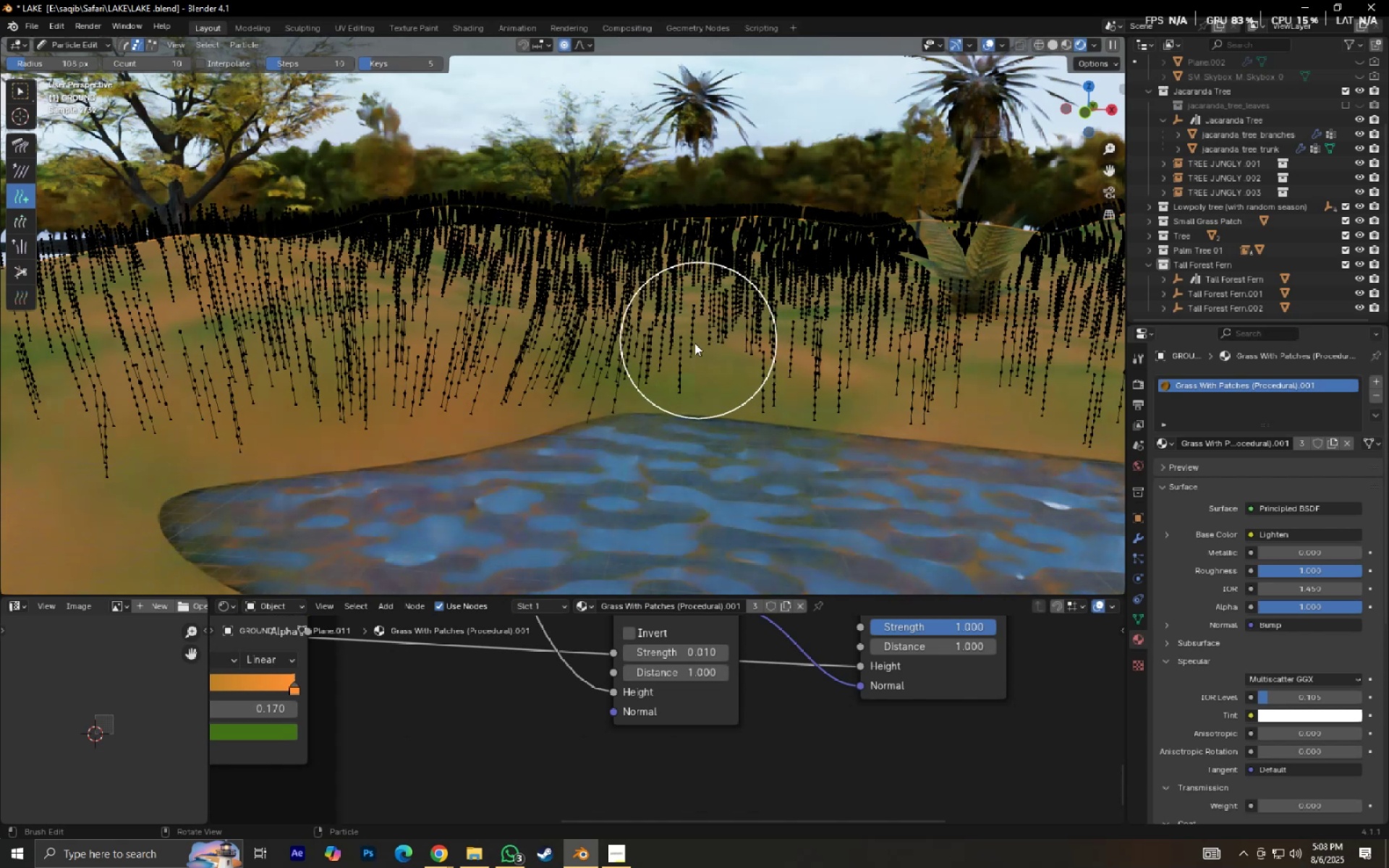 
key(Control+Z)
 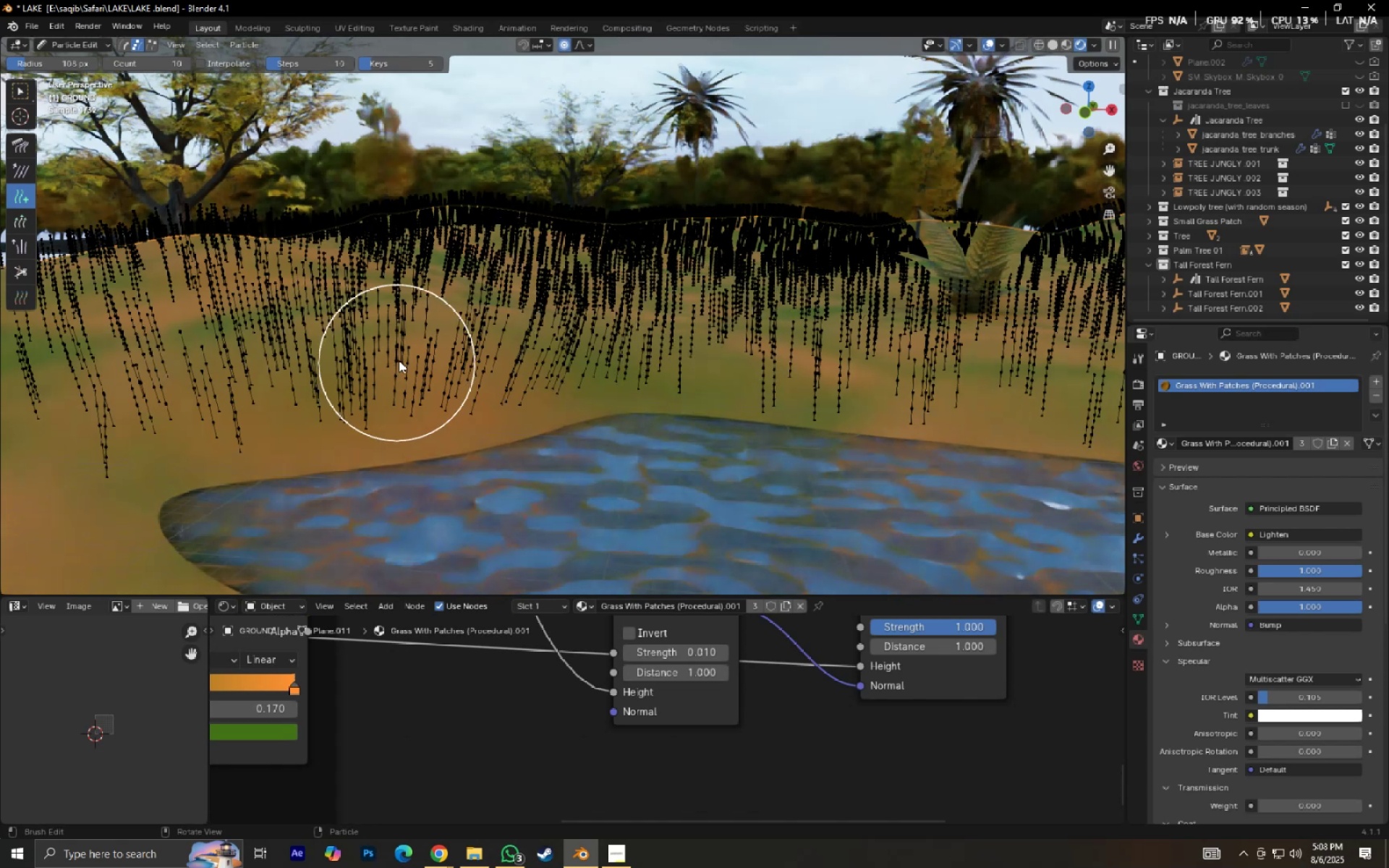 
left_click([403, 355])
 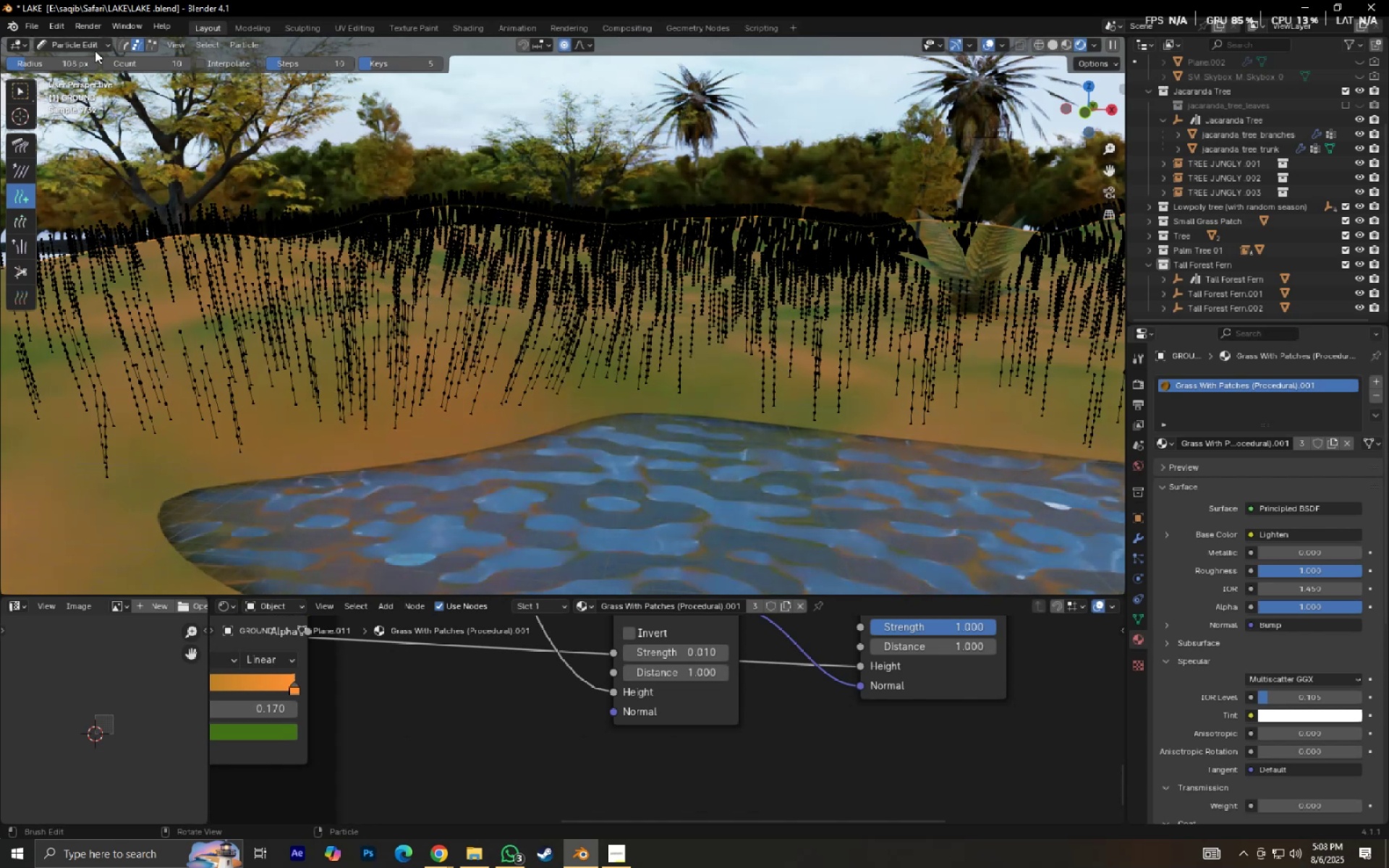 
double_click([93, 53])
 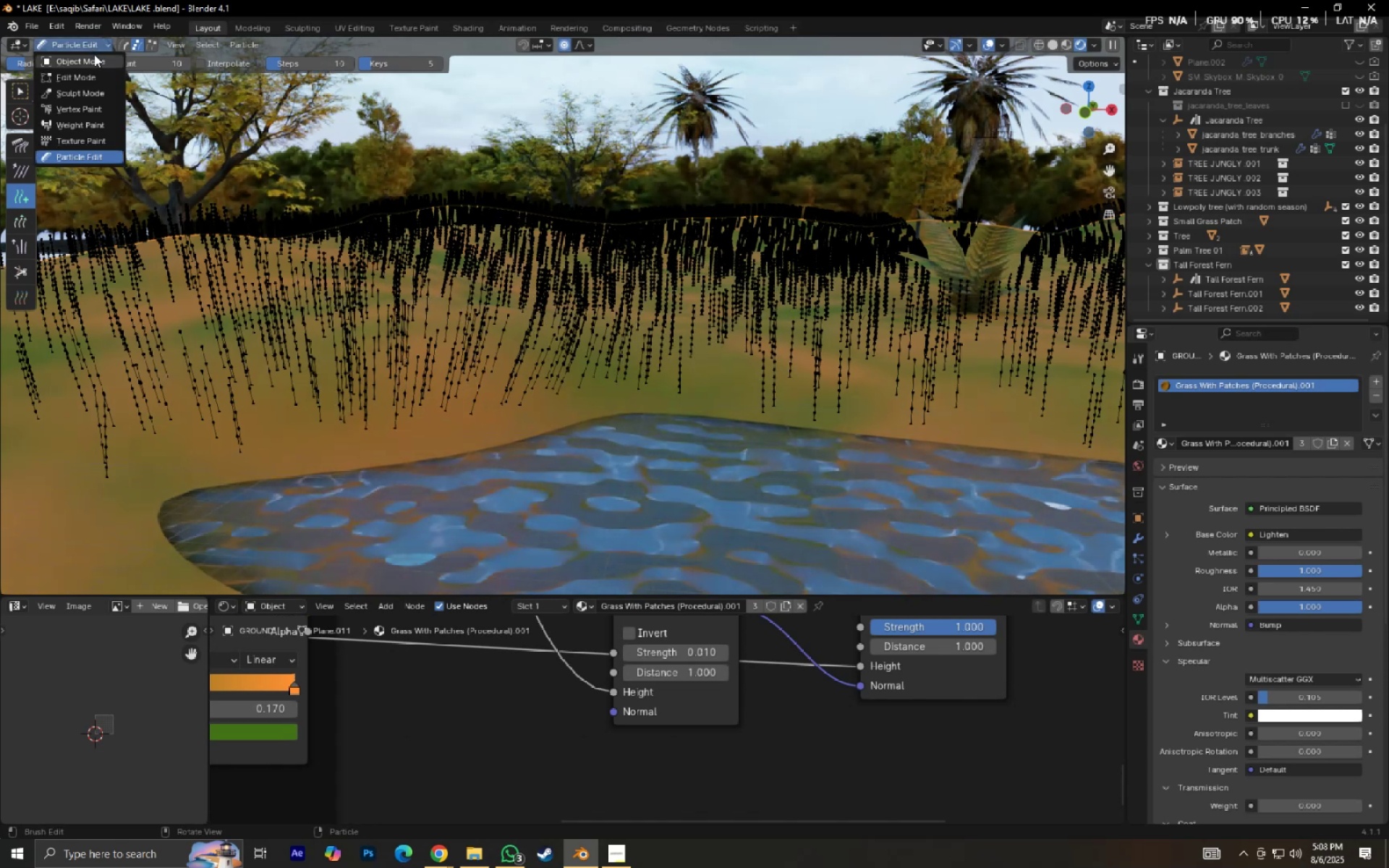 
triple_click([94, 54])
 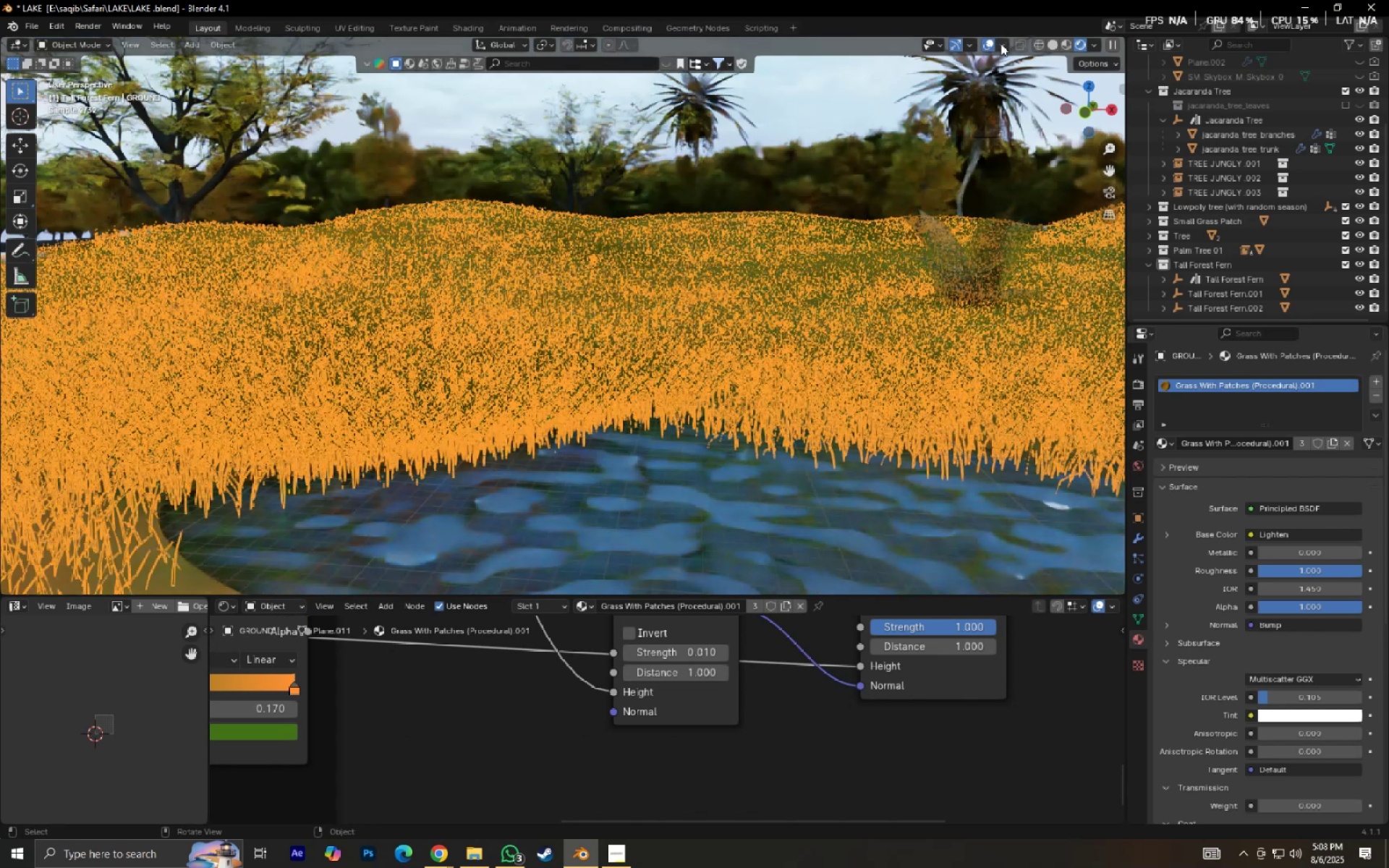 
left_click([992, 48])
 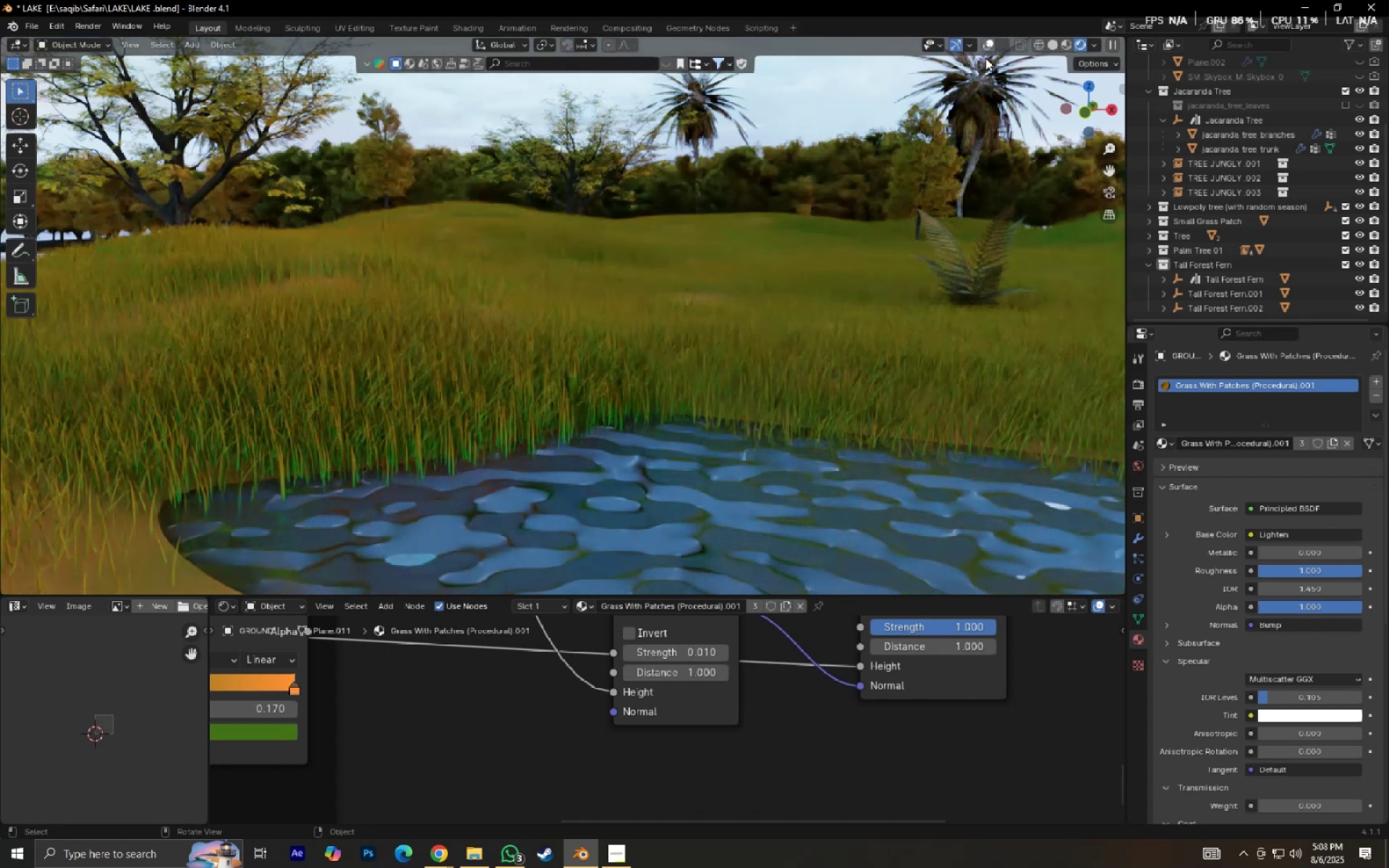 
scroll: coordinate [684, 326], scroll_direction: down, amount: 19.0
 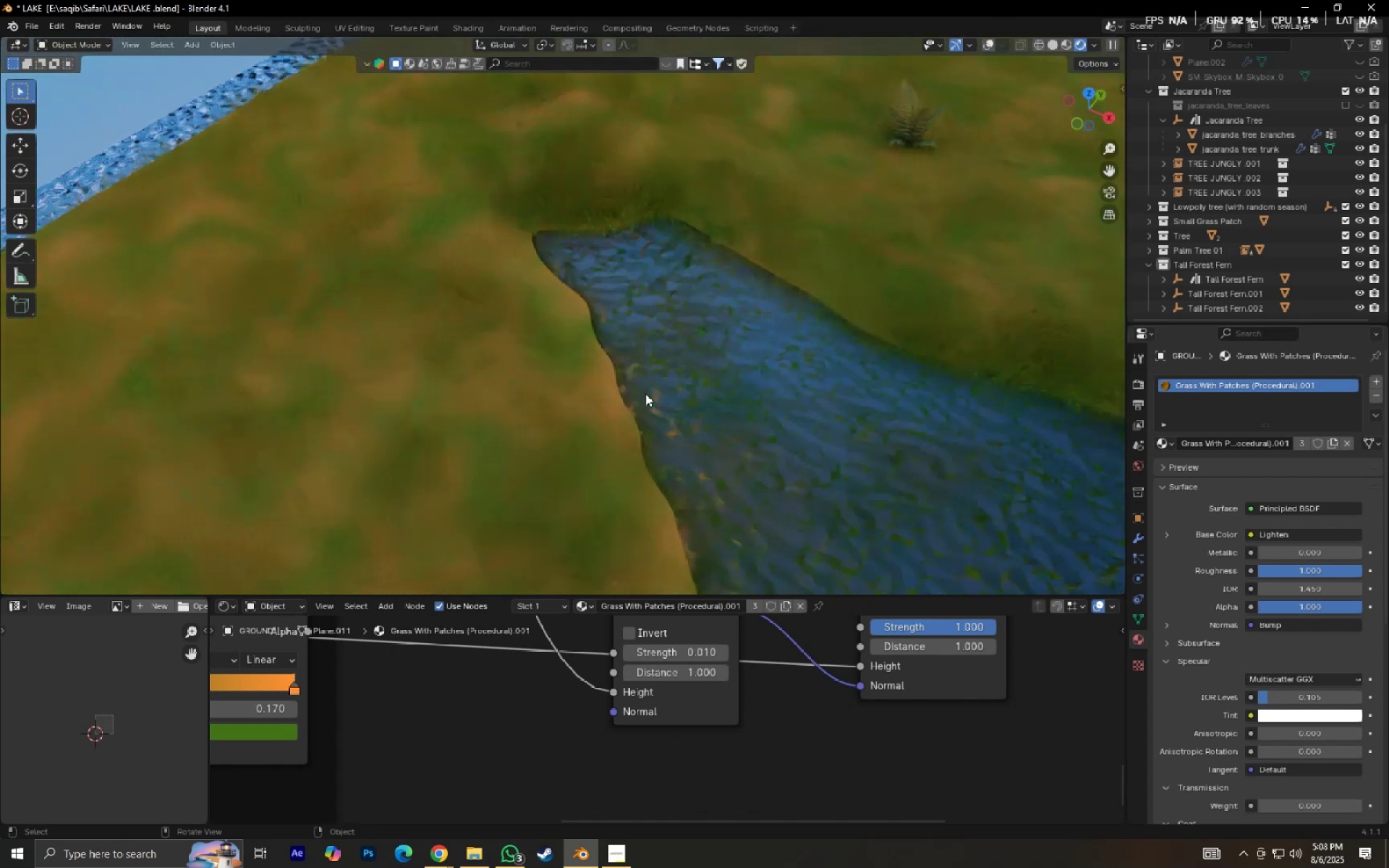 
key(Numpad0)
 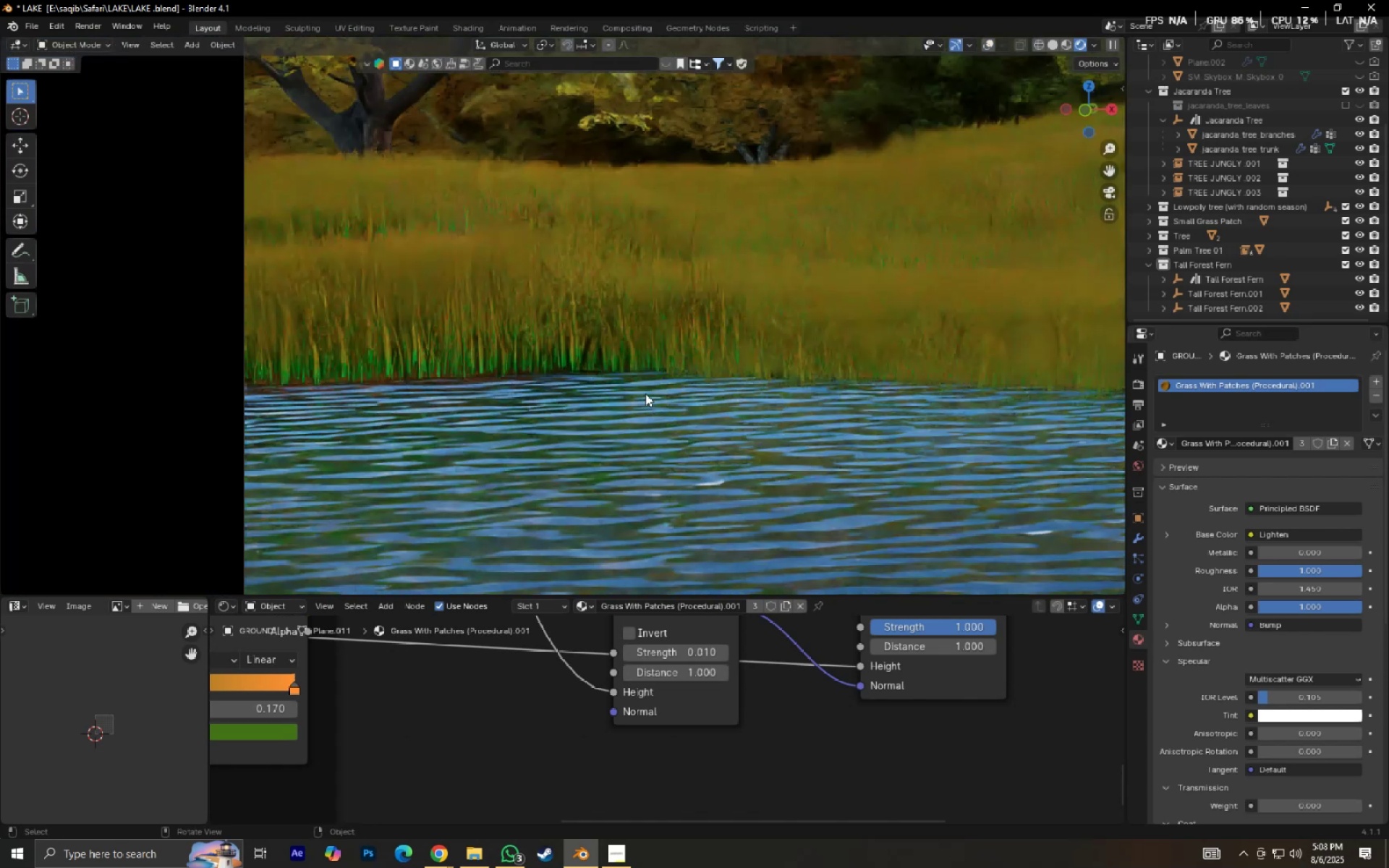 
scroll: coordinate [684, 399], scroll_direction: down, amount: 8.0
 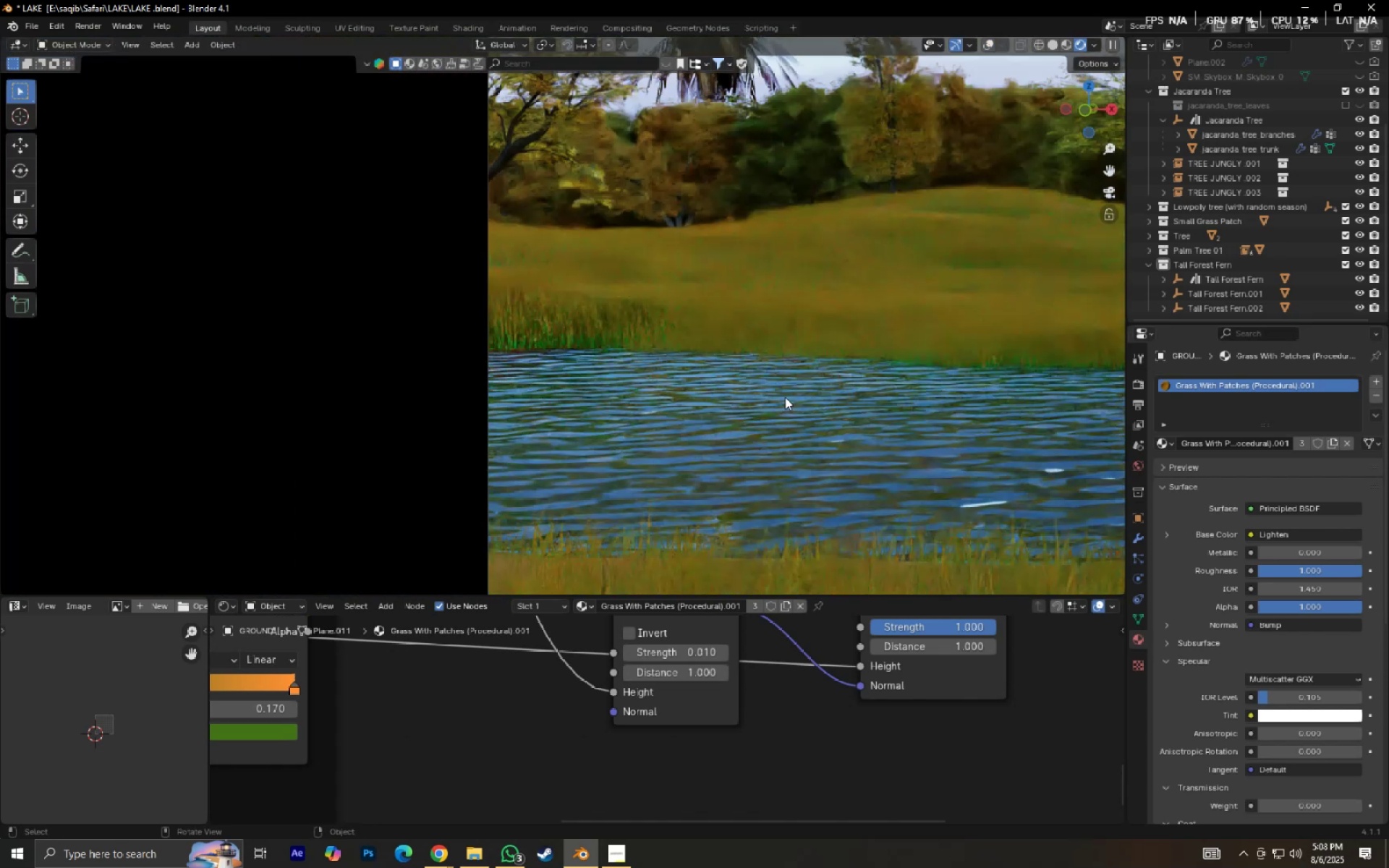 
hold_key(key=ShiftLeft, duration=0.54)
 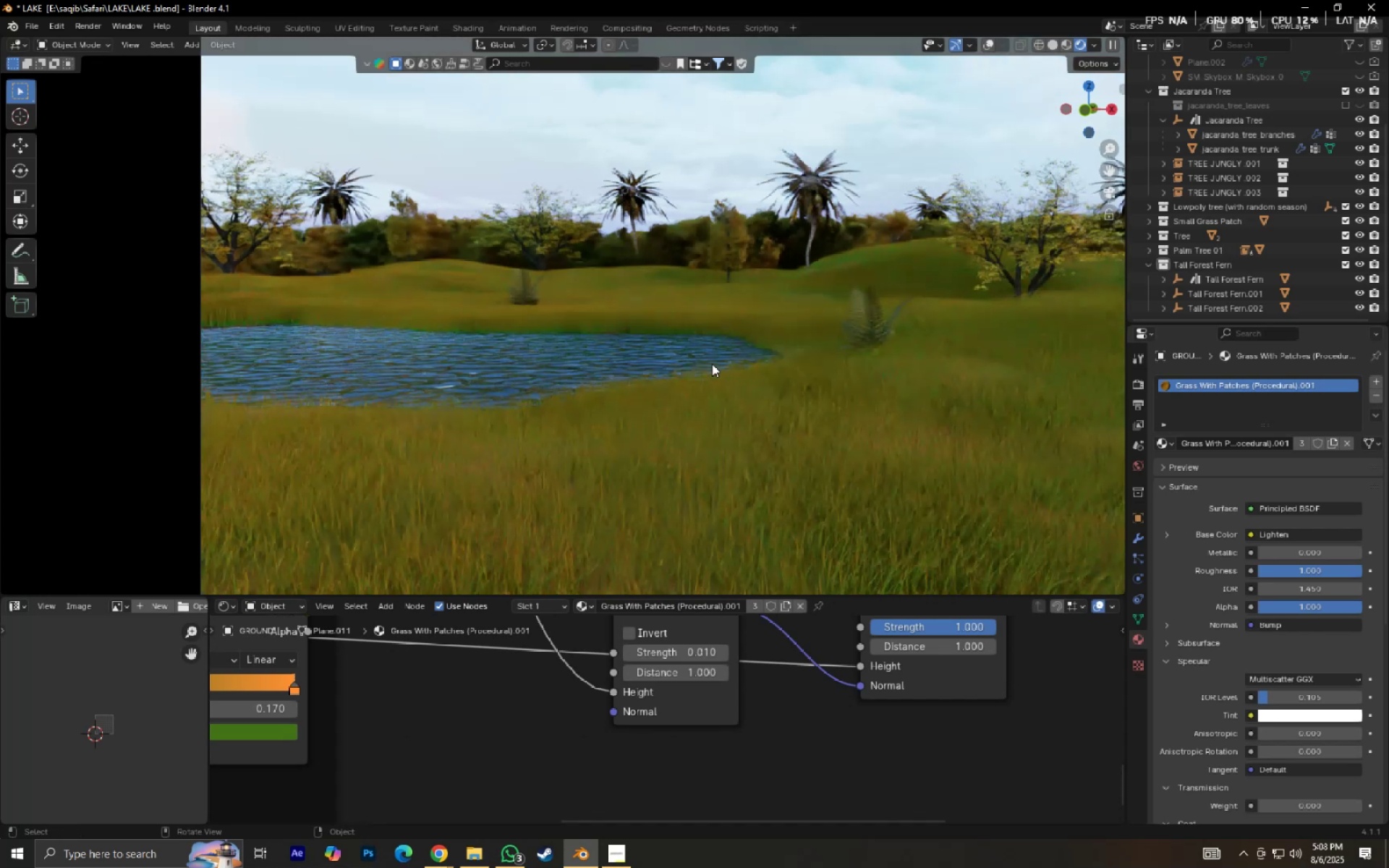 
scroll: coordinate [712, 364], scroll_direction: up, amount: 2.0
 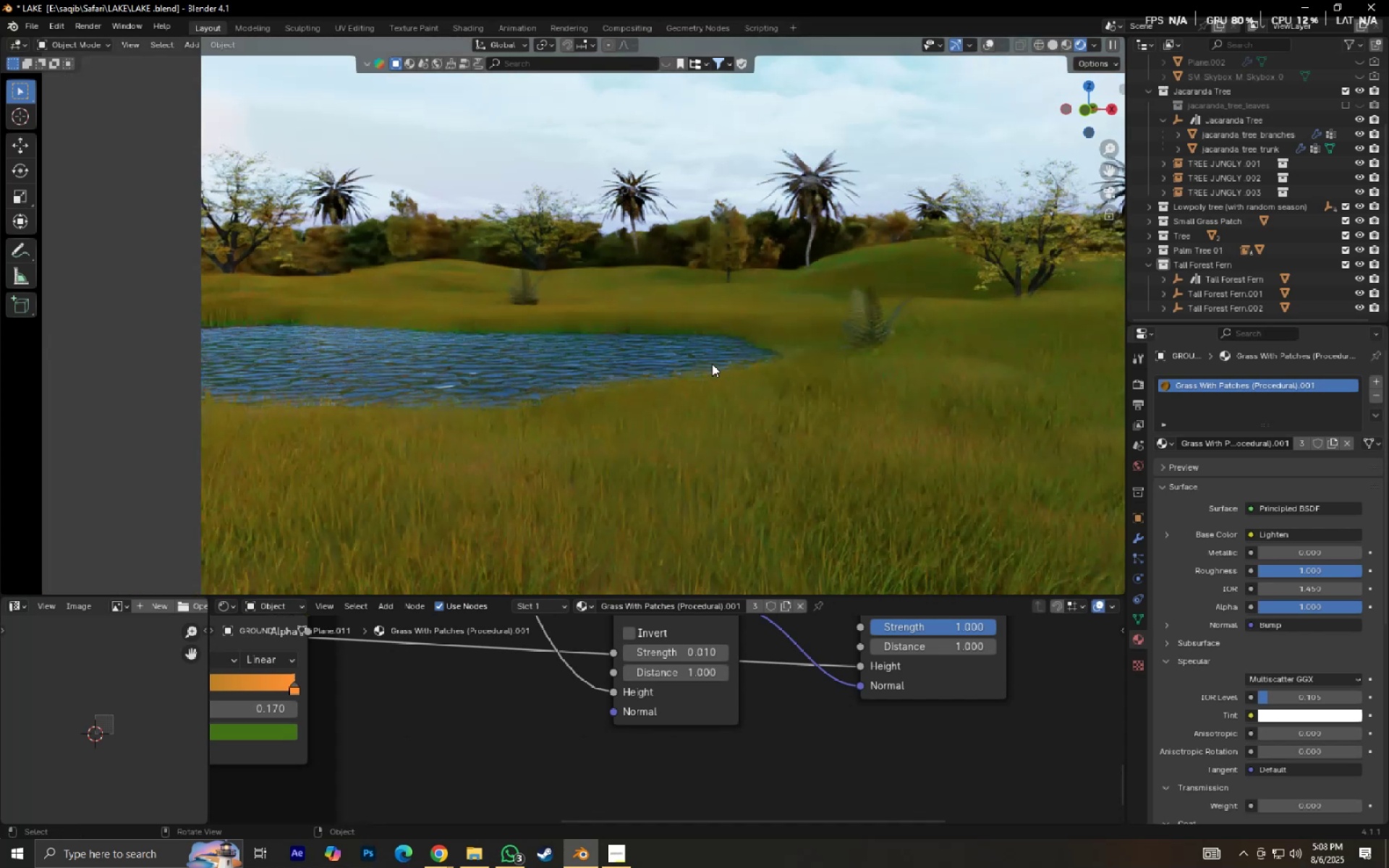 
hold_key(key=ShiftLeft, duration=0.46)
 